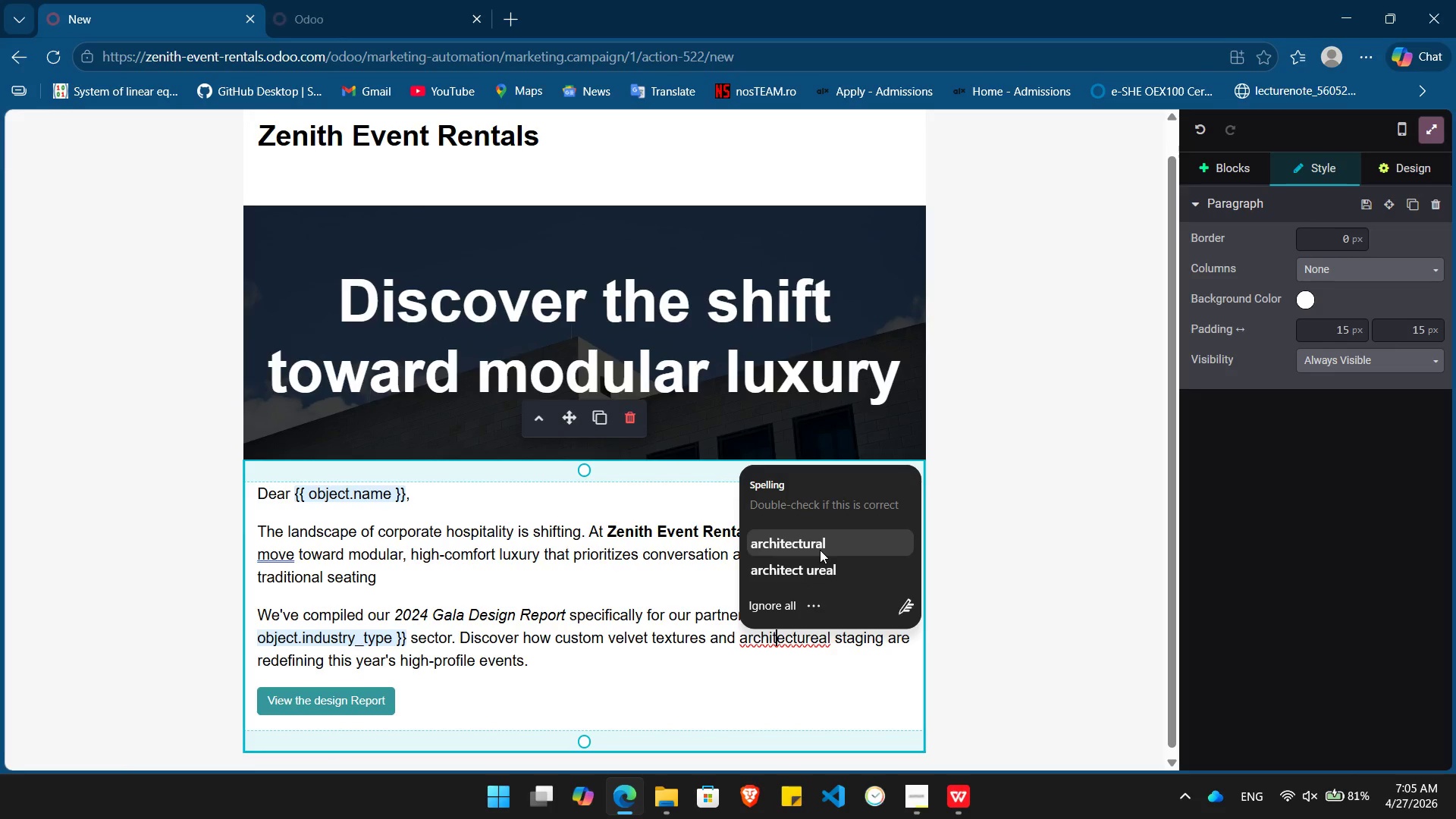 
left_click([820, 550])
 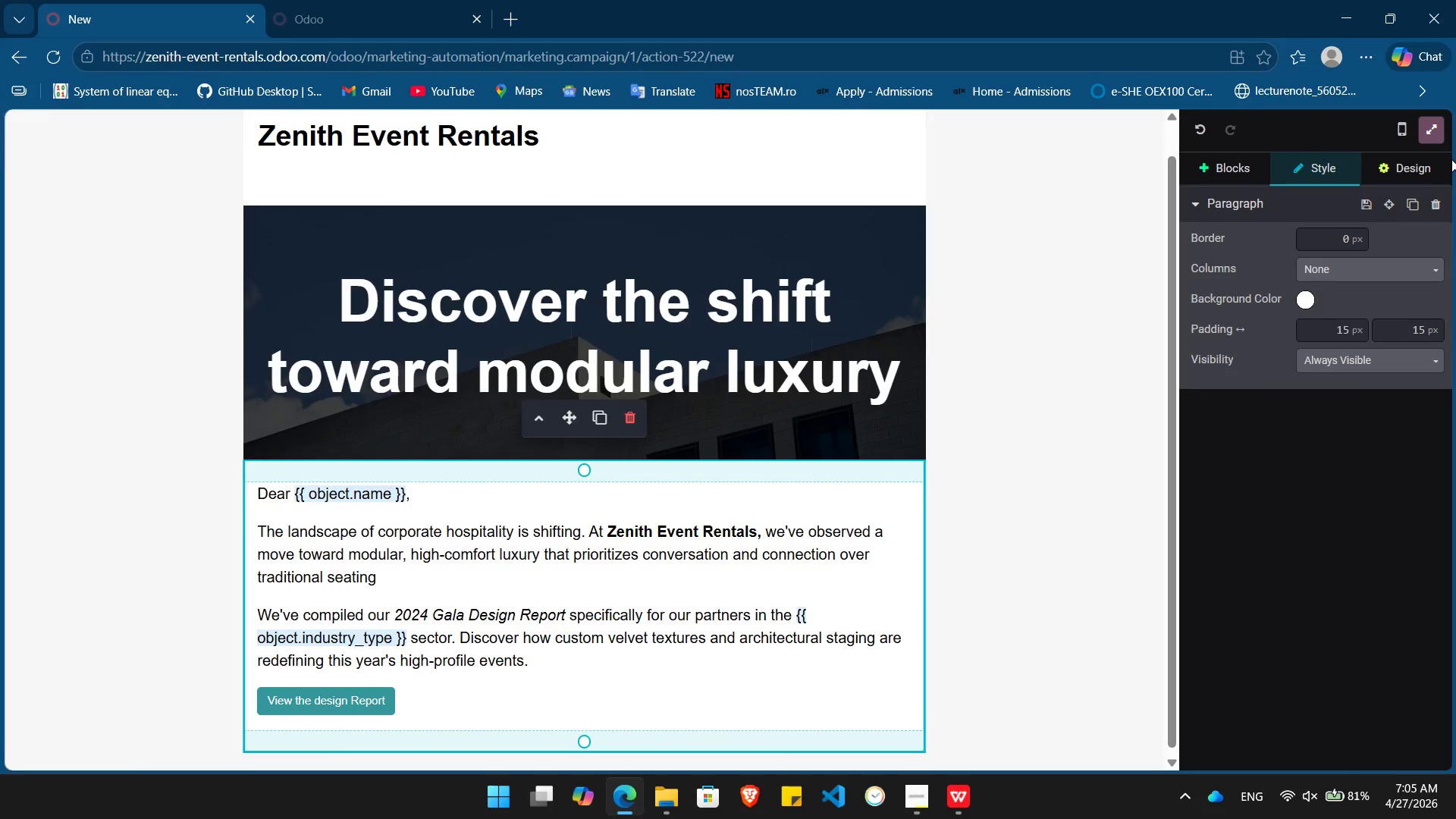 
left_click([1426, 166])
 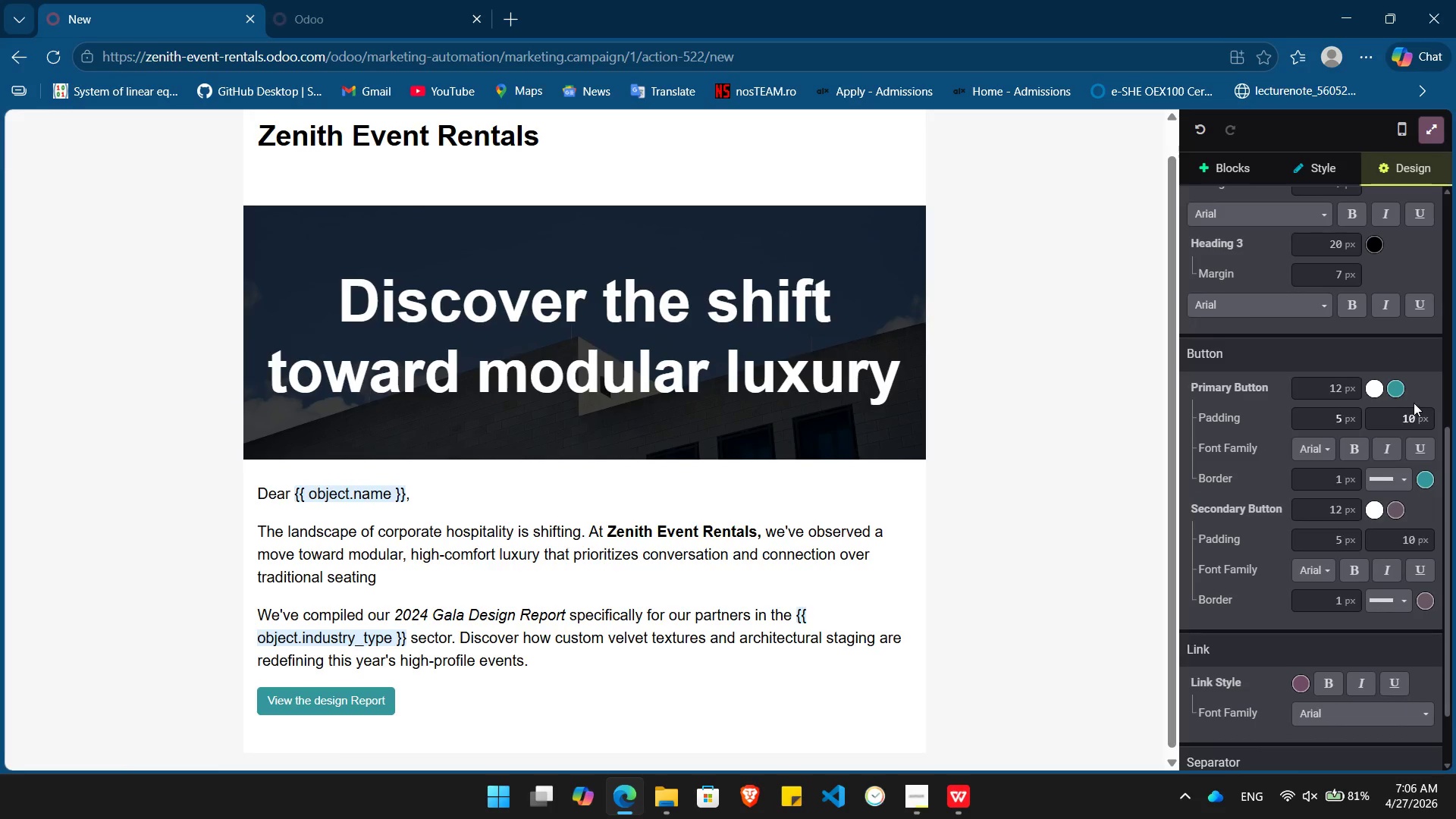 
left_click([1402, 394])
 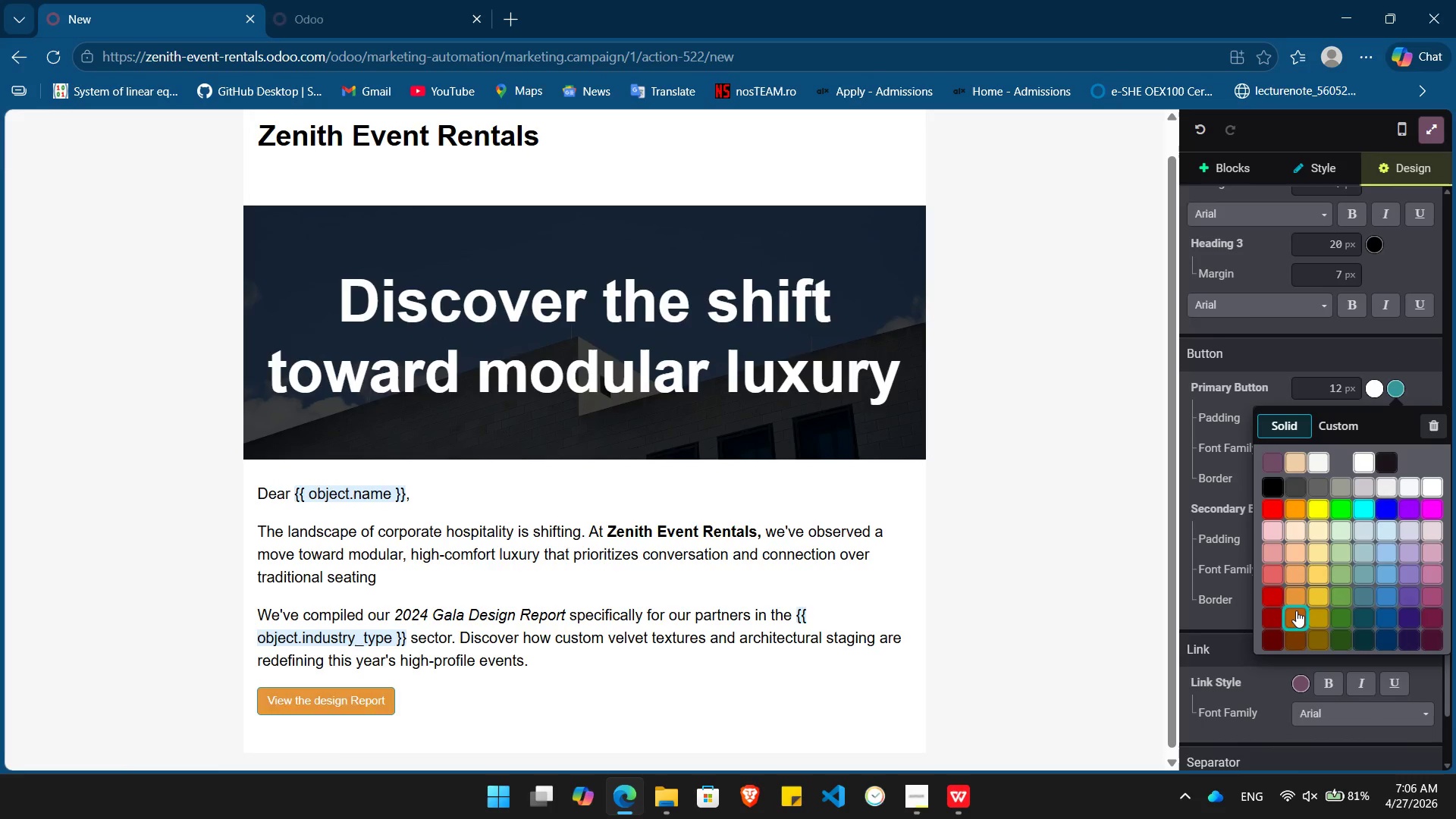 
left_click([1296, 615])
 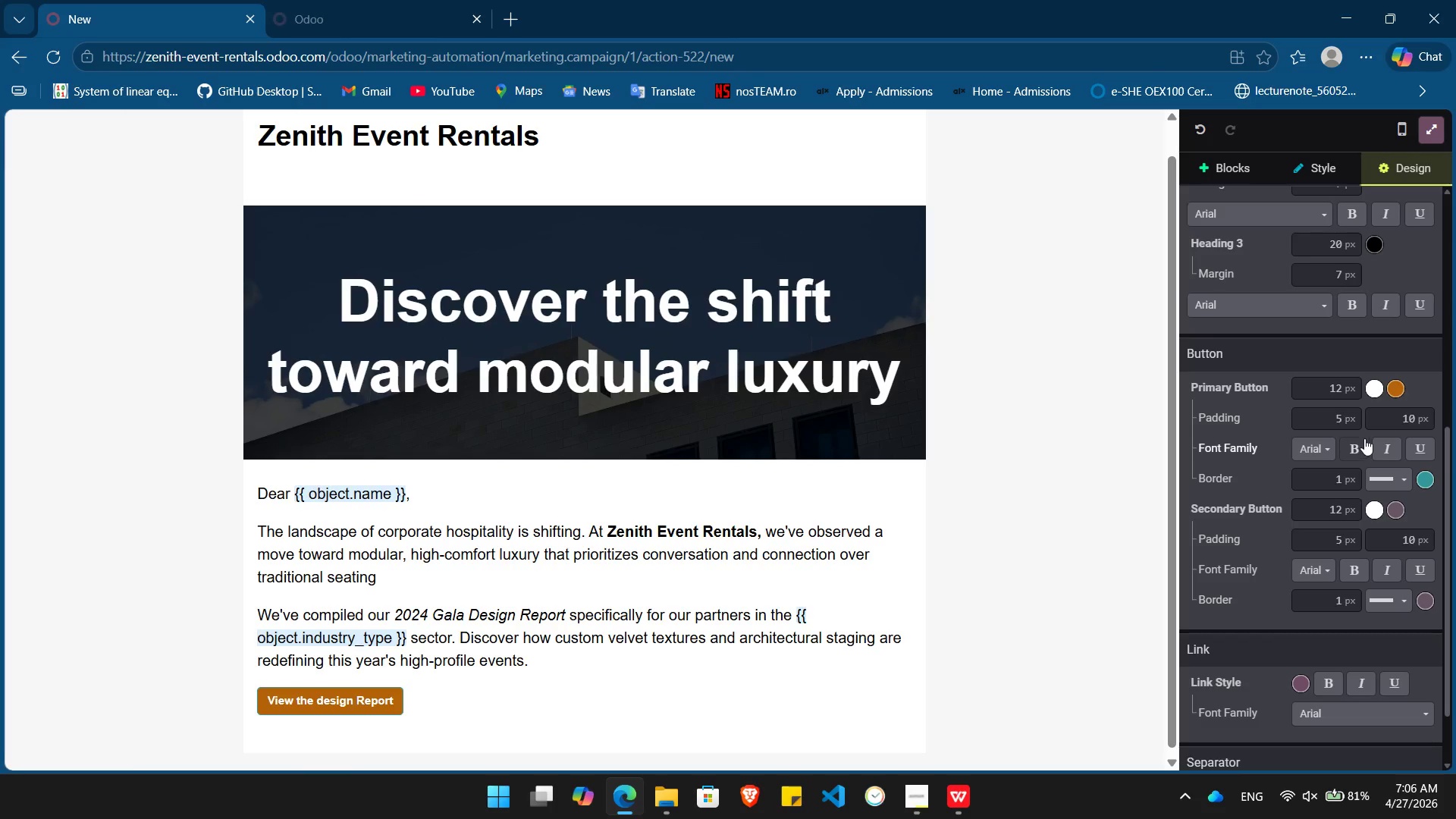 
left_click([1358, 450])
 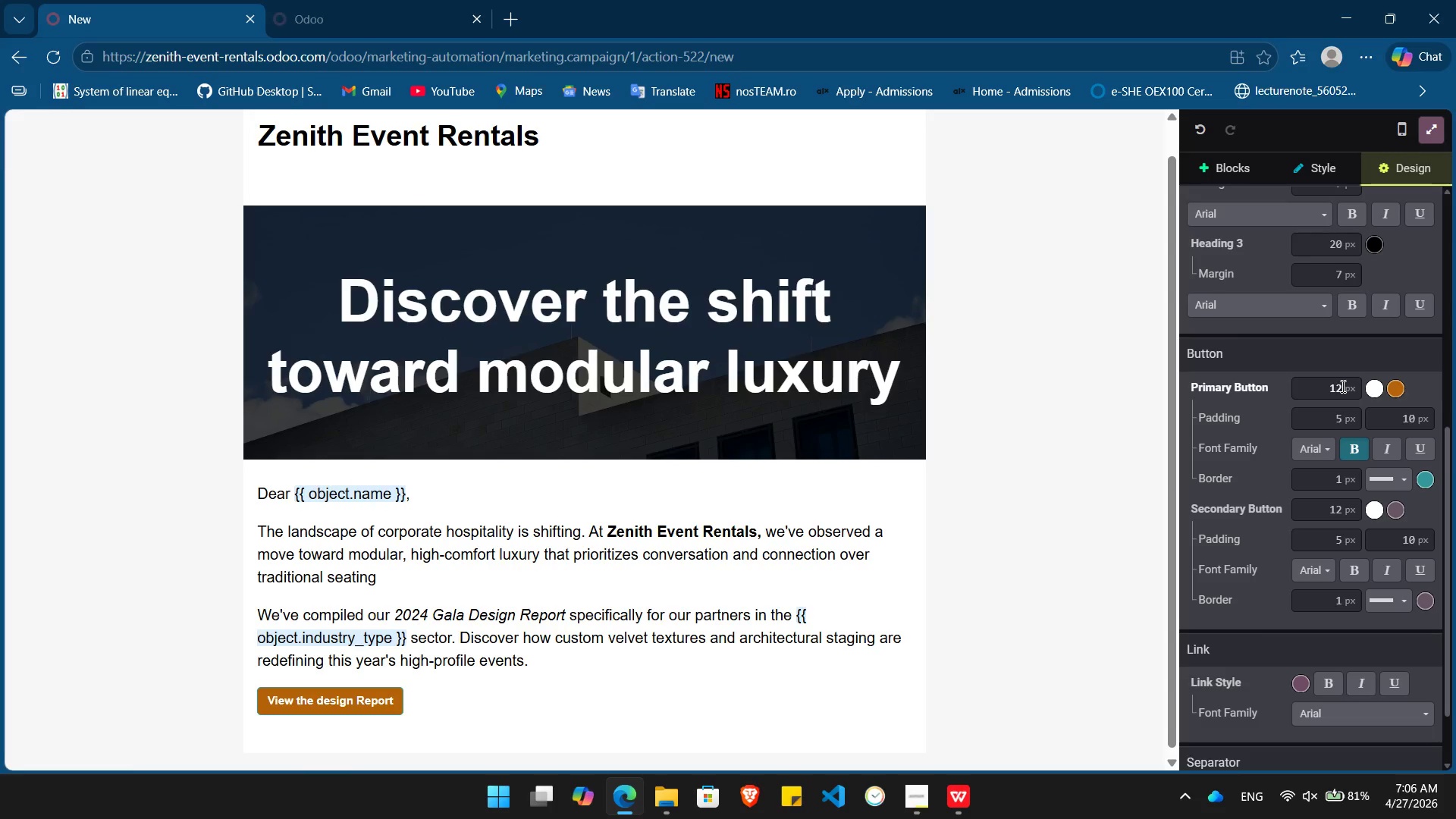 
left_click([1340, 387])
 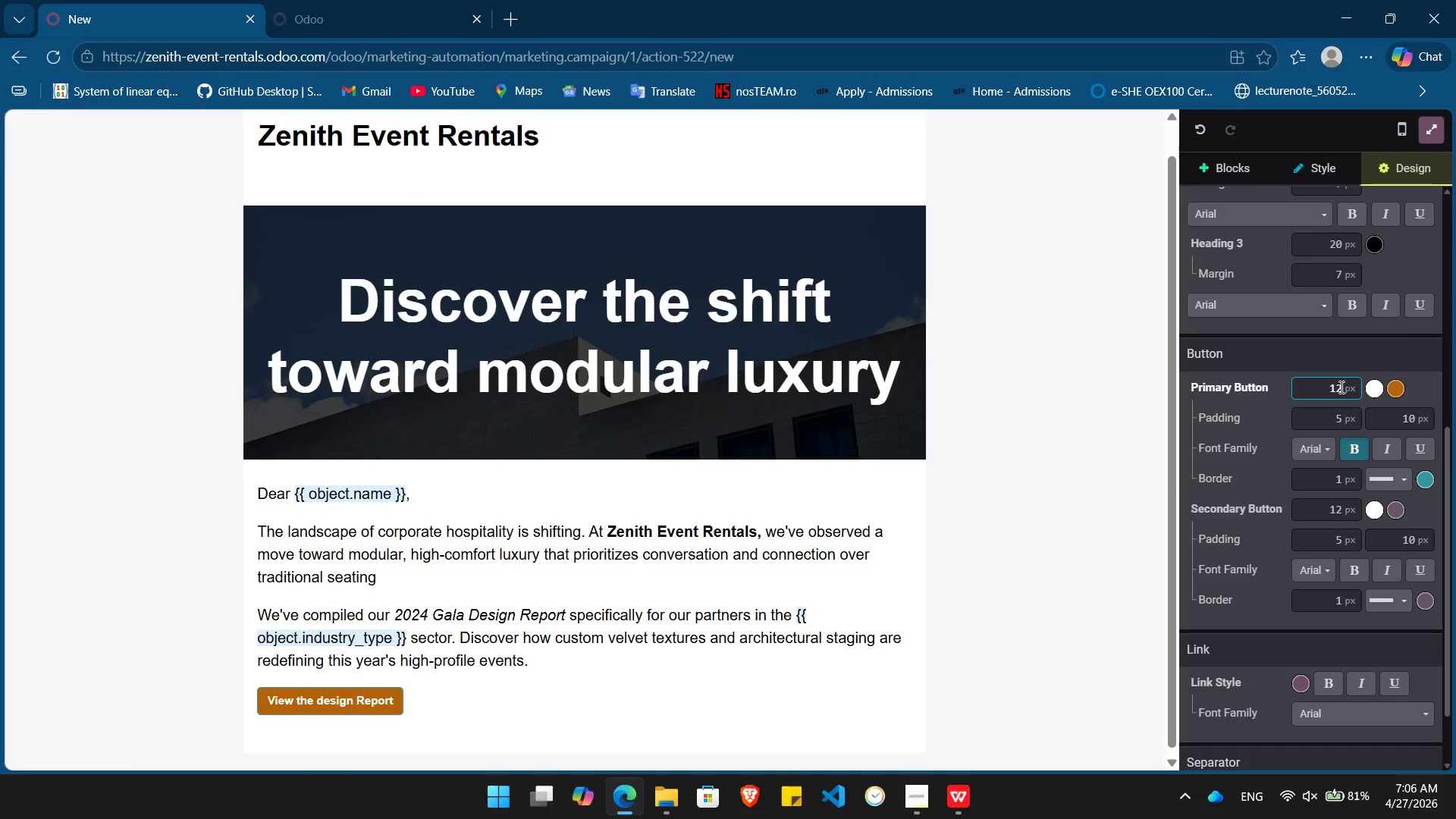 
key(Backspace)
 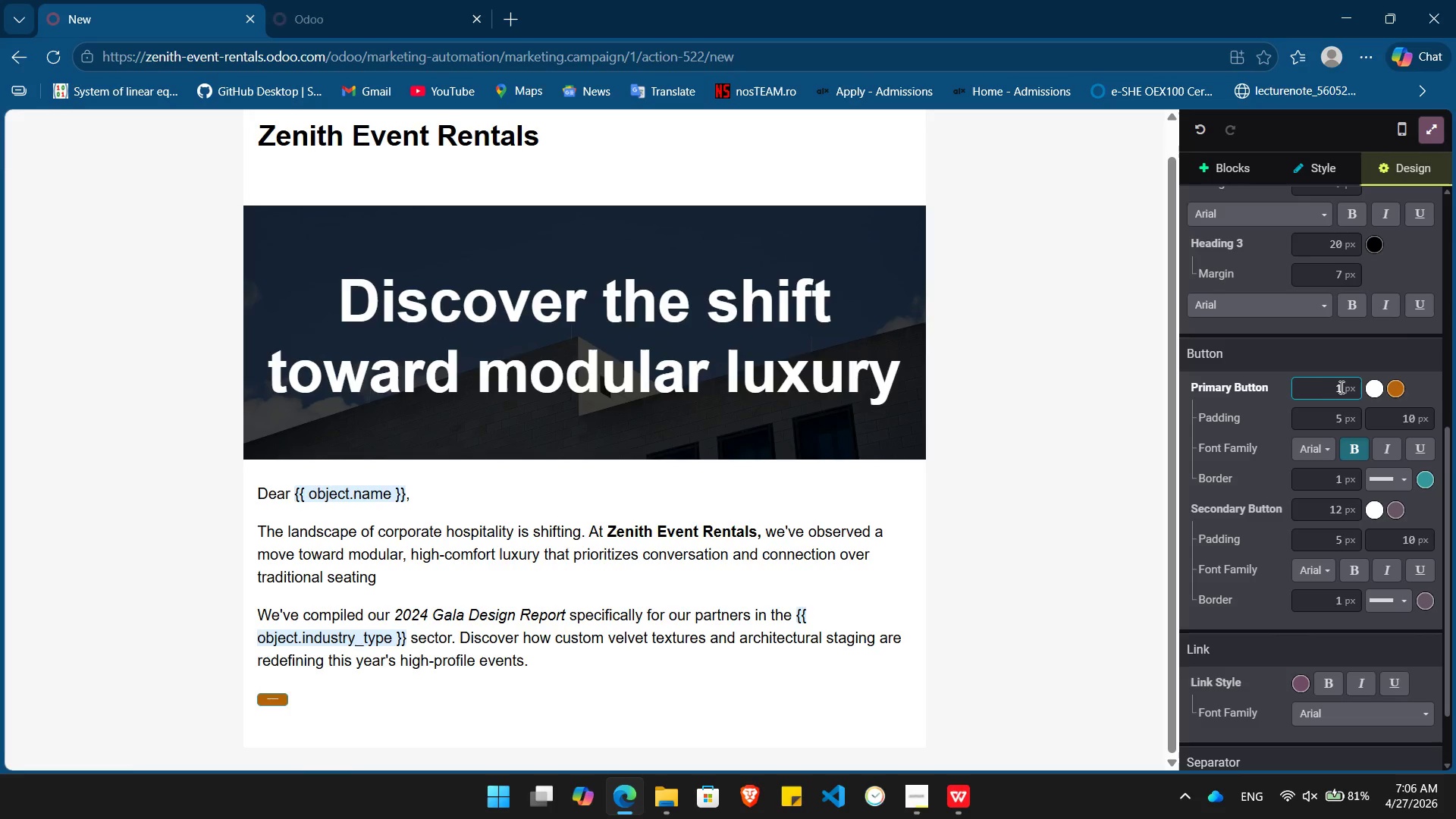 
key(Numpad5)
 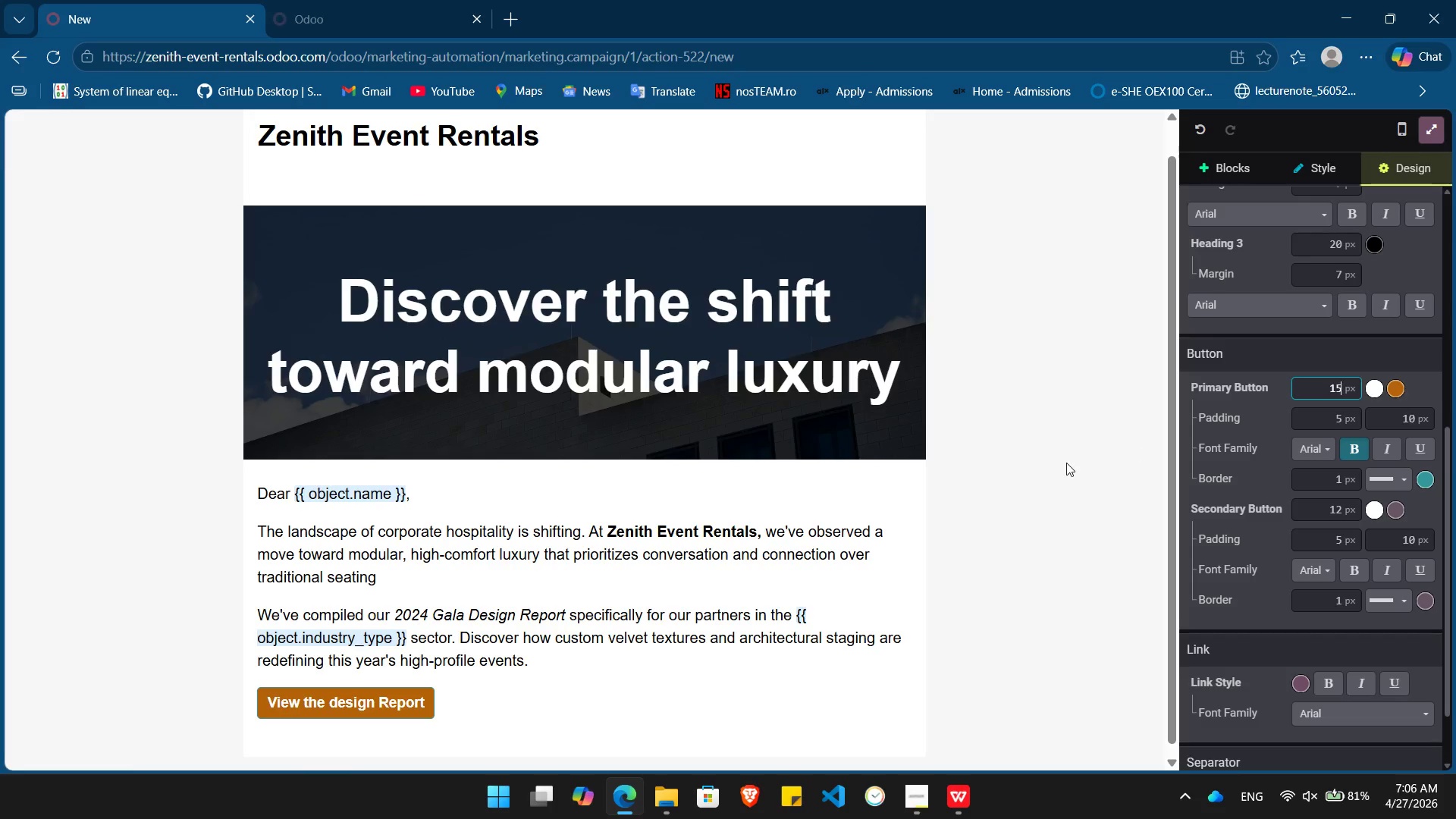 
left_click([1057, 466])
 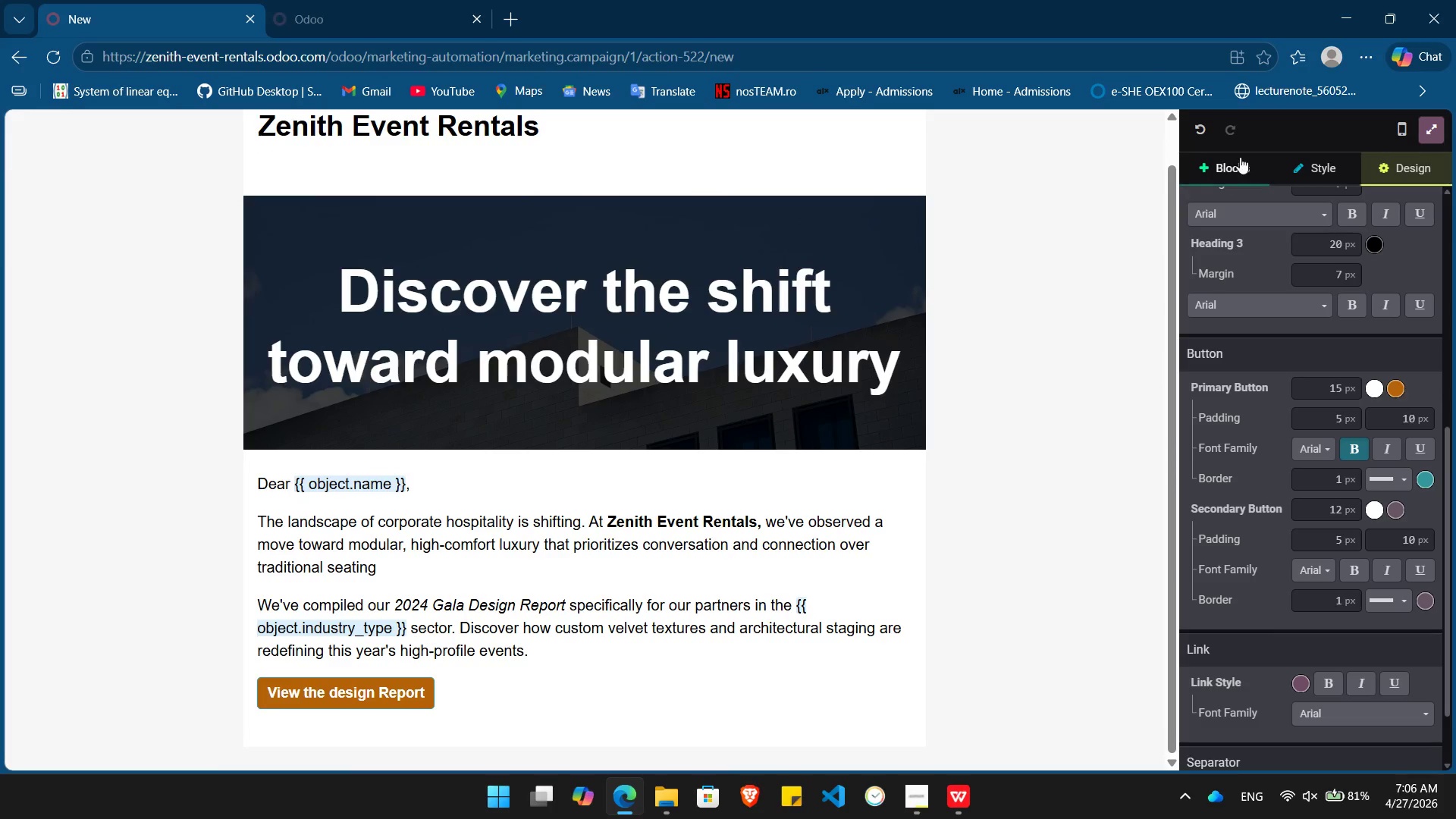 
left_click([1240, 155])
 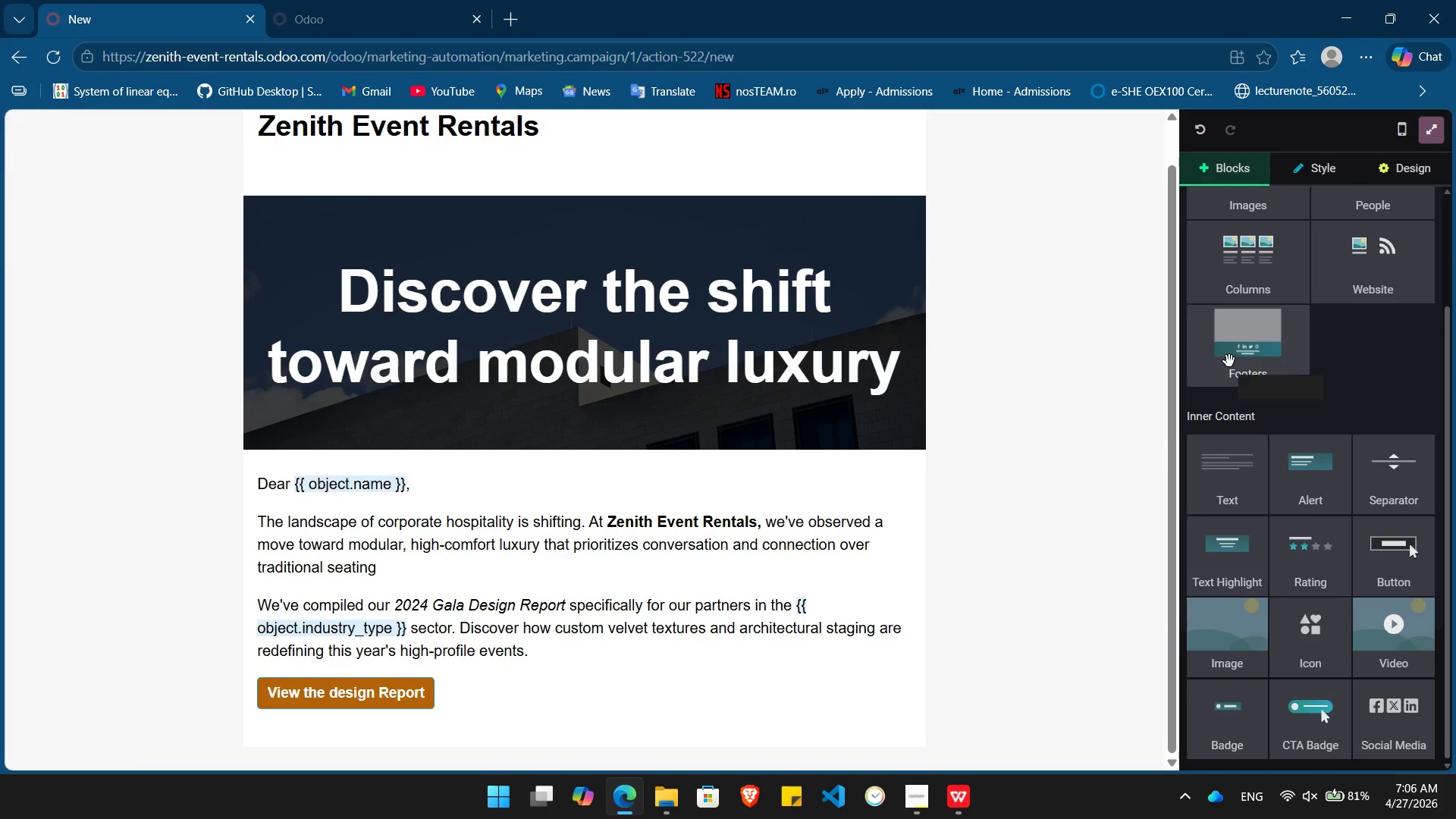 
left_click([1229, 361])
 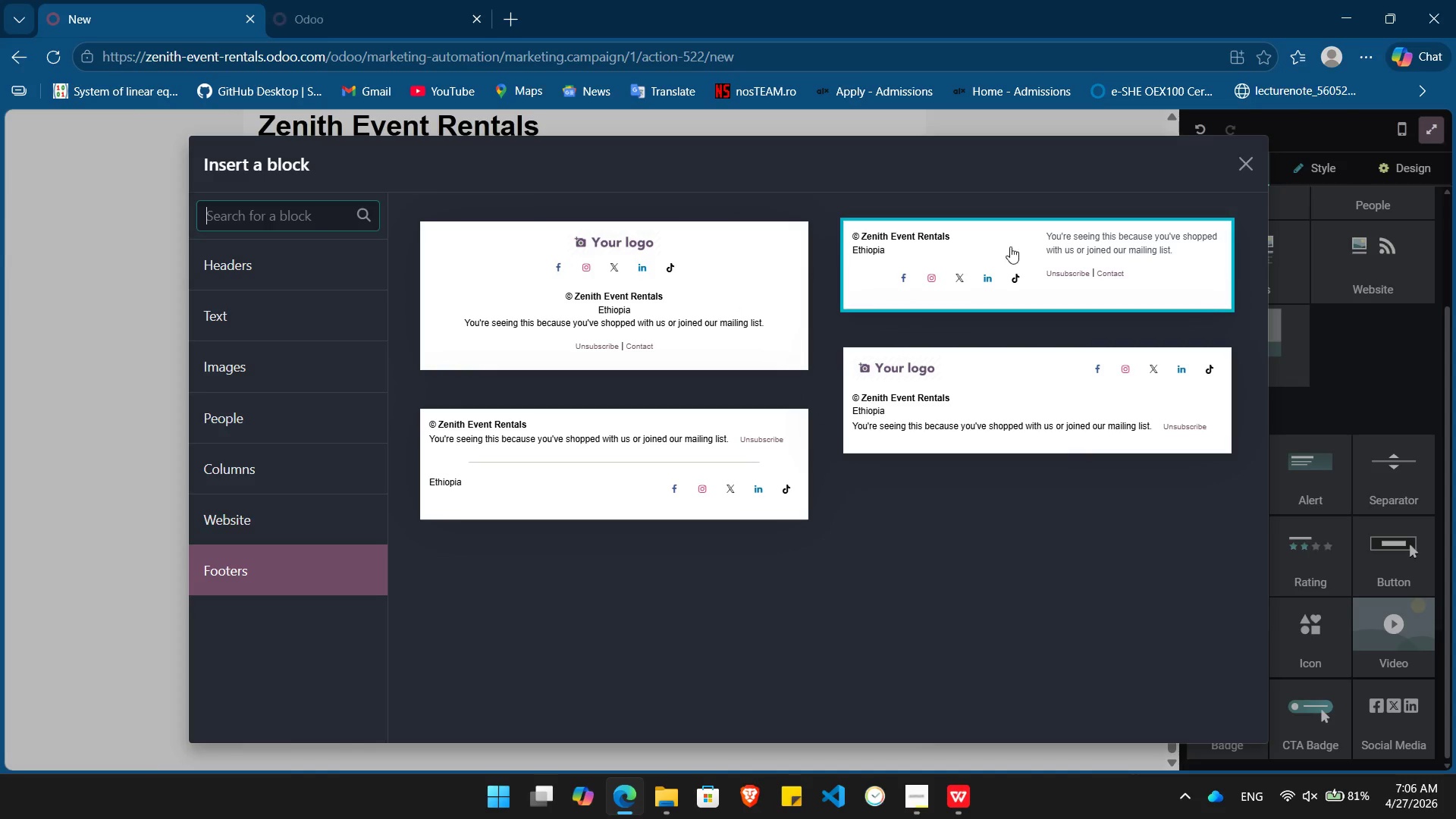 
left_click([1000, 274])
 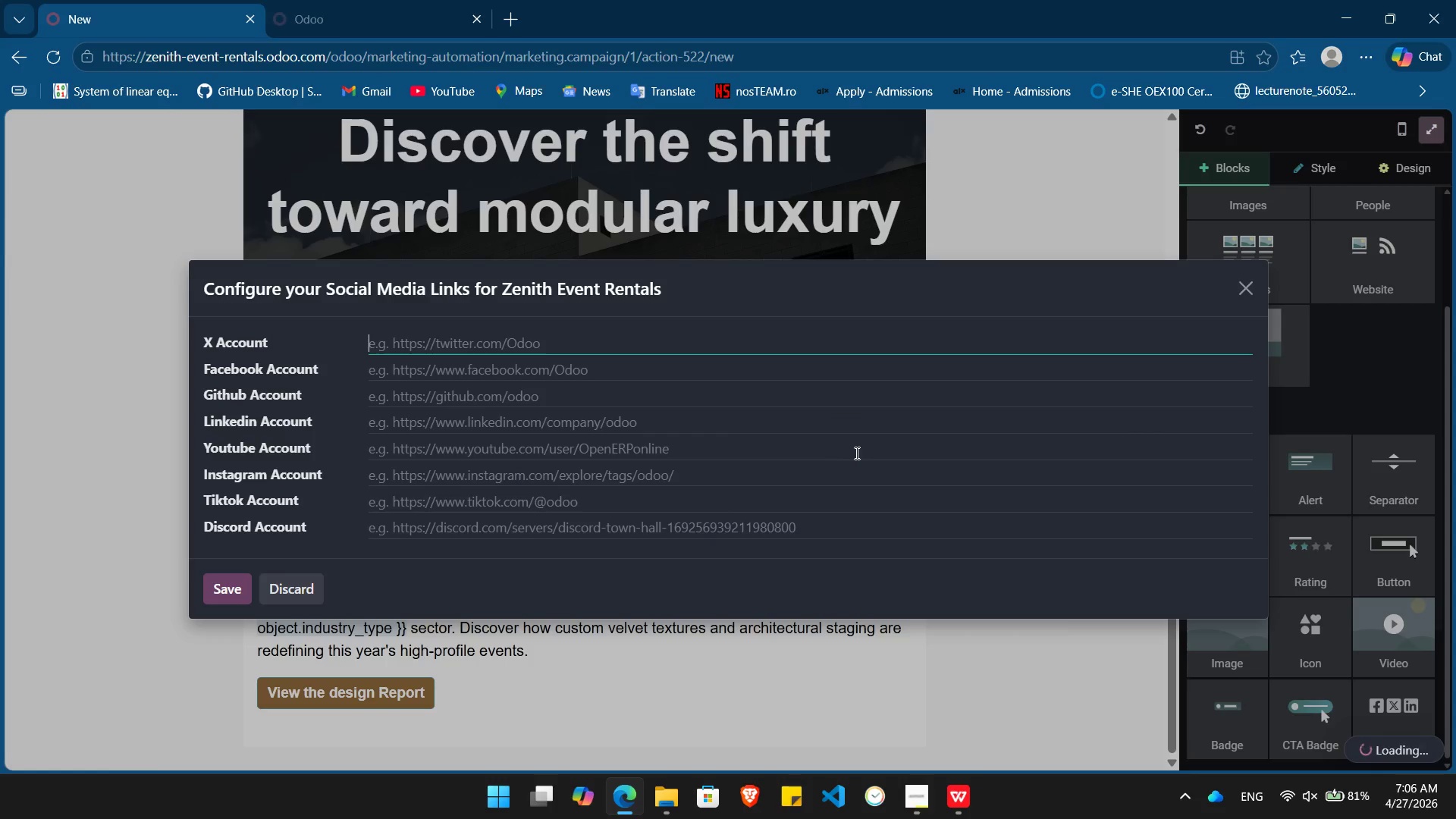 
left_click([305, 594])
 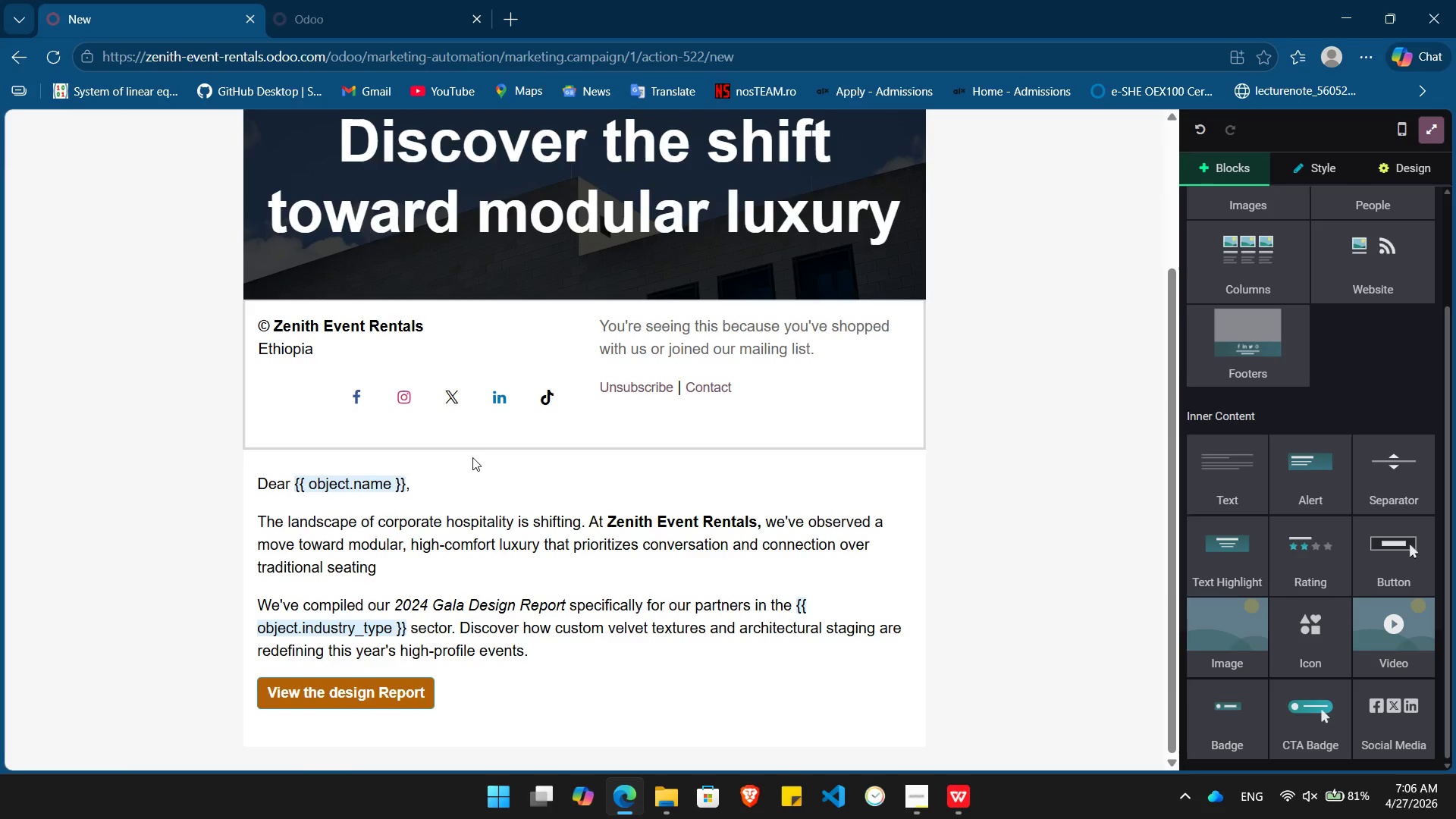 
left_click([472, 476])
 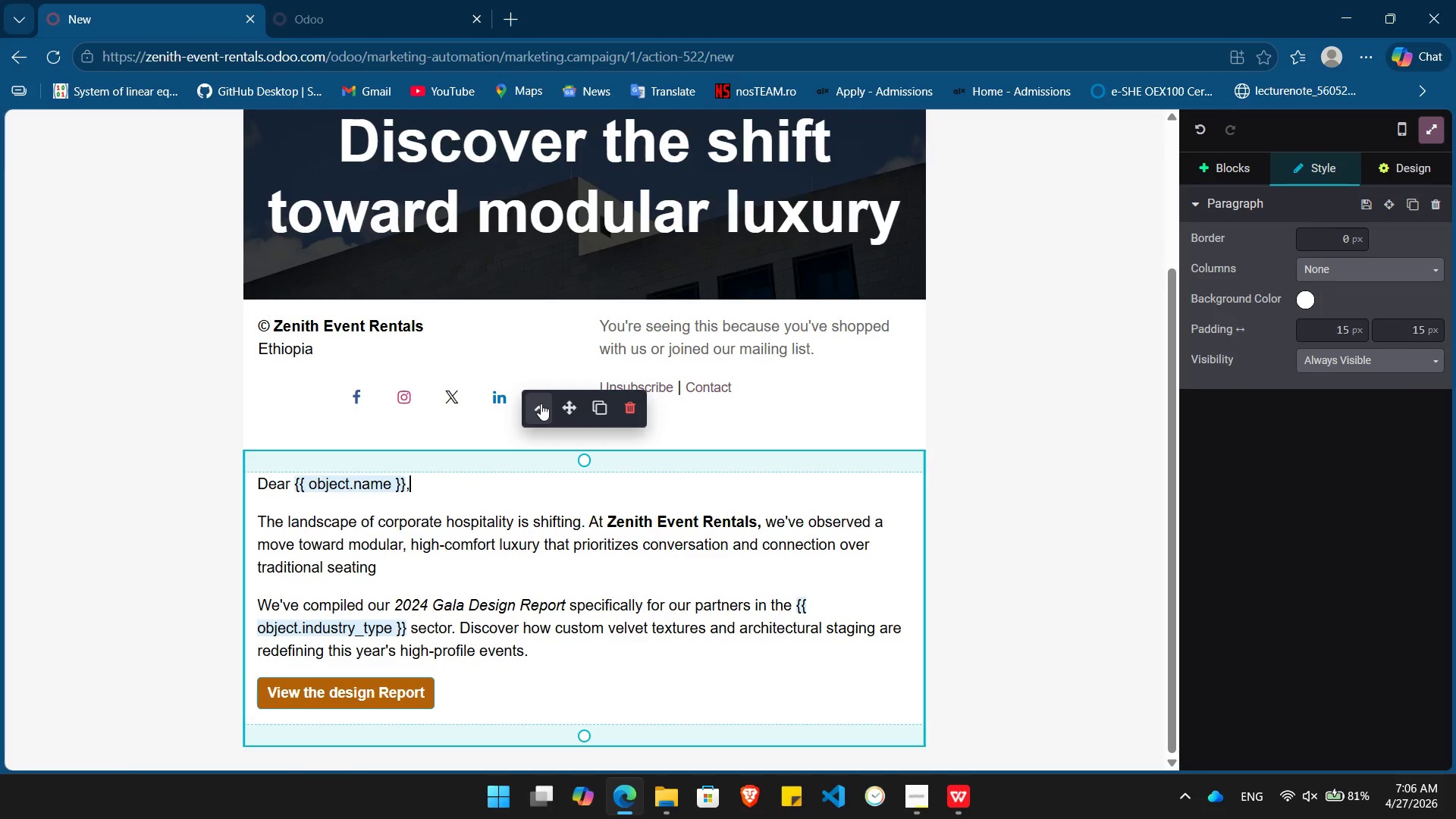 
left_click([542, 405])
 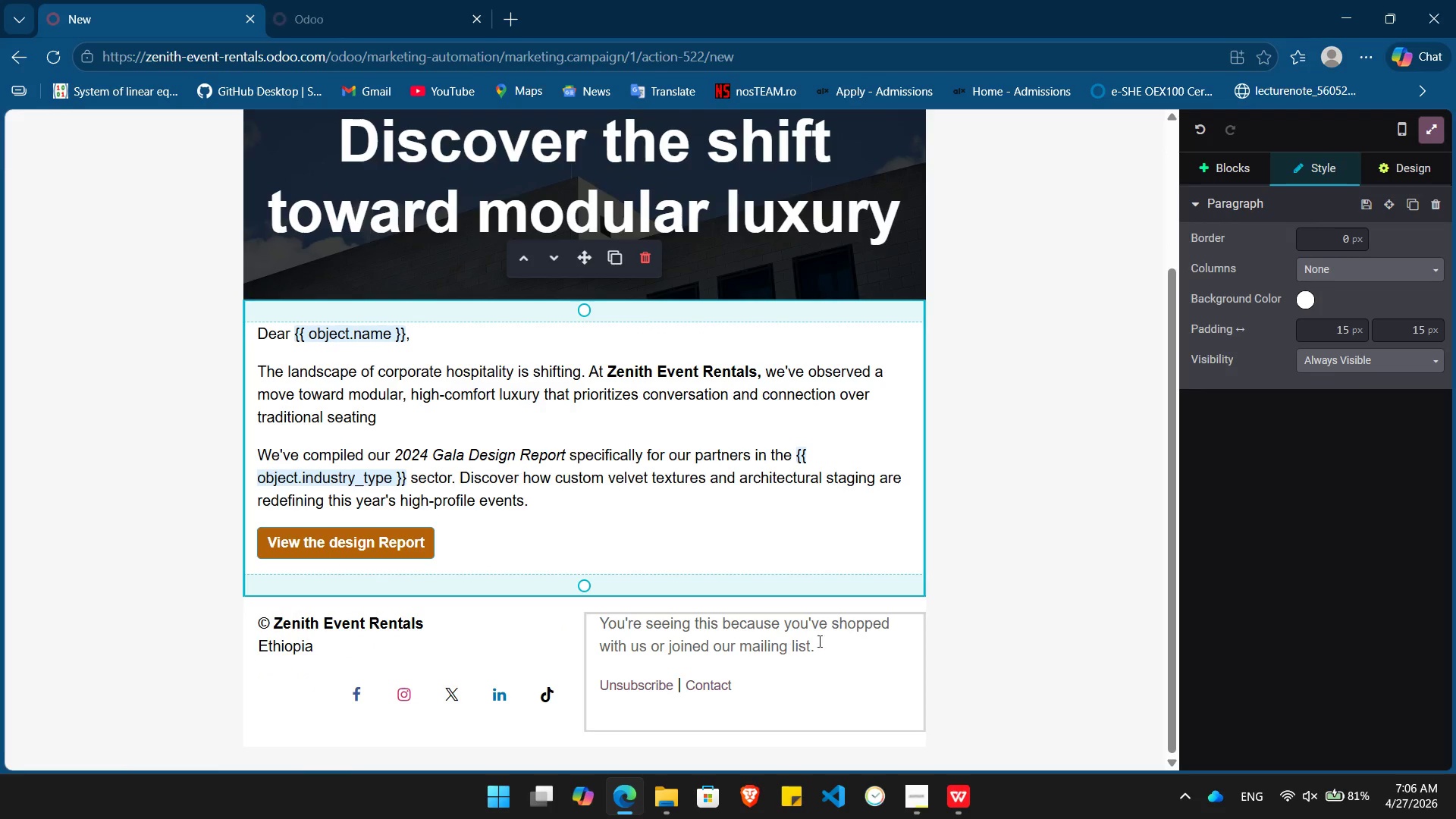 
left_click_drag(start_coordinate=[830, 647], to_coordinate=[596, 632])
 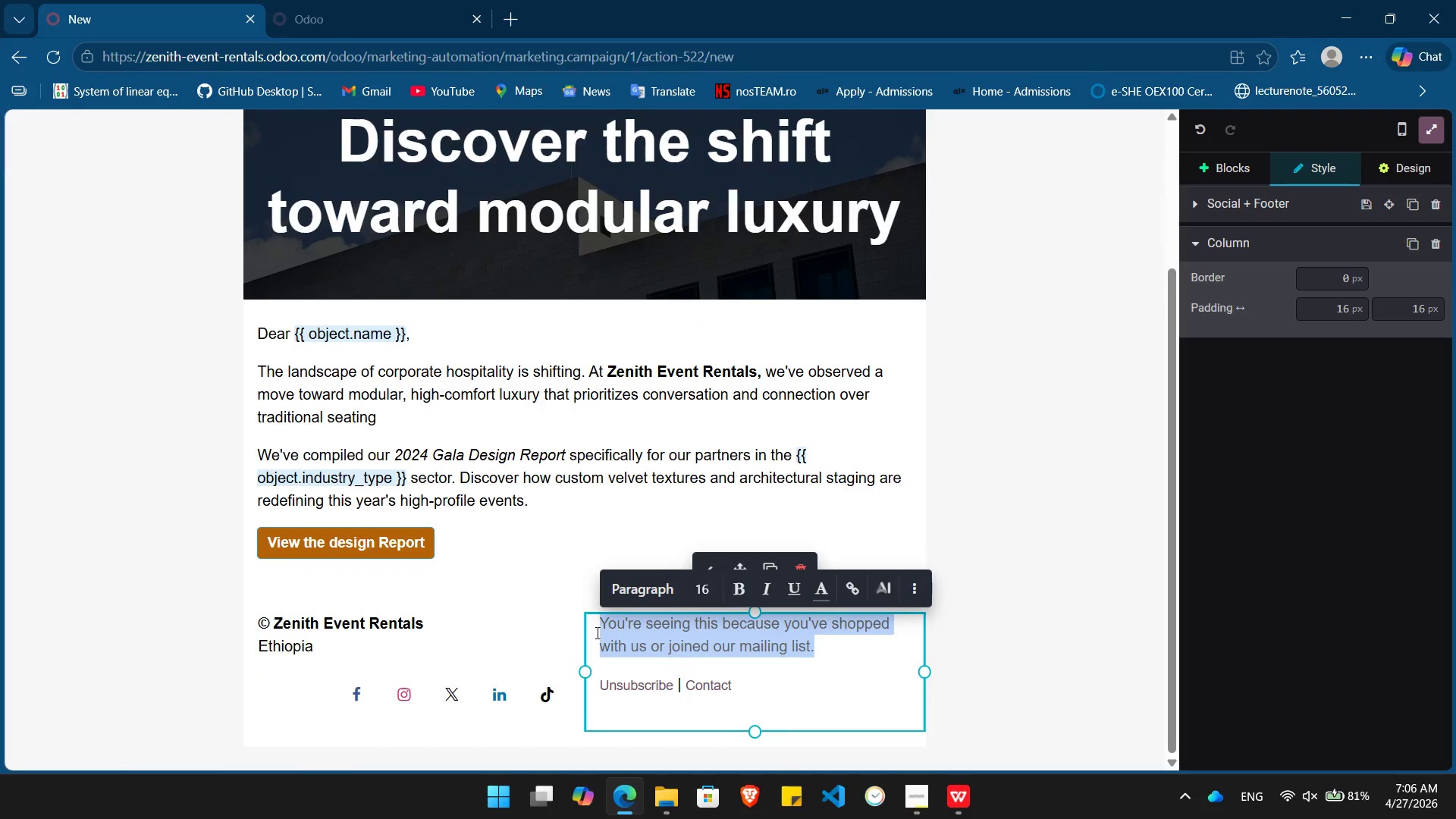 
key(Backspace)
type(Make )
 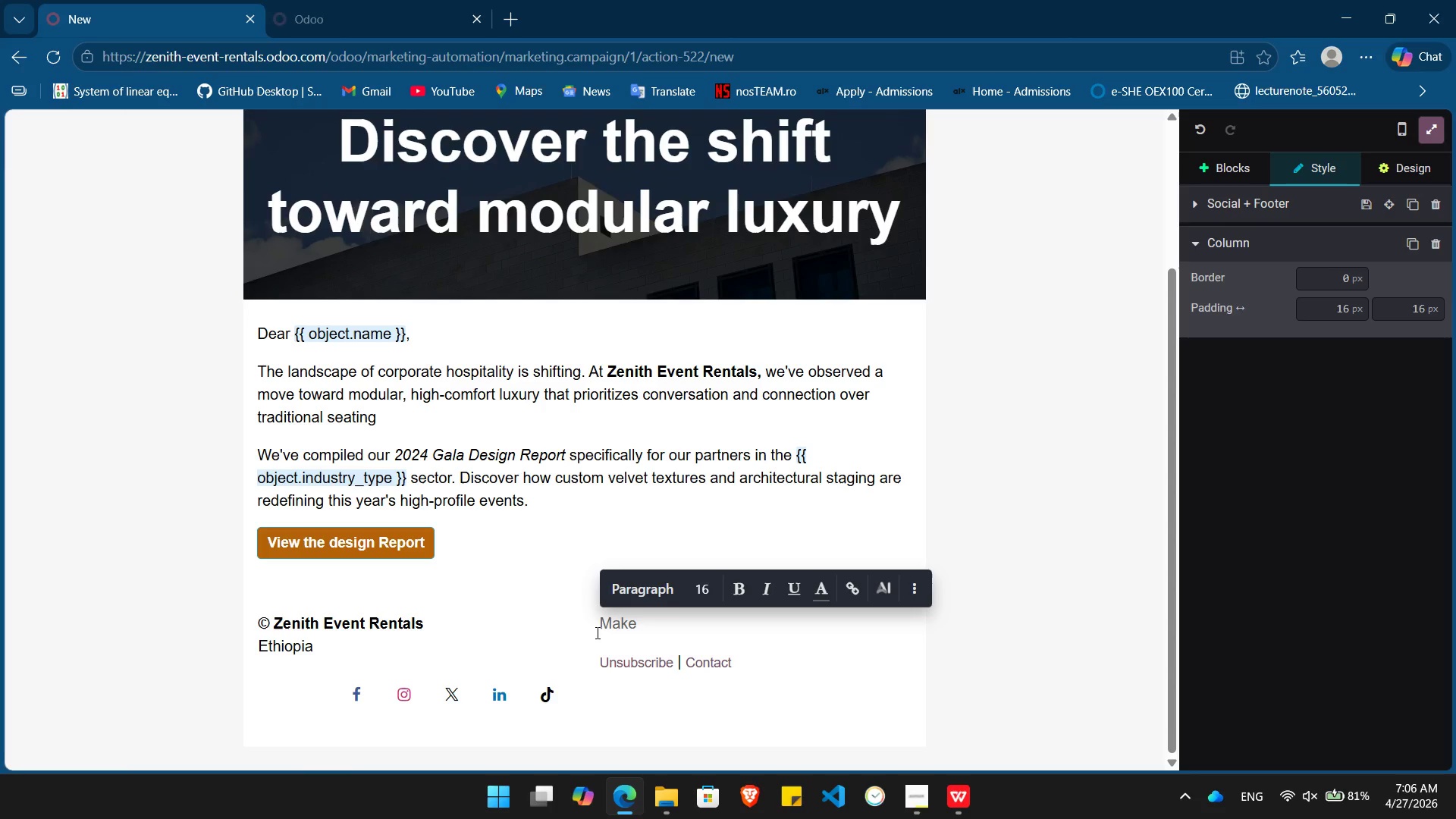 
type(your your Gala memorable.)
 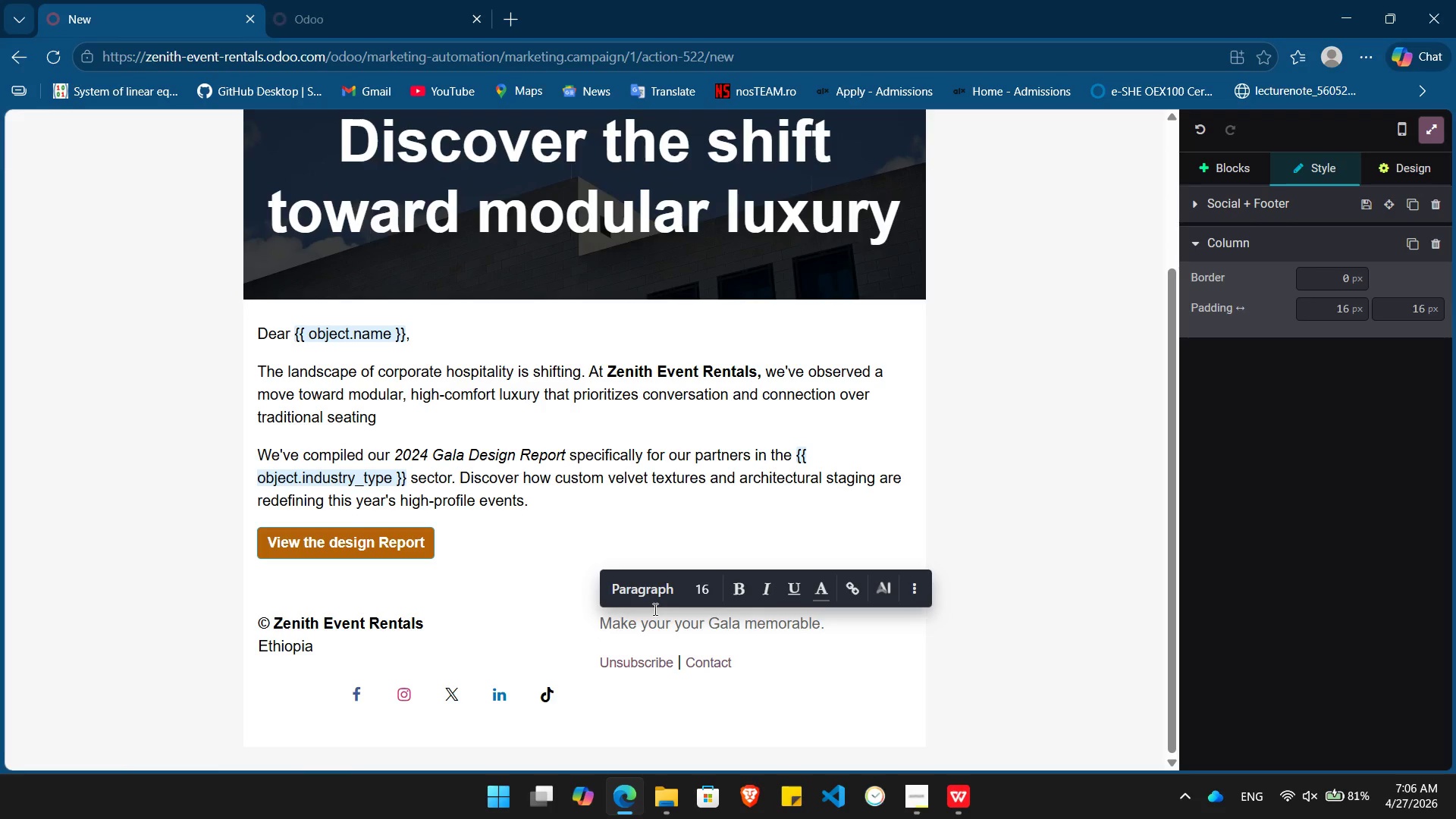 
left_click([1112, 418])
 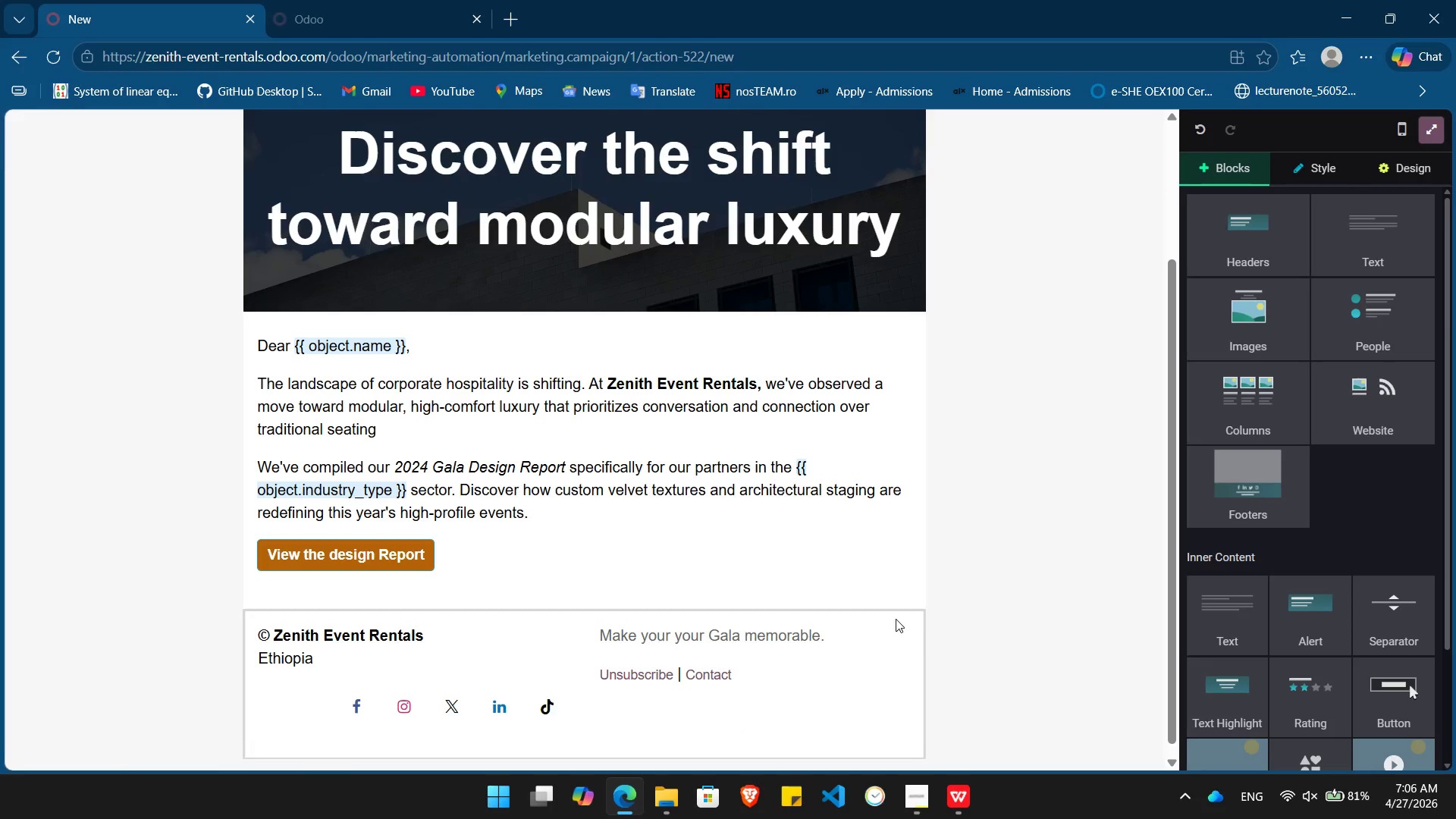 
left_click([896, 619])
 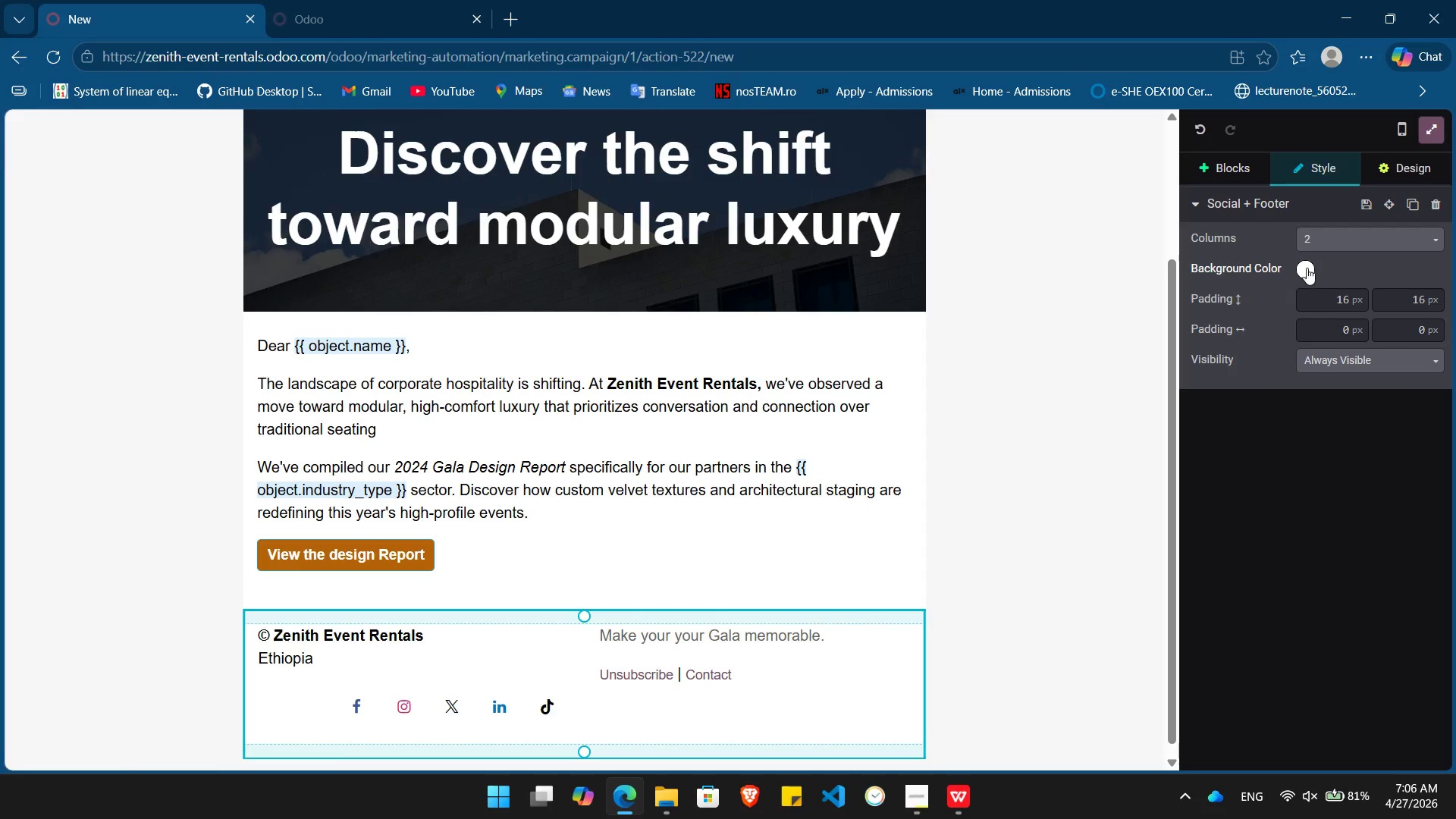 
left_click([1305, 270])
 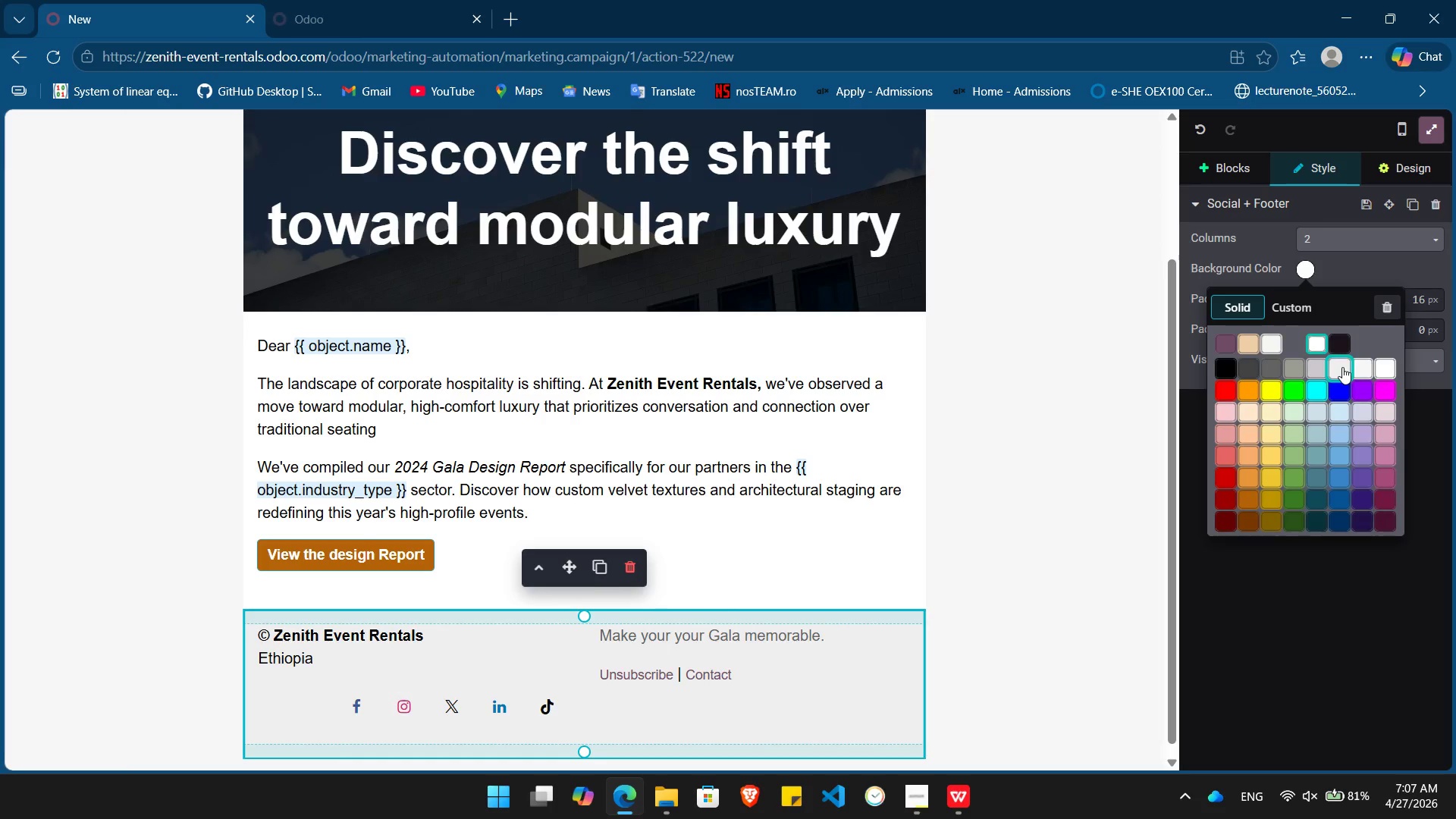 
left_click([1342, 367])
 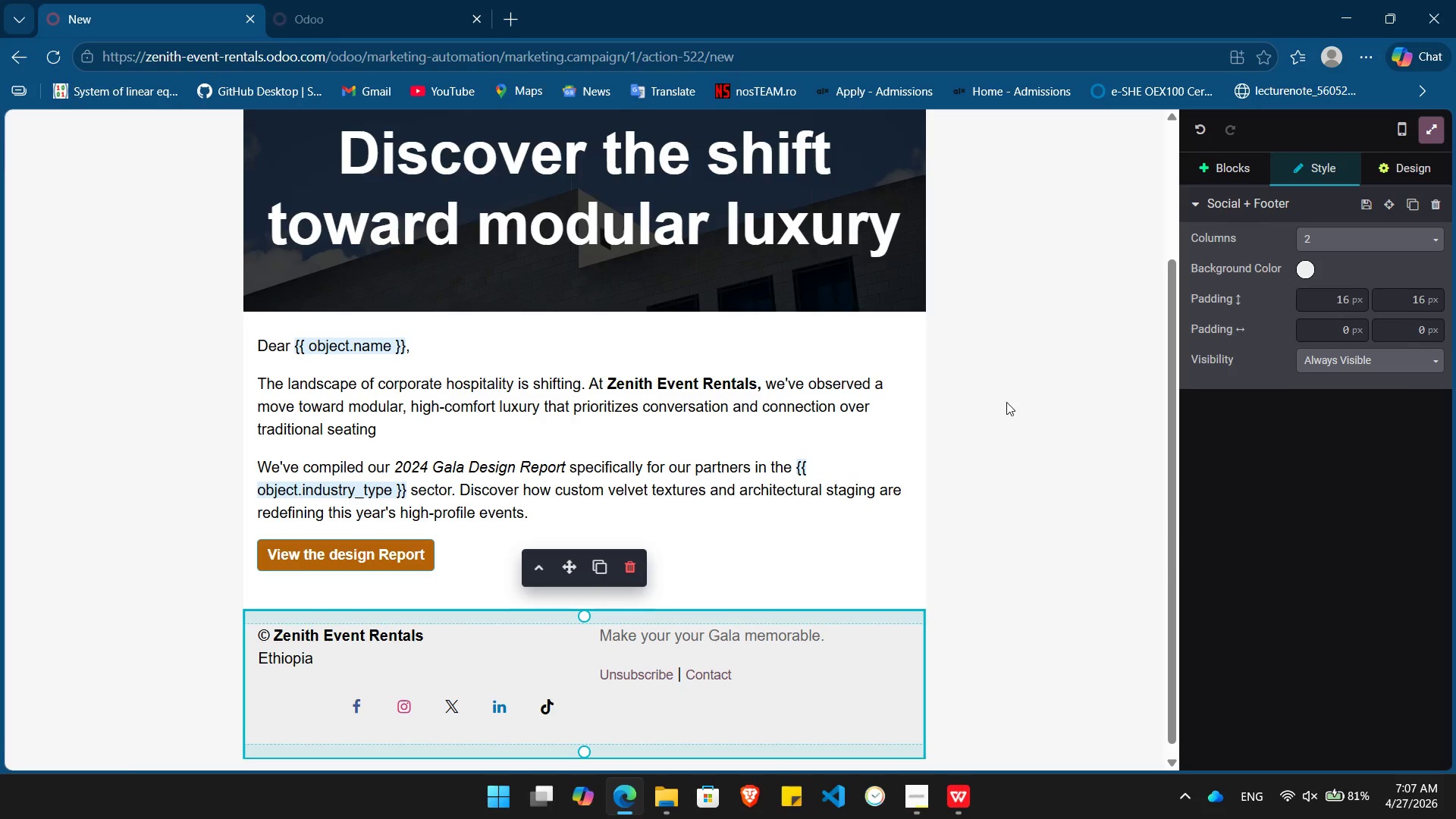 
left_click([1006, 402])
 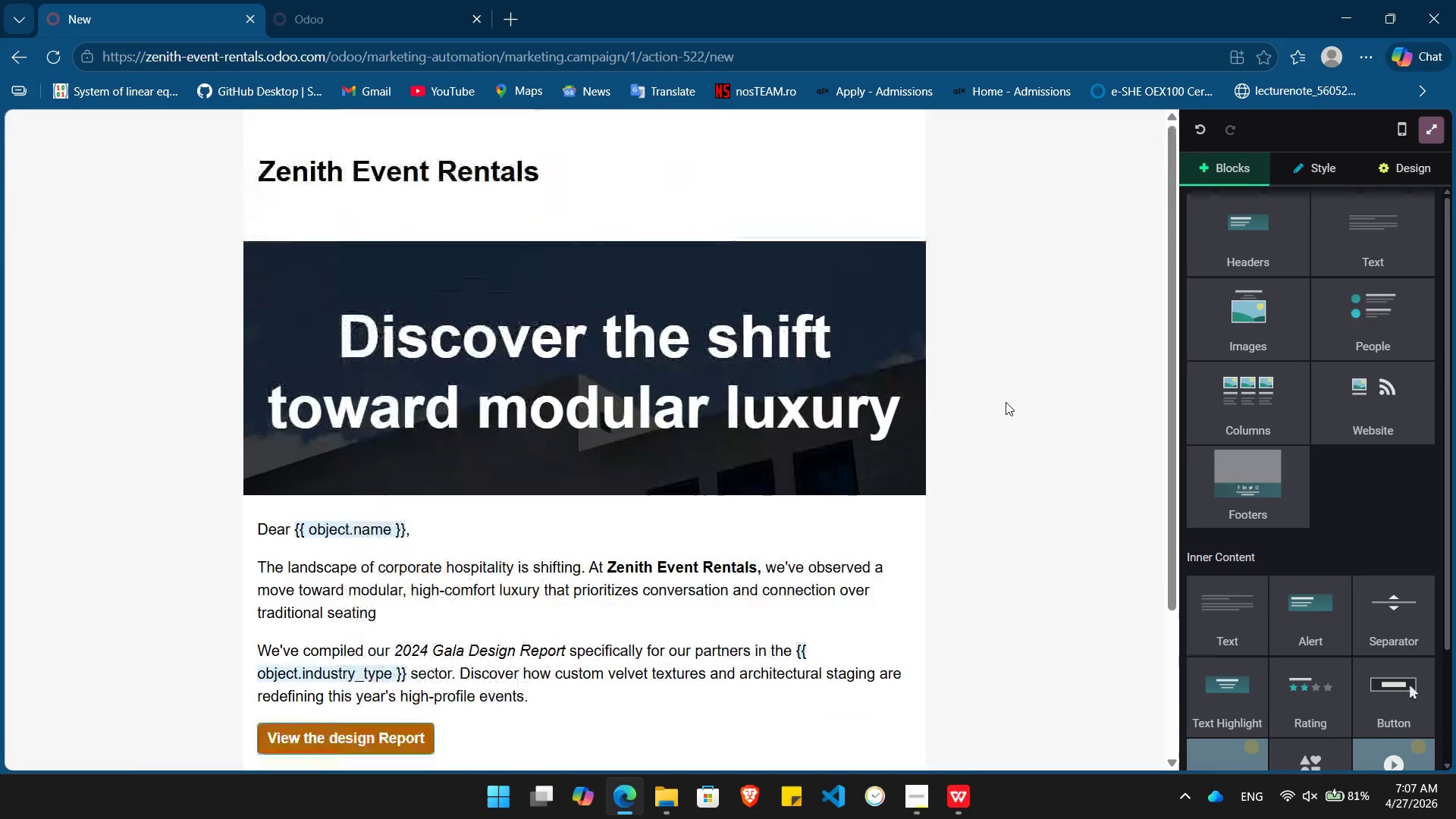 
wait(6.08)
 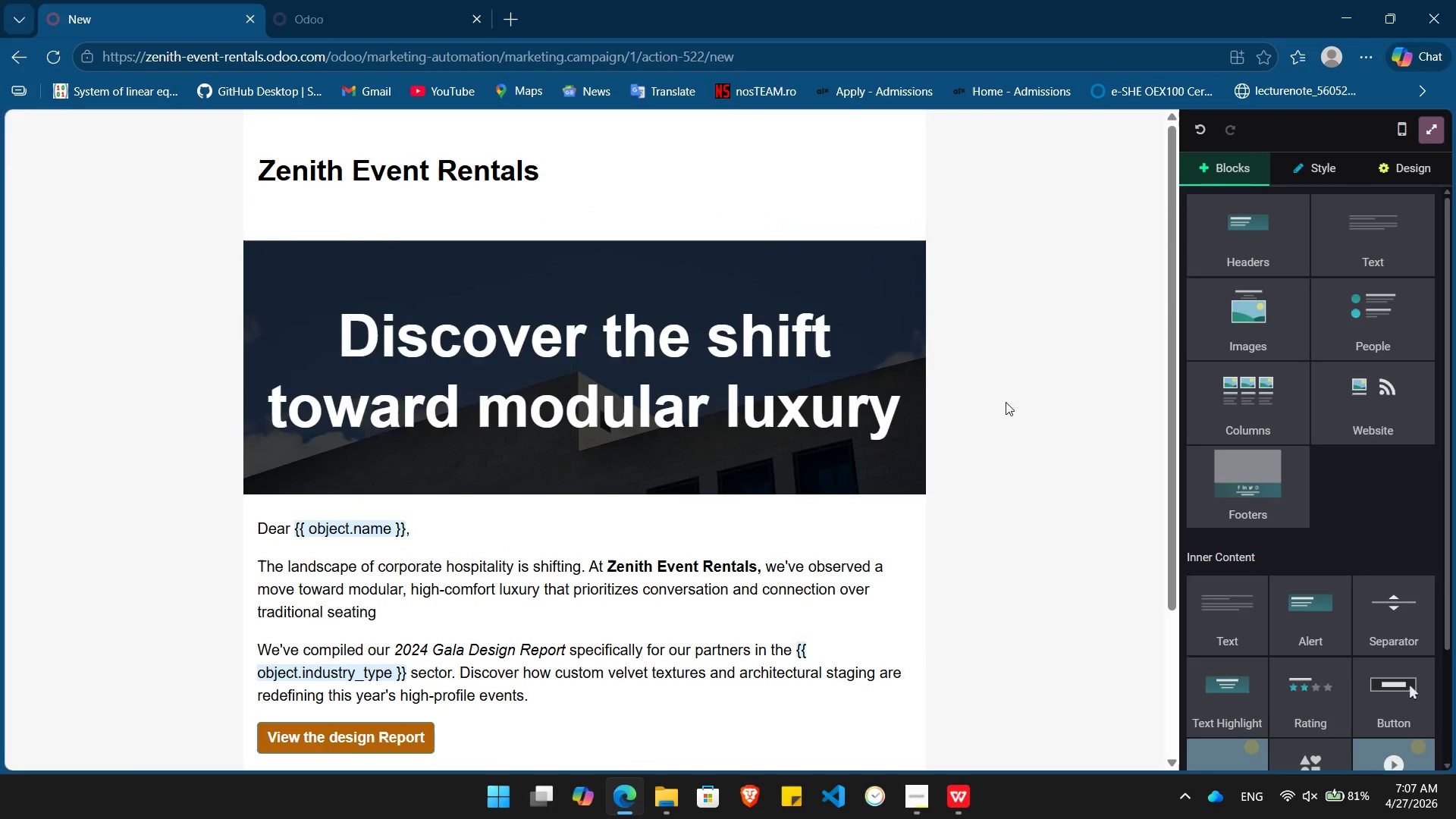 
key(PrintScreen)
 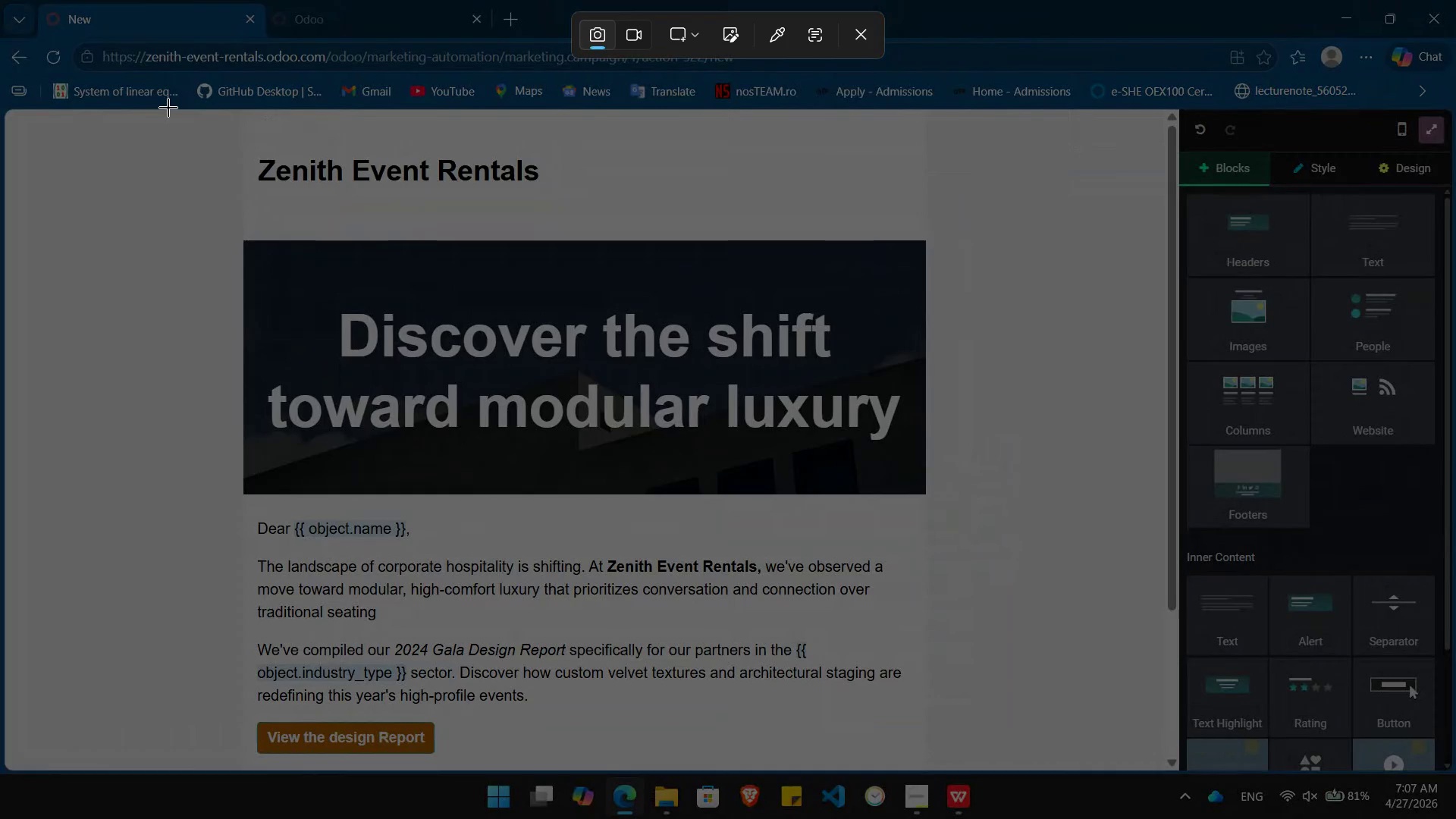 
wait(5.61)
 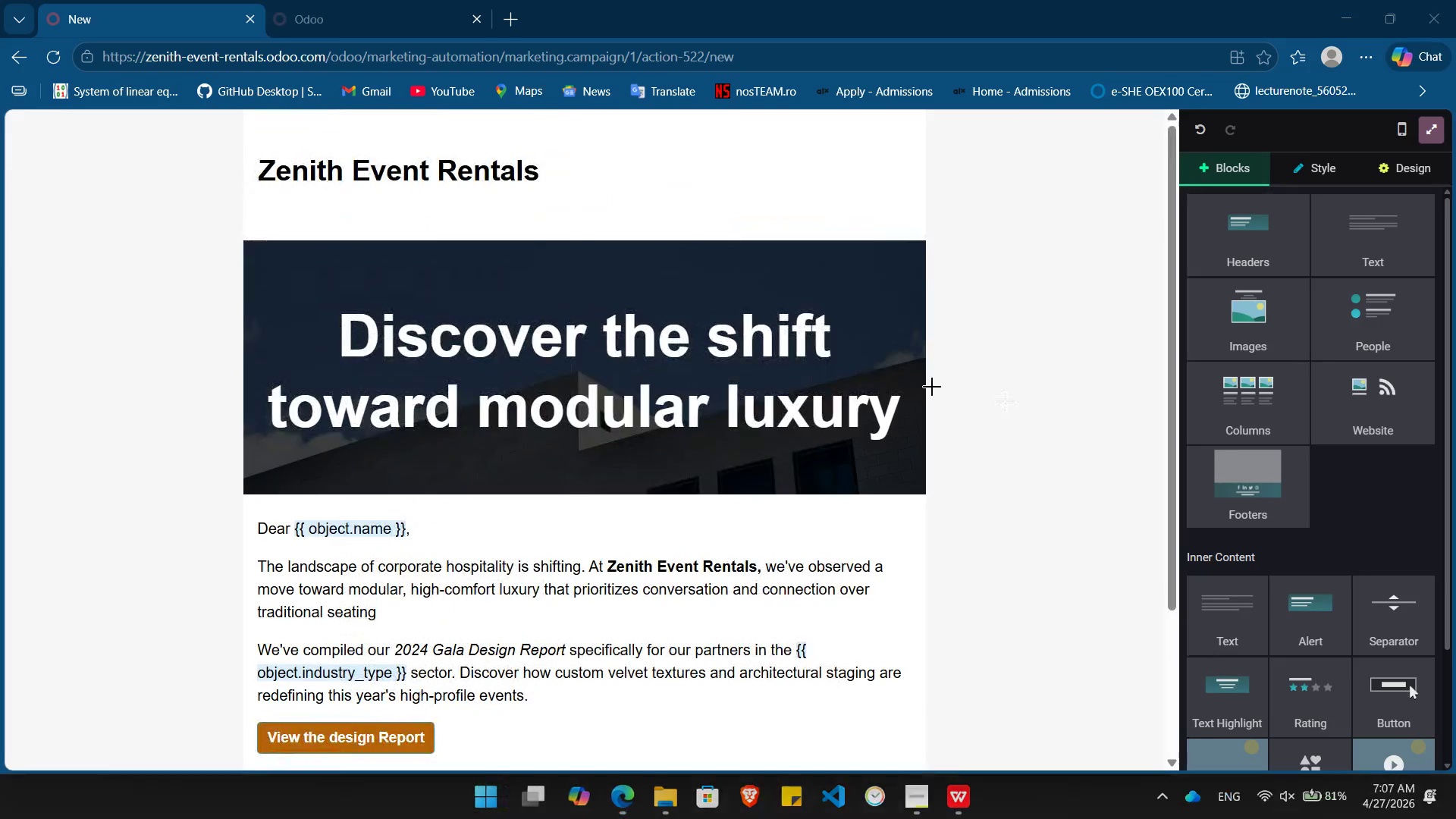 
left_click_drag(start_coordinate=[170, 110], to_coordinate=[1052, 765])
 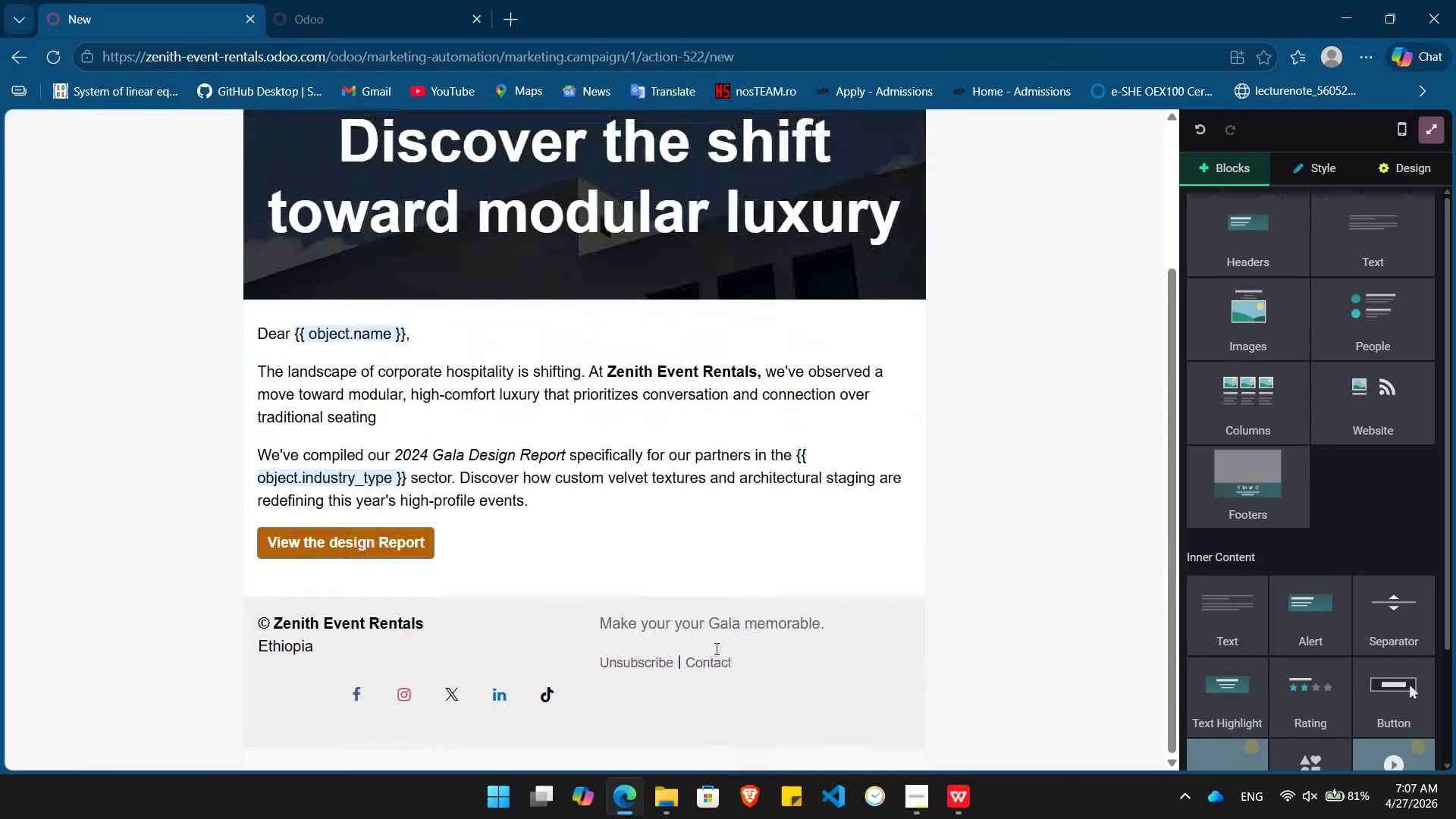 
key(PrintScreen)
 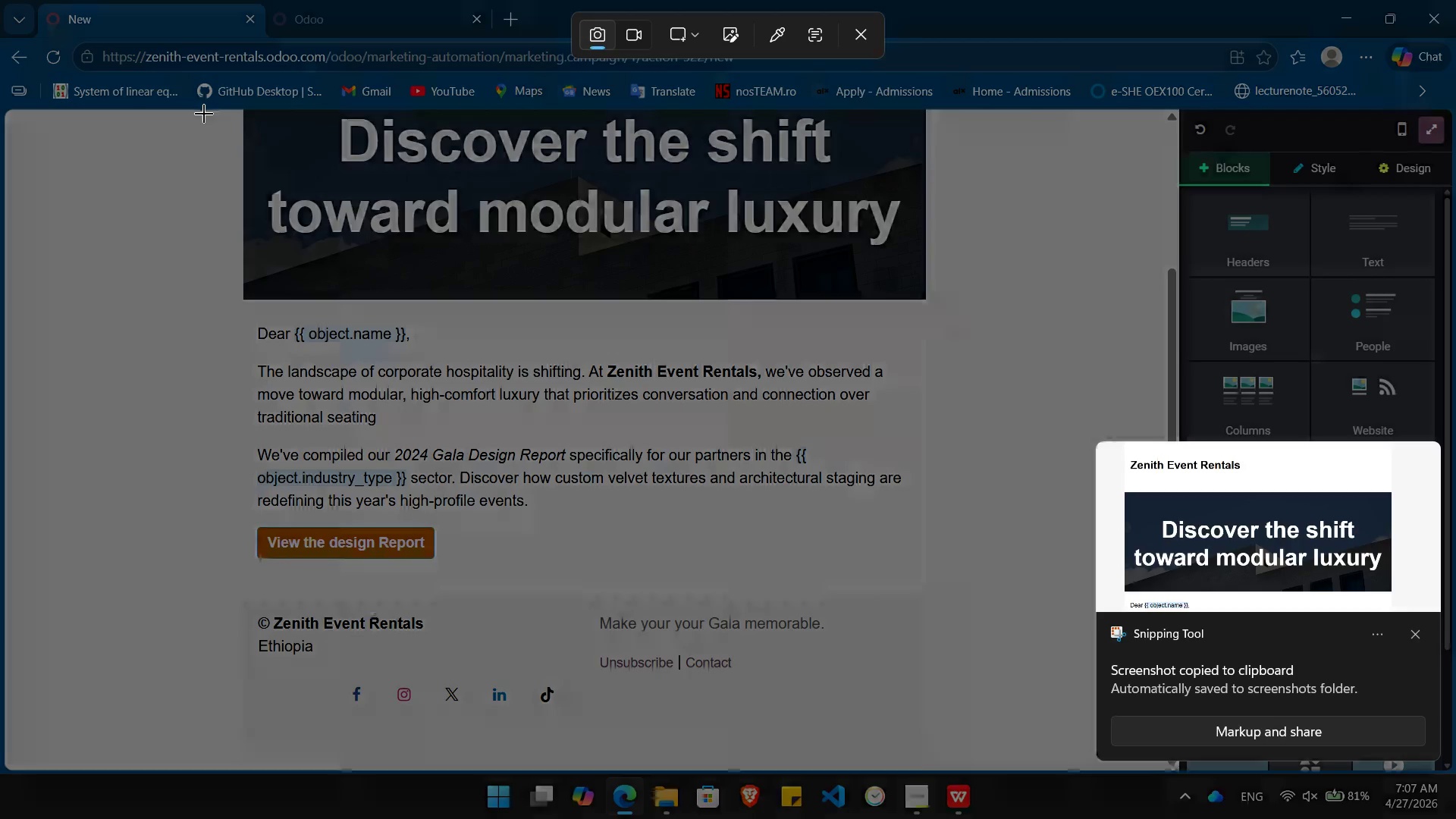 
left_click_drag(start_coordinate=[201, 114], to_coordinate=[972, 764])
 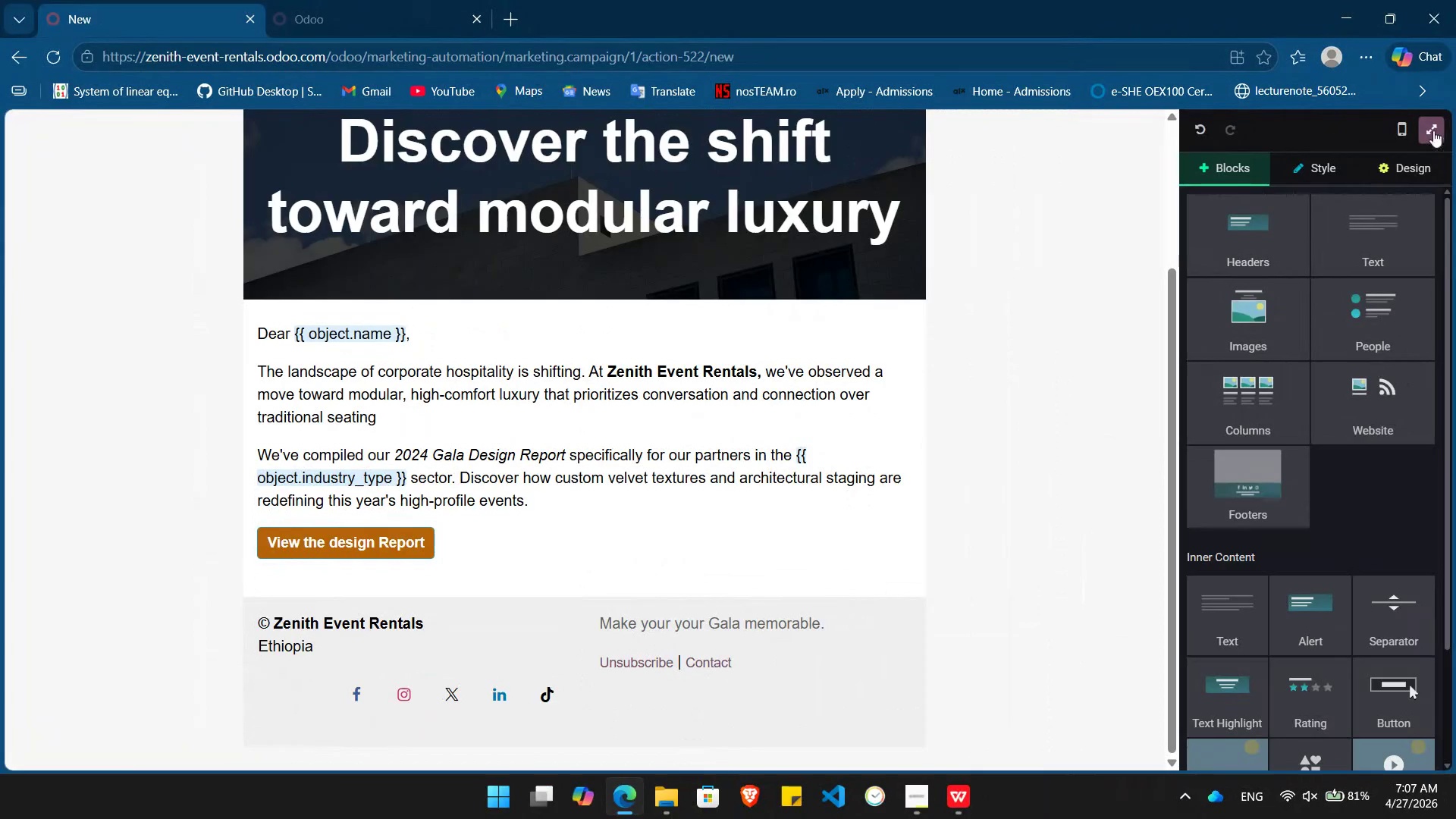 
left_click([1431, 132])
 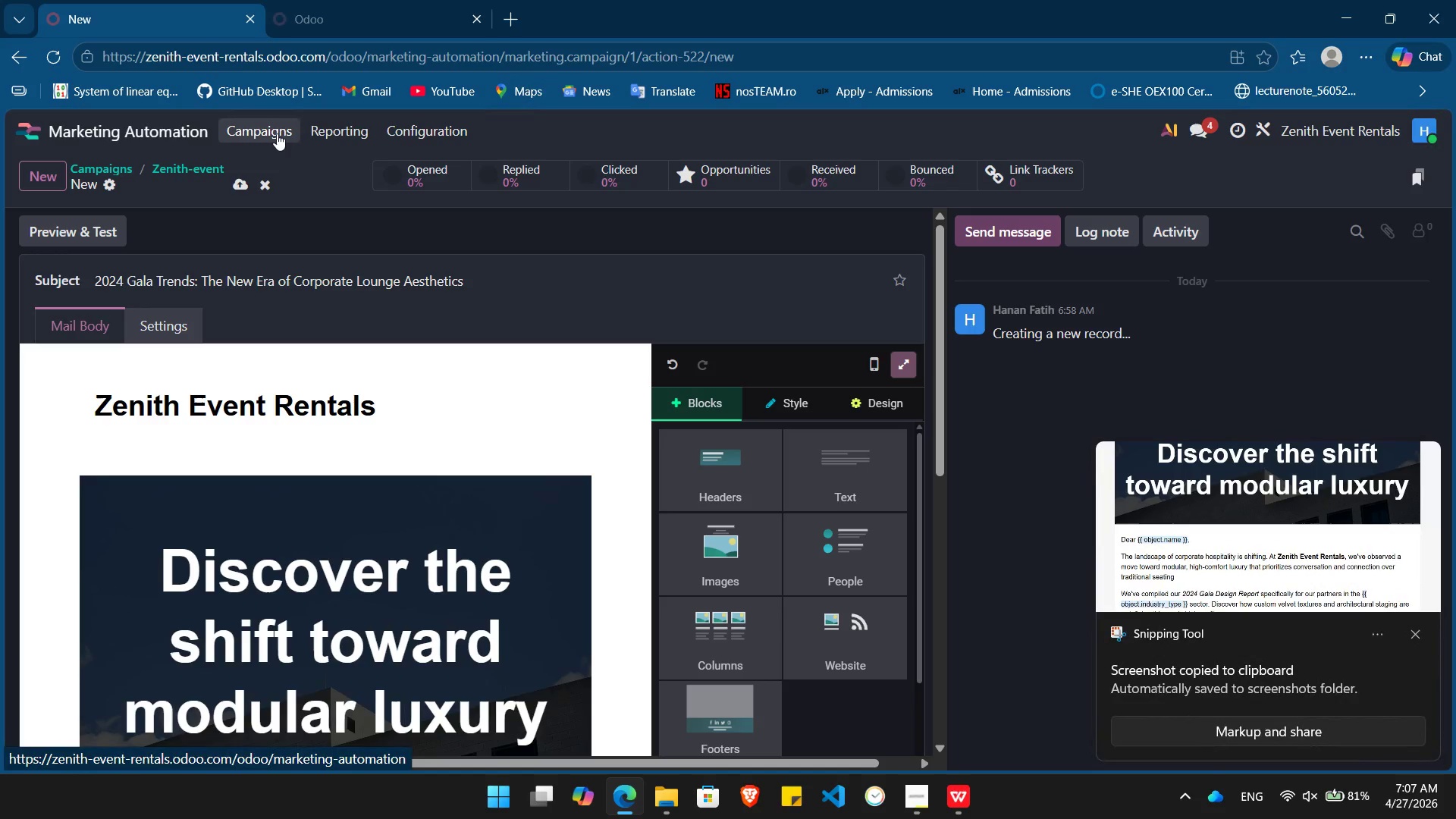 
left_click([278, 133])
 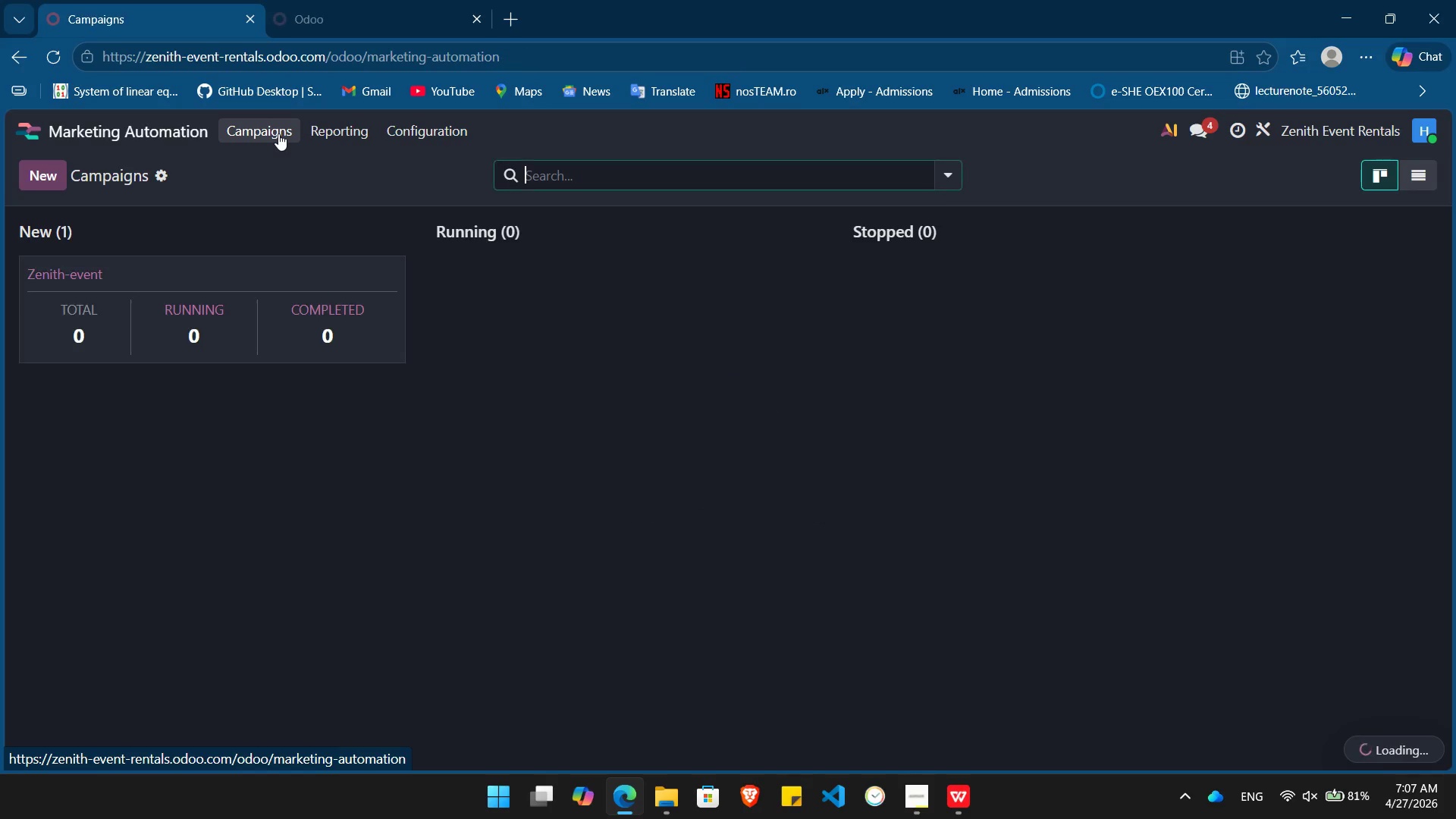 
wait(7.23)
 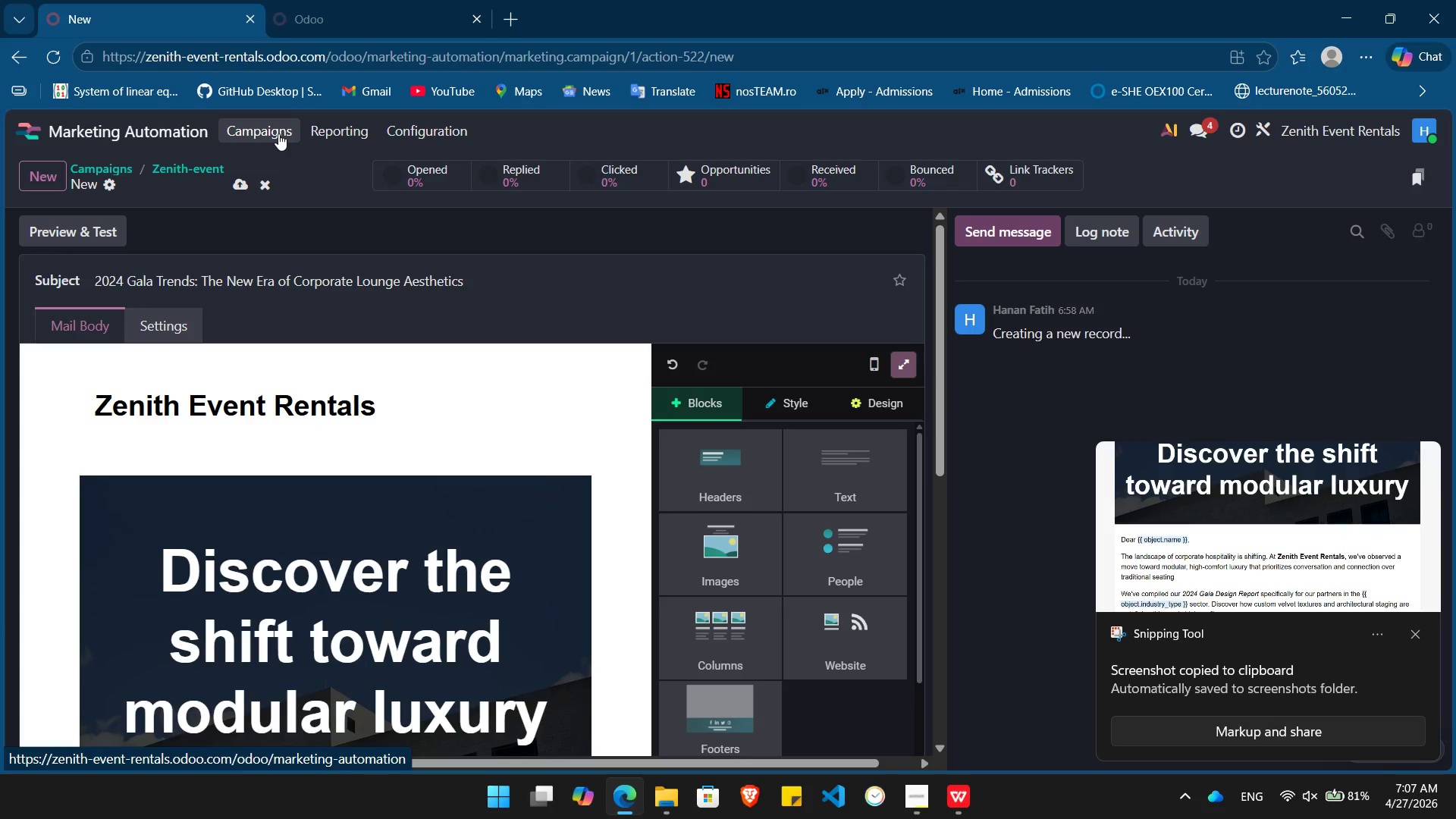 
left_click([221, 343])
 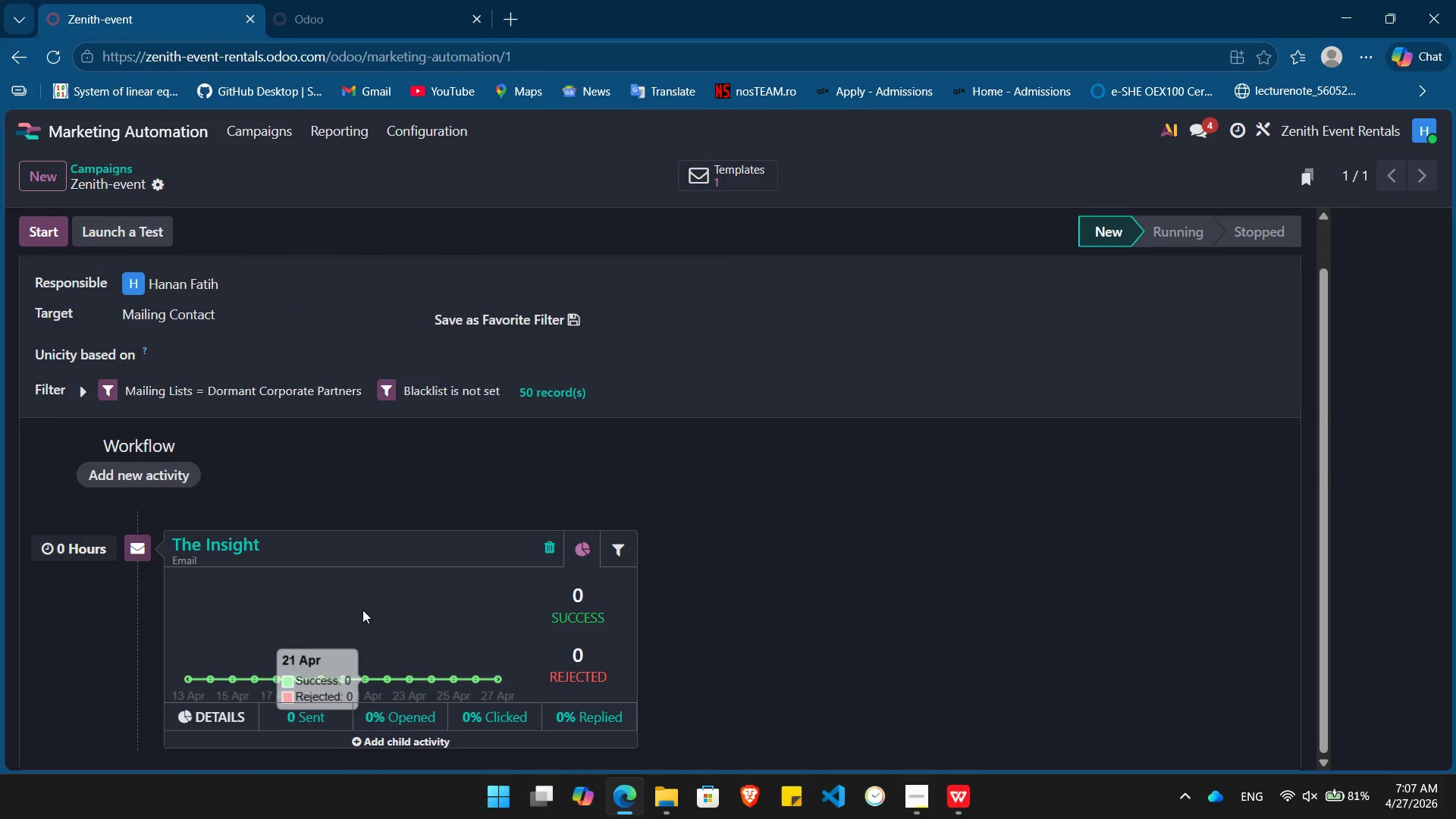 
wait(15.43)
 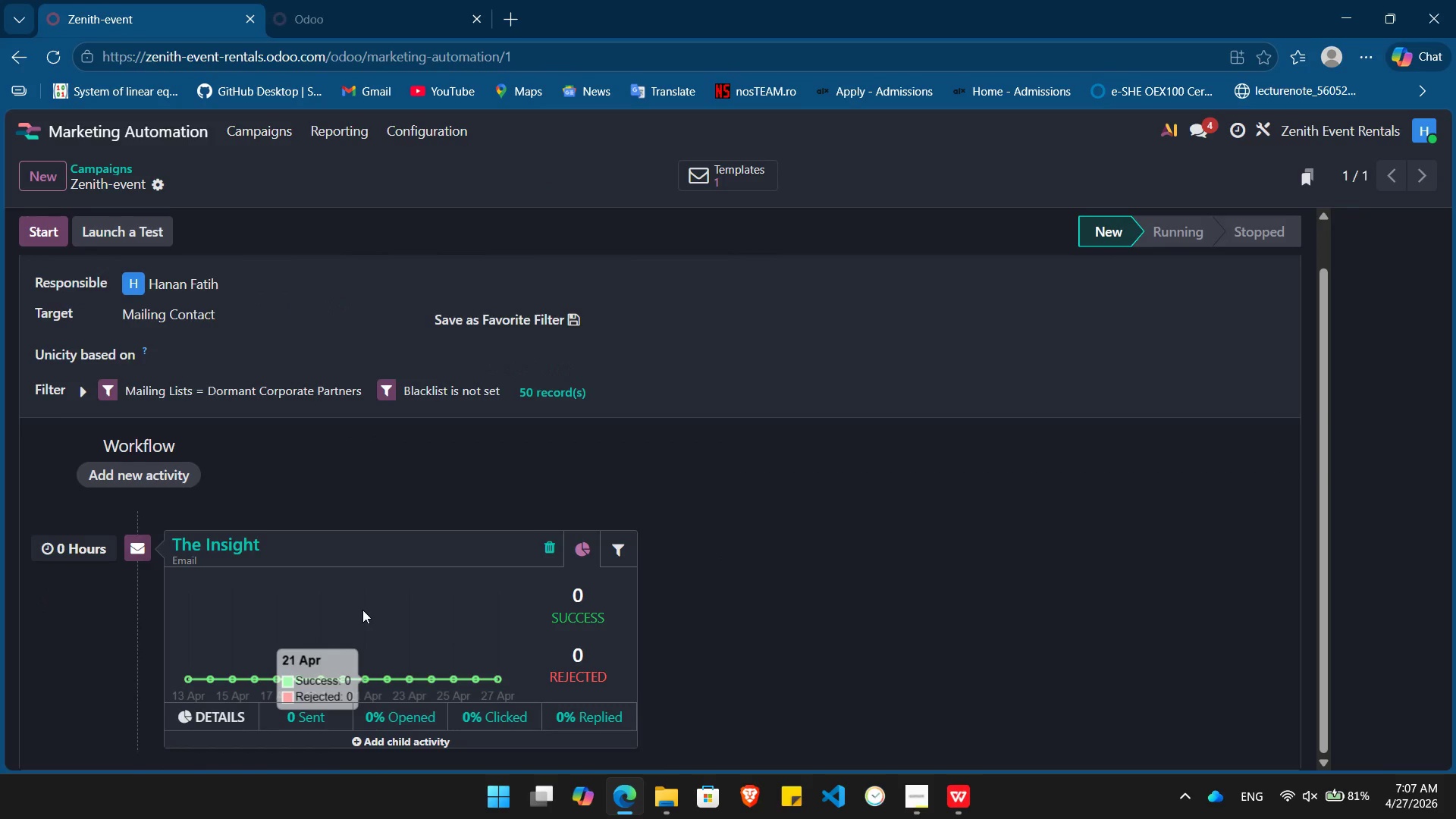 
mouse_move([477, 737])
 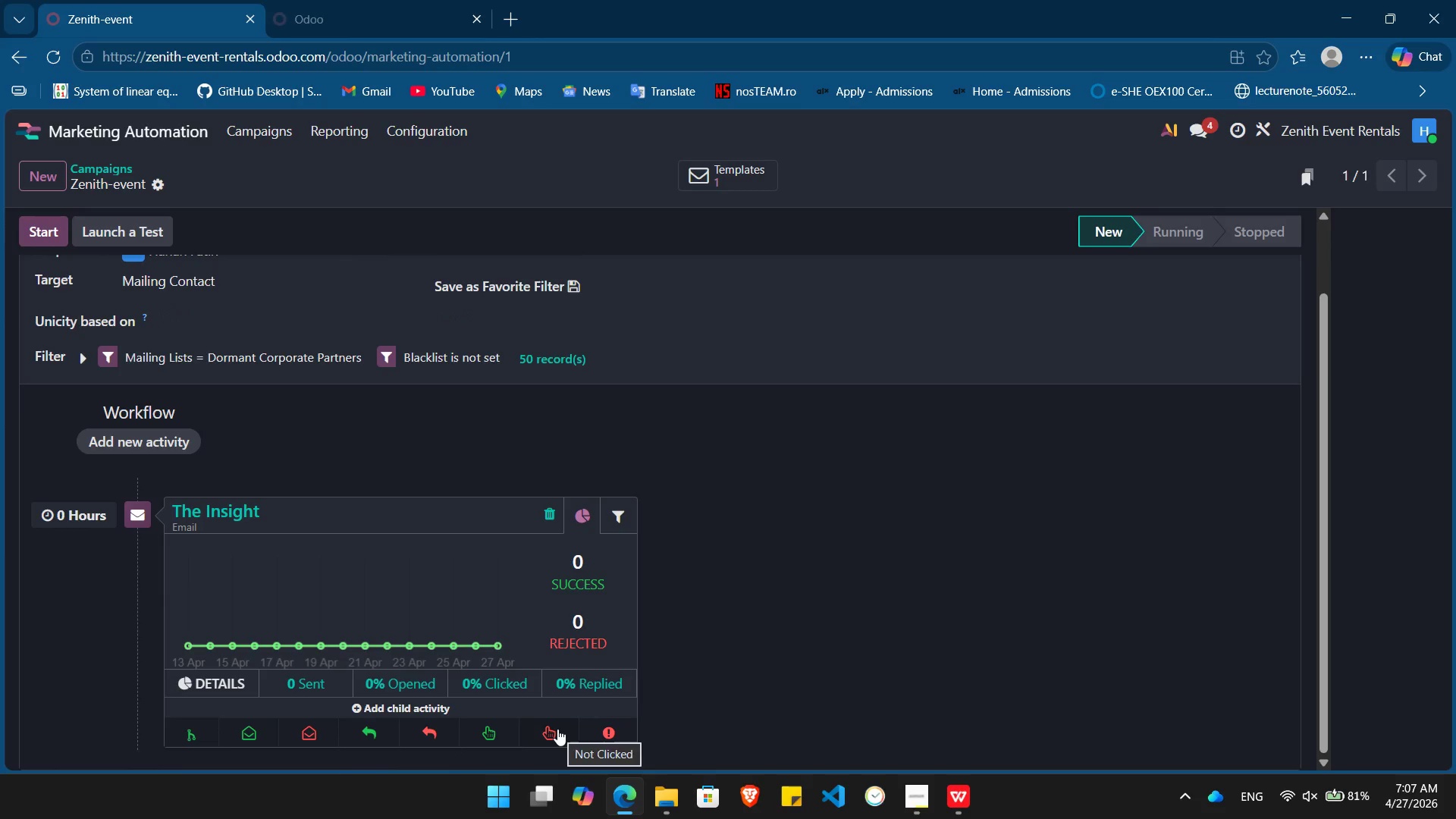 
left_click([557, 729])
 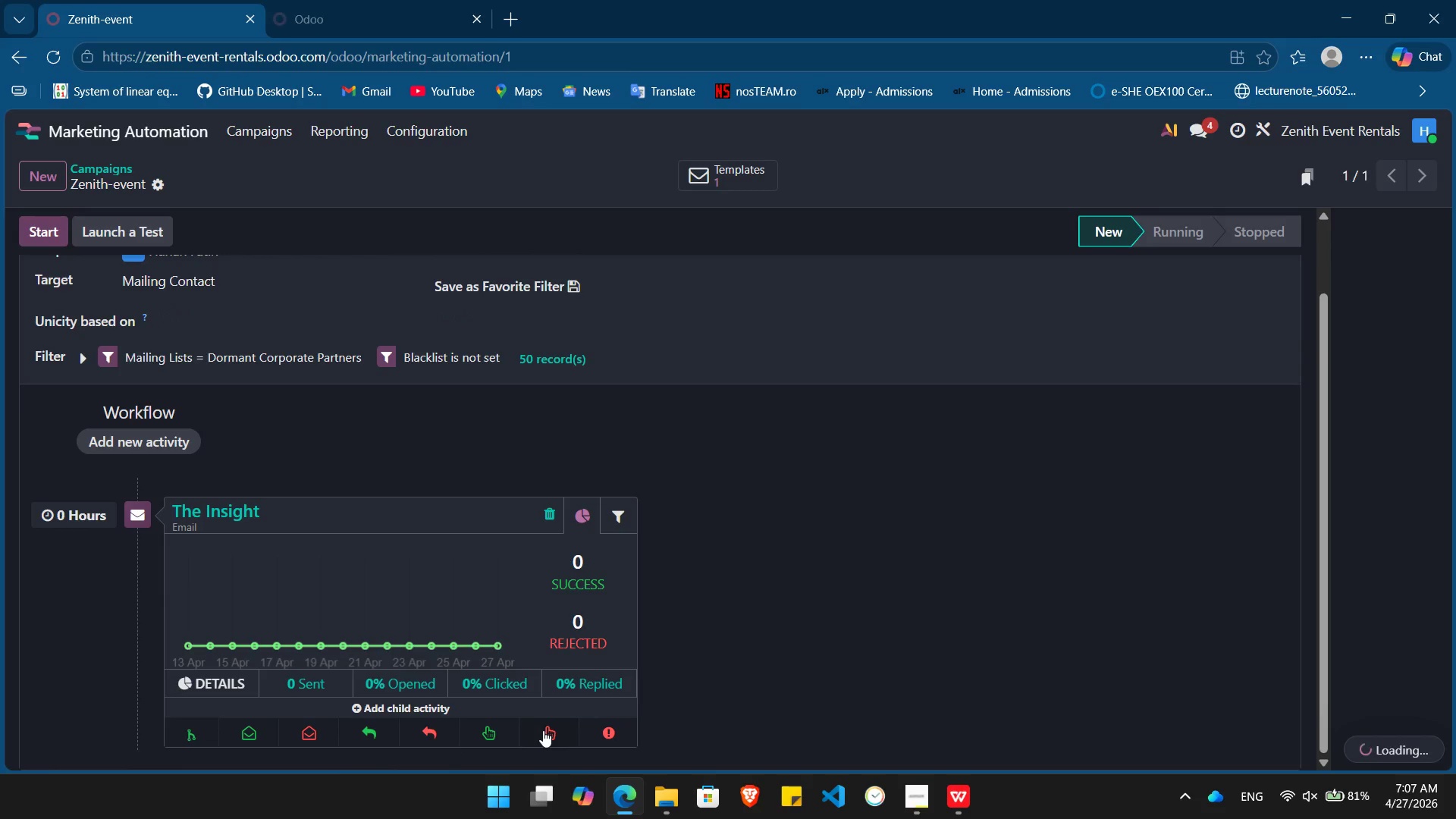 
wait(8.94)
 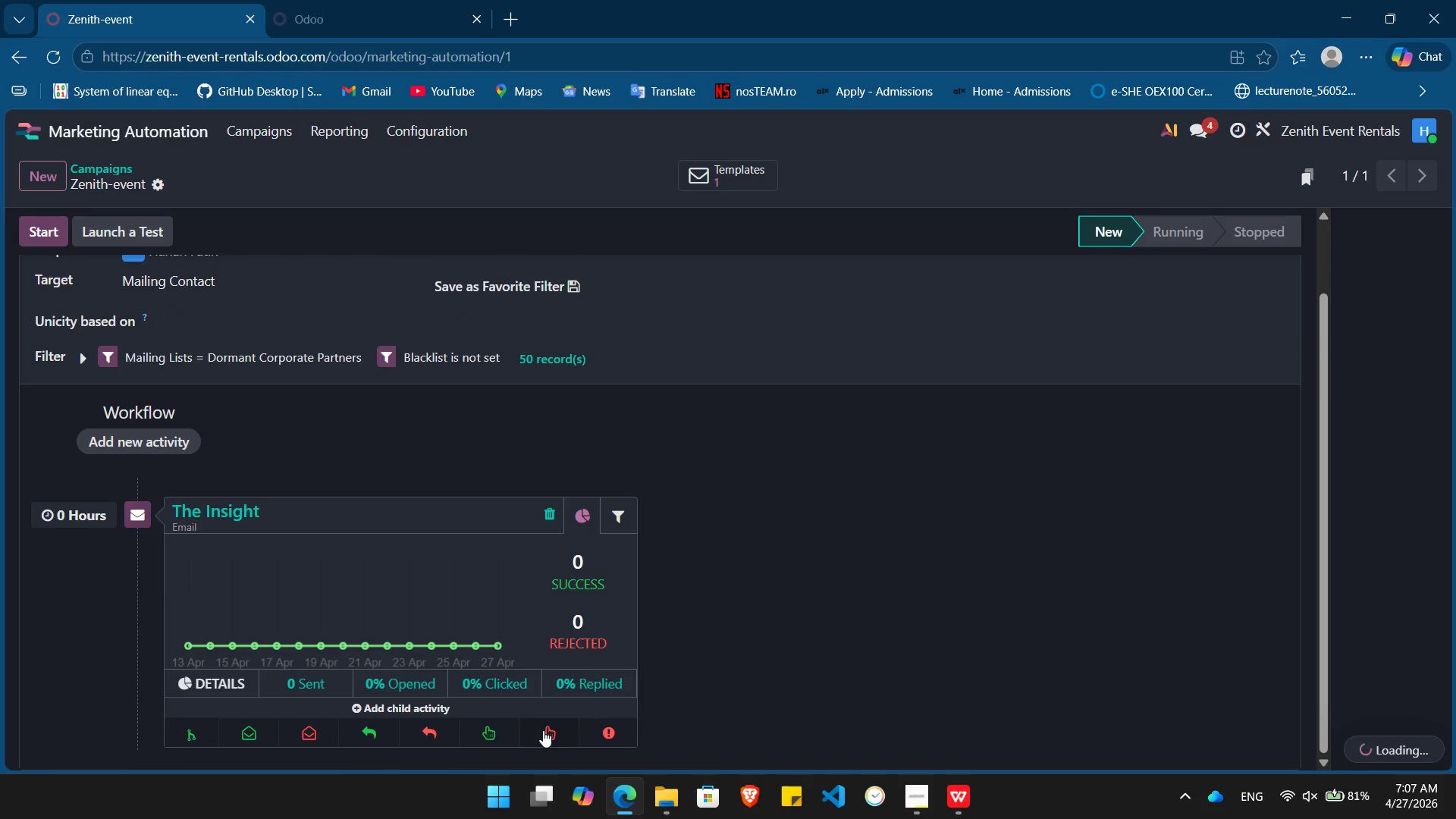 
type(The Social Proof)
 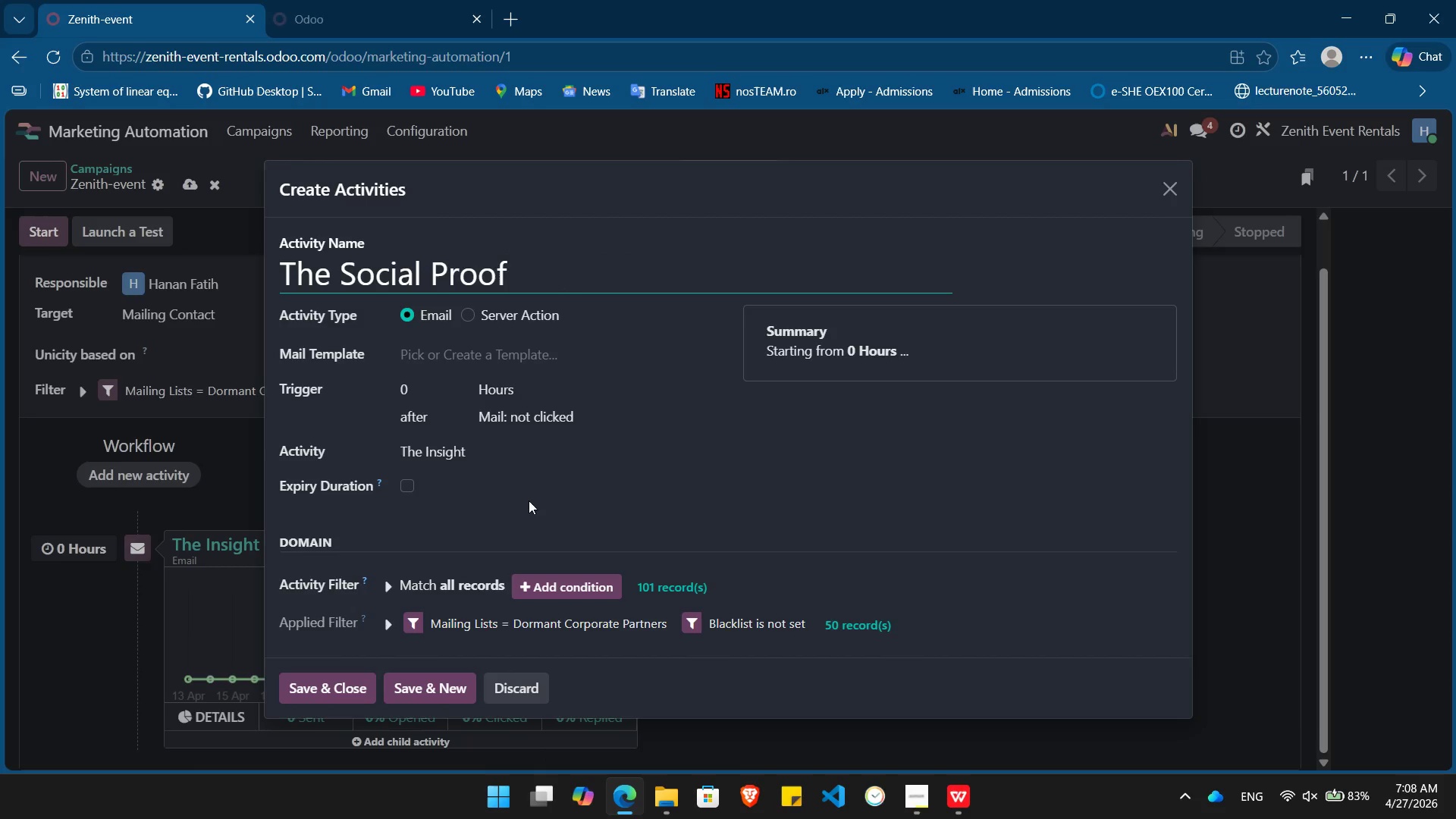 
left_click([416, 390])
 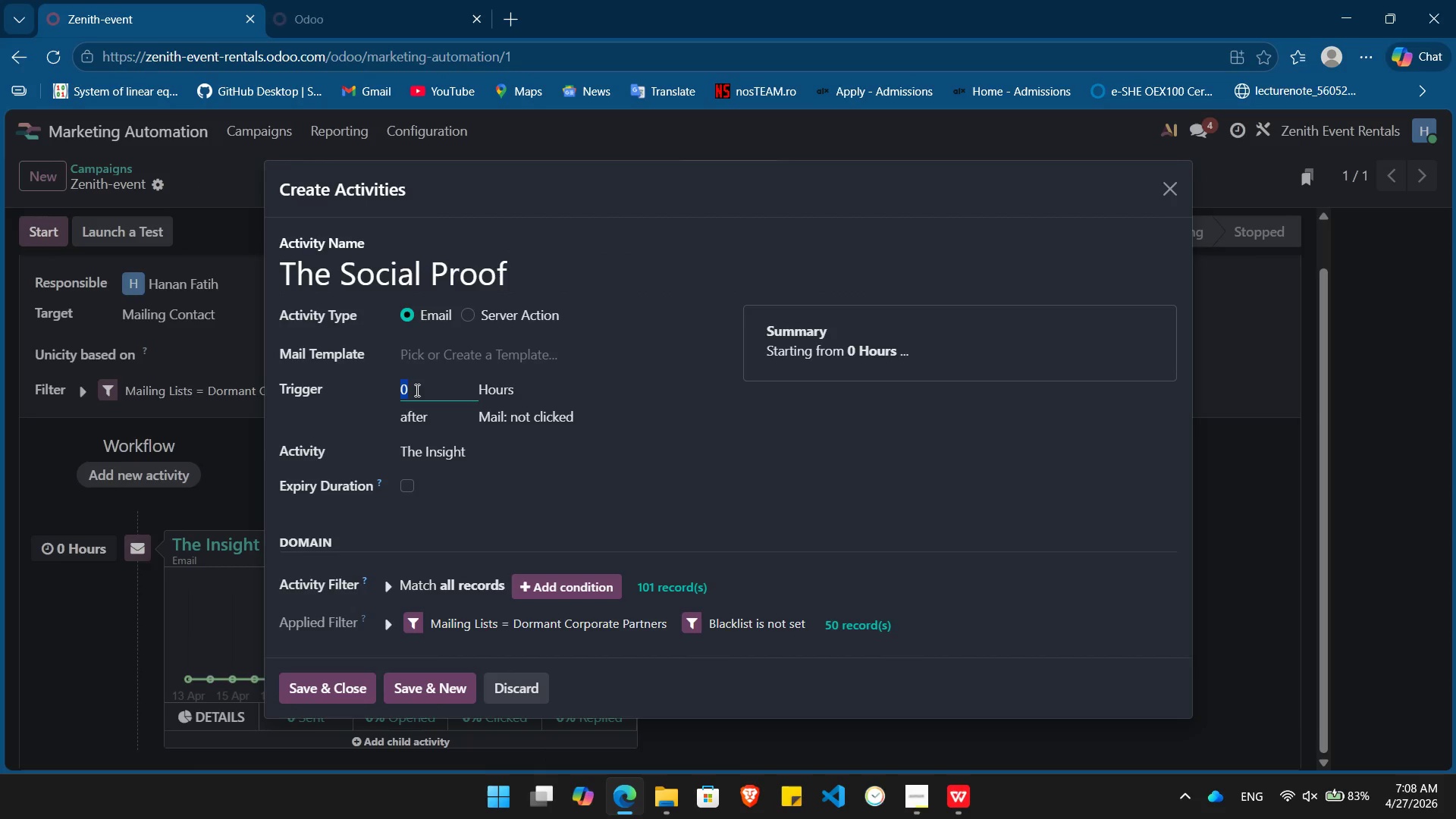 
key(Numpad5)
 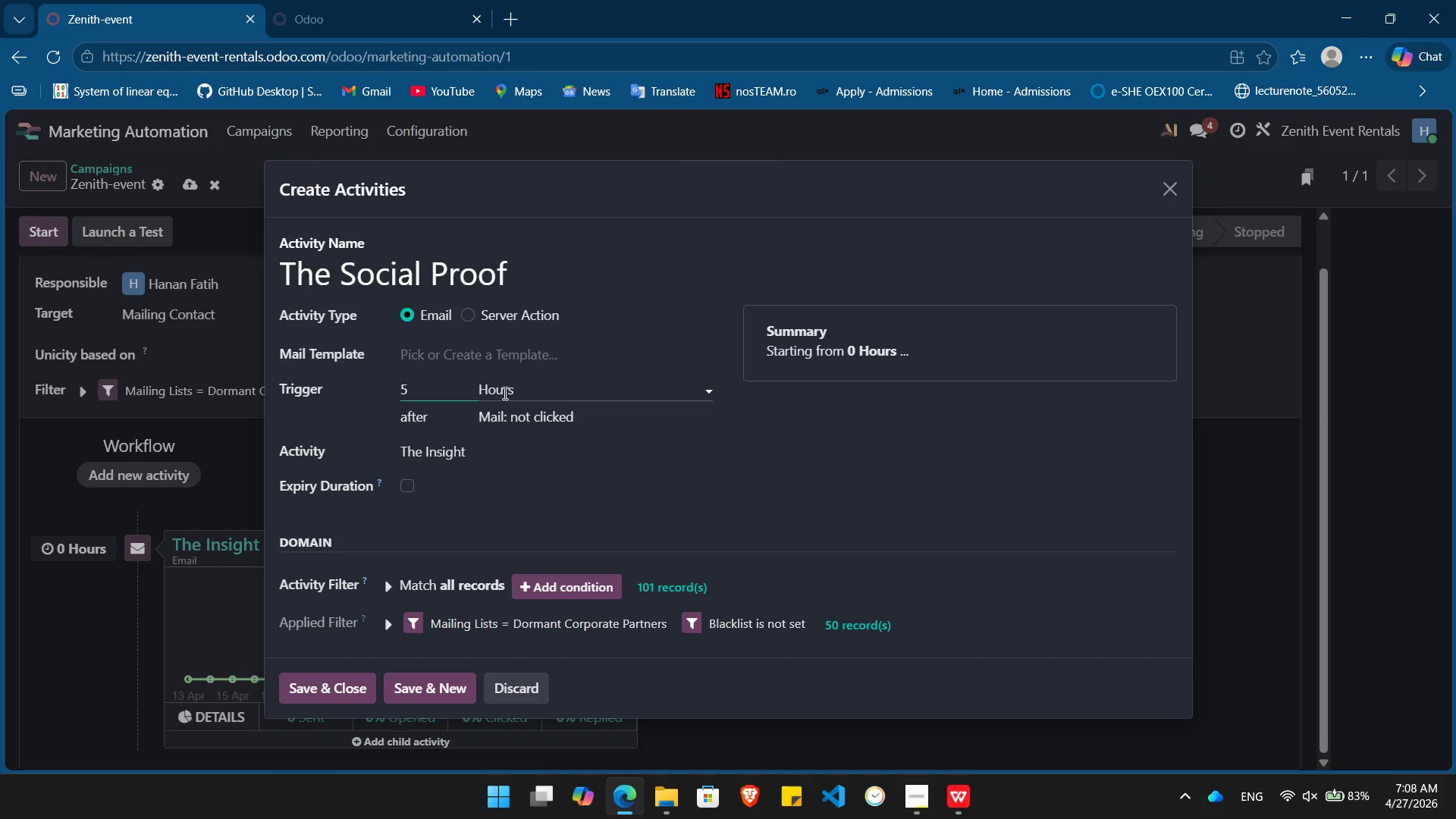 
left_click([504, 393])
 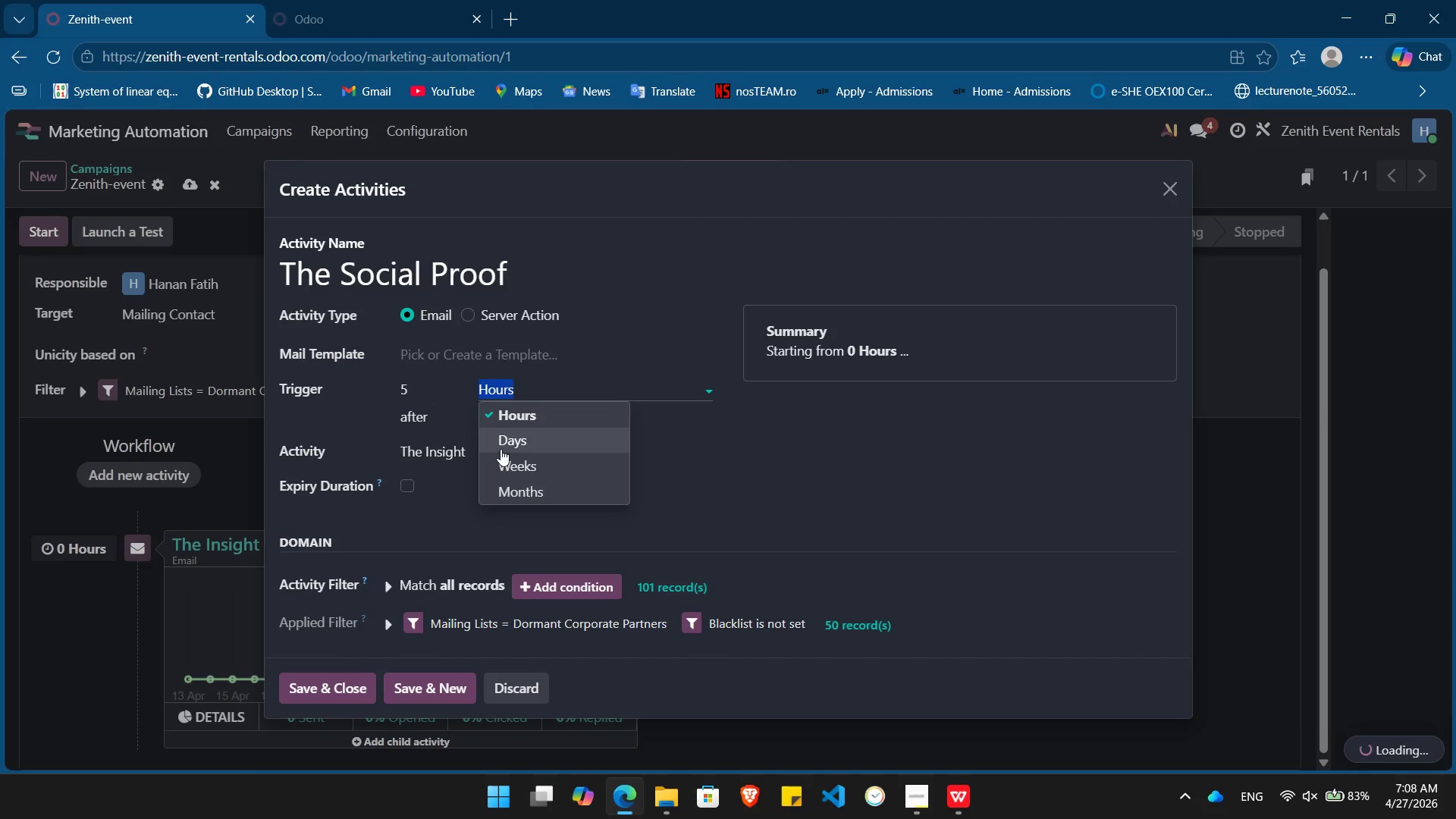 
left_click([511, 446])
 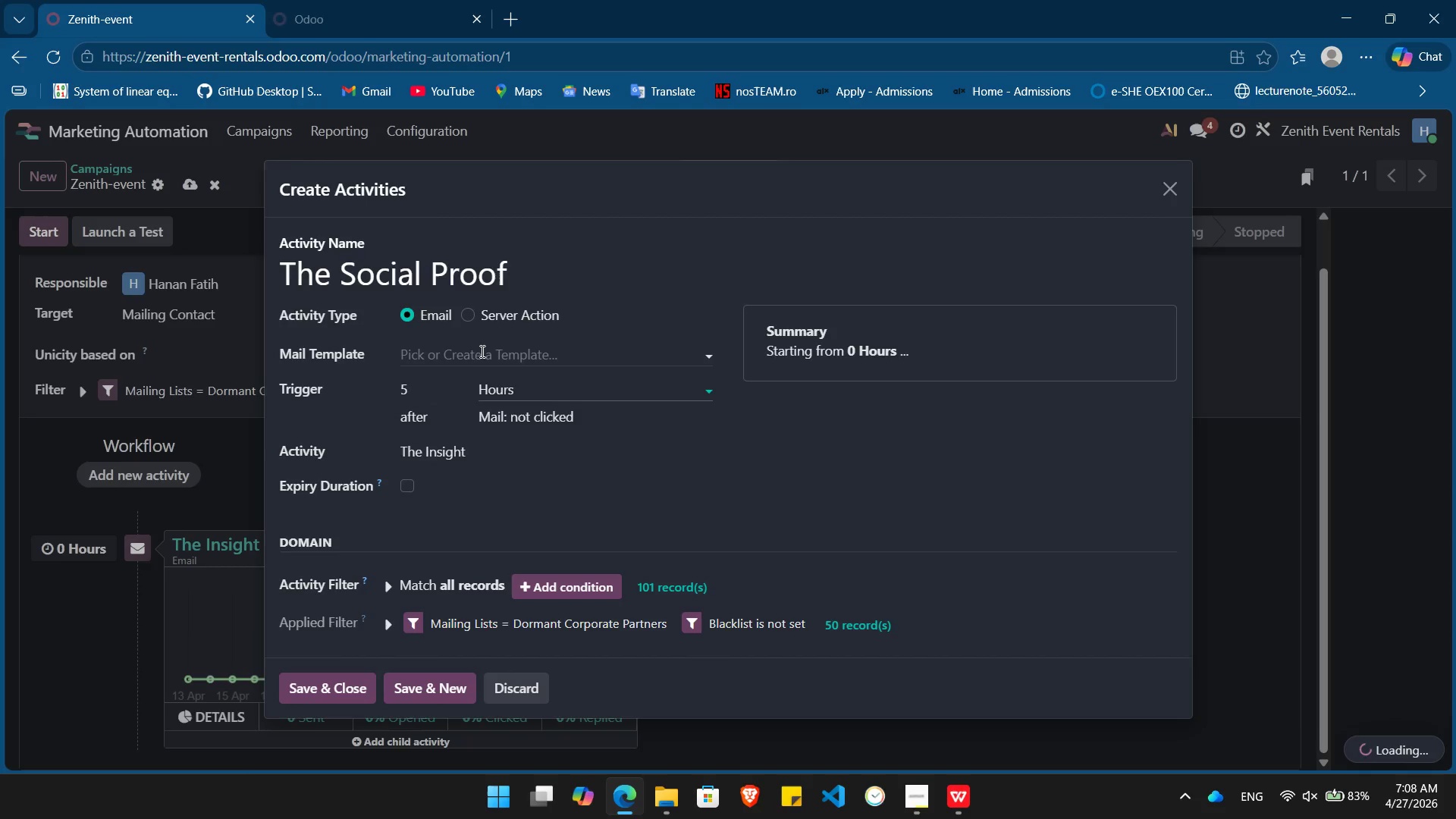 
left_click([481, 350])
 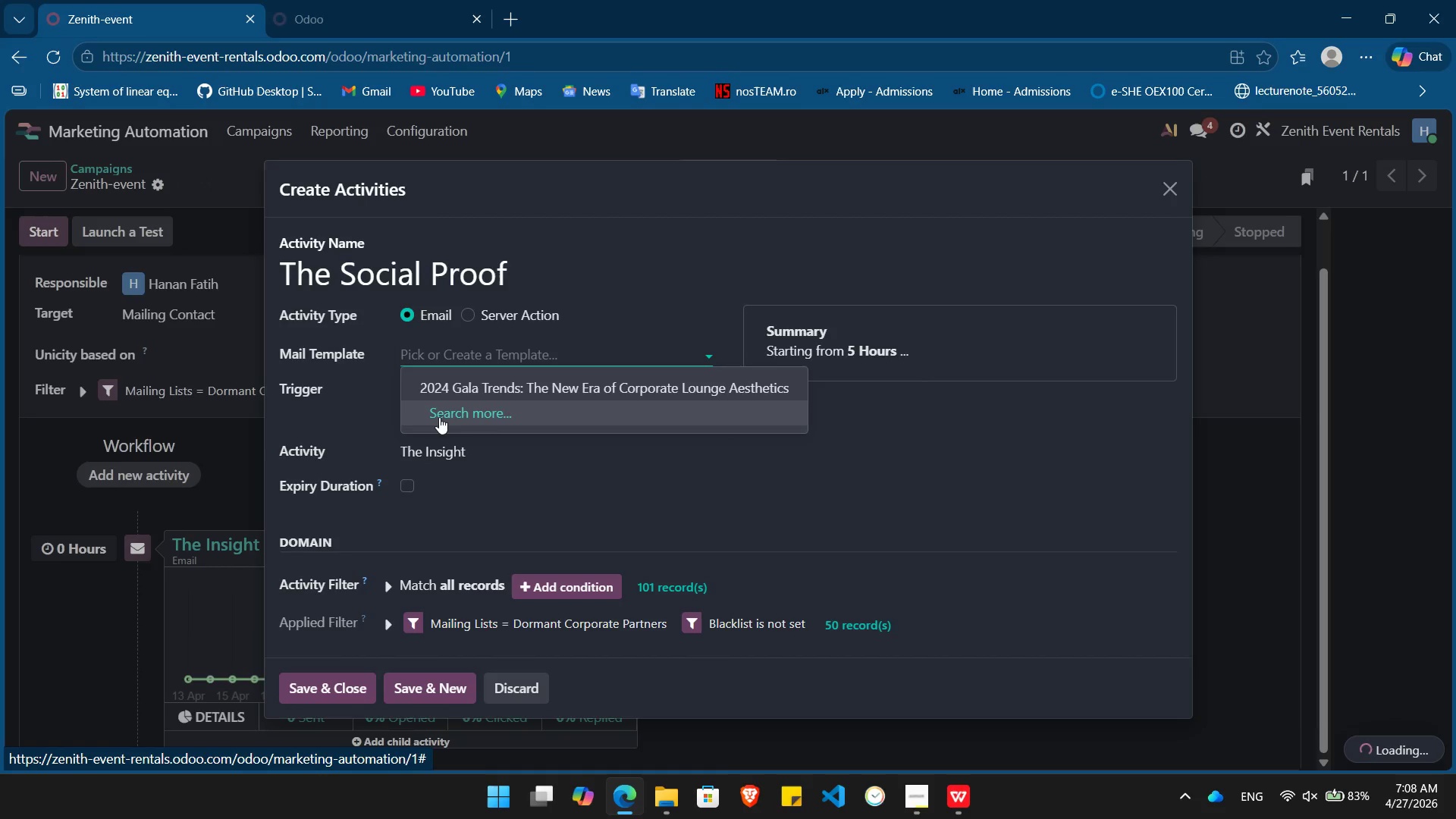 
left_click([442, 409])
 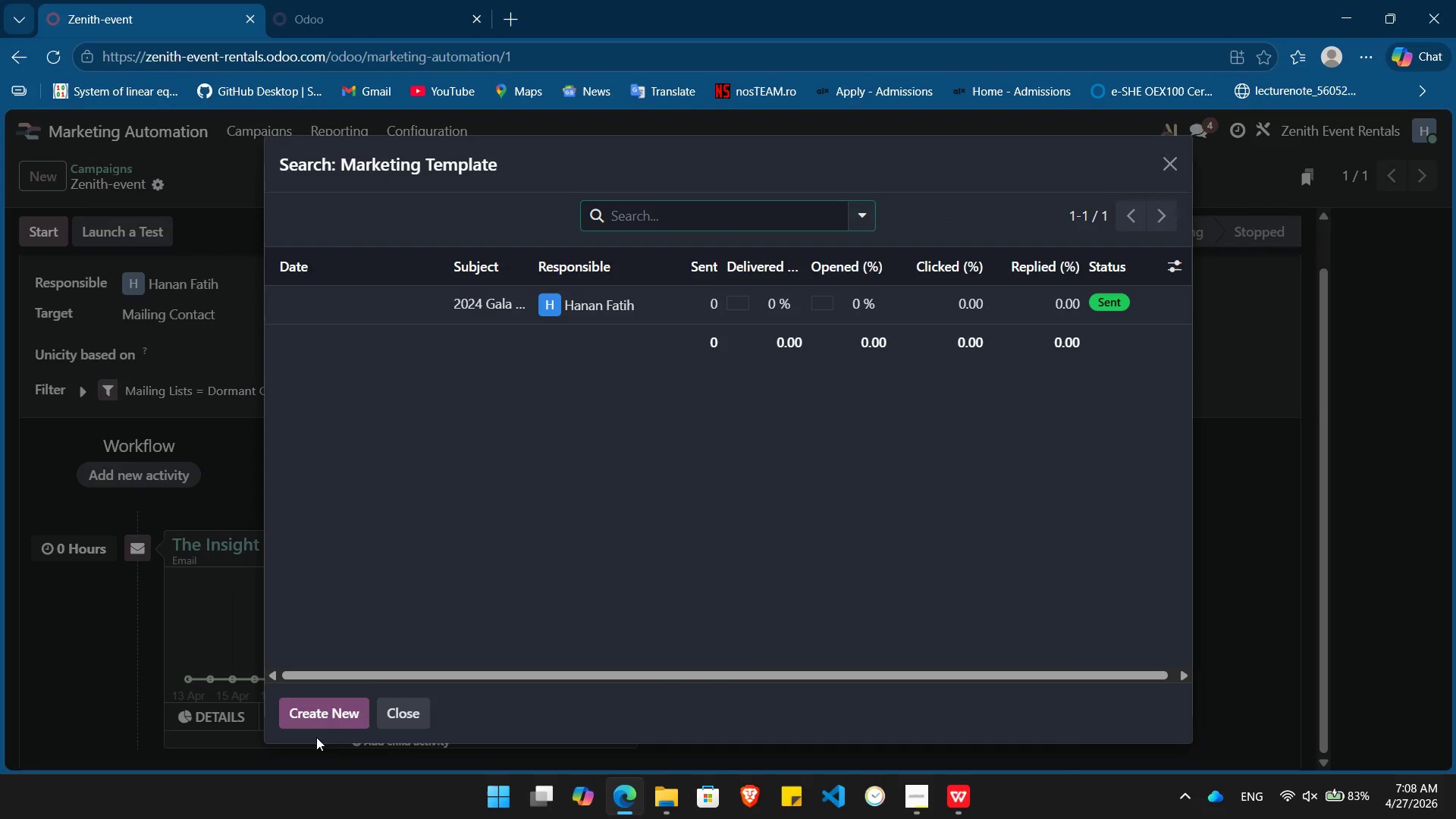 
left_click([311, 711])
 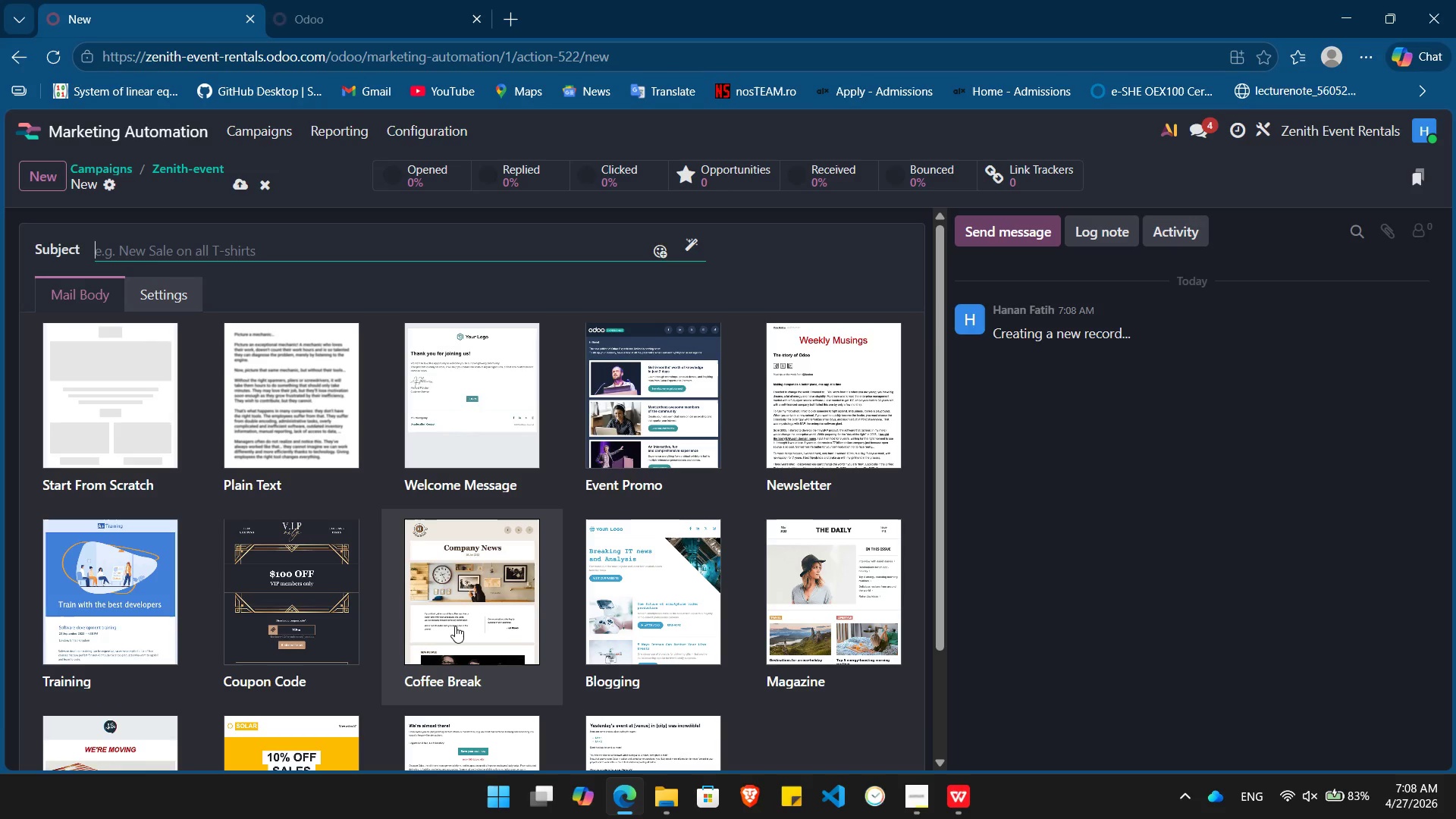 
wait(25.16)
 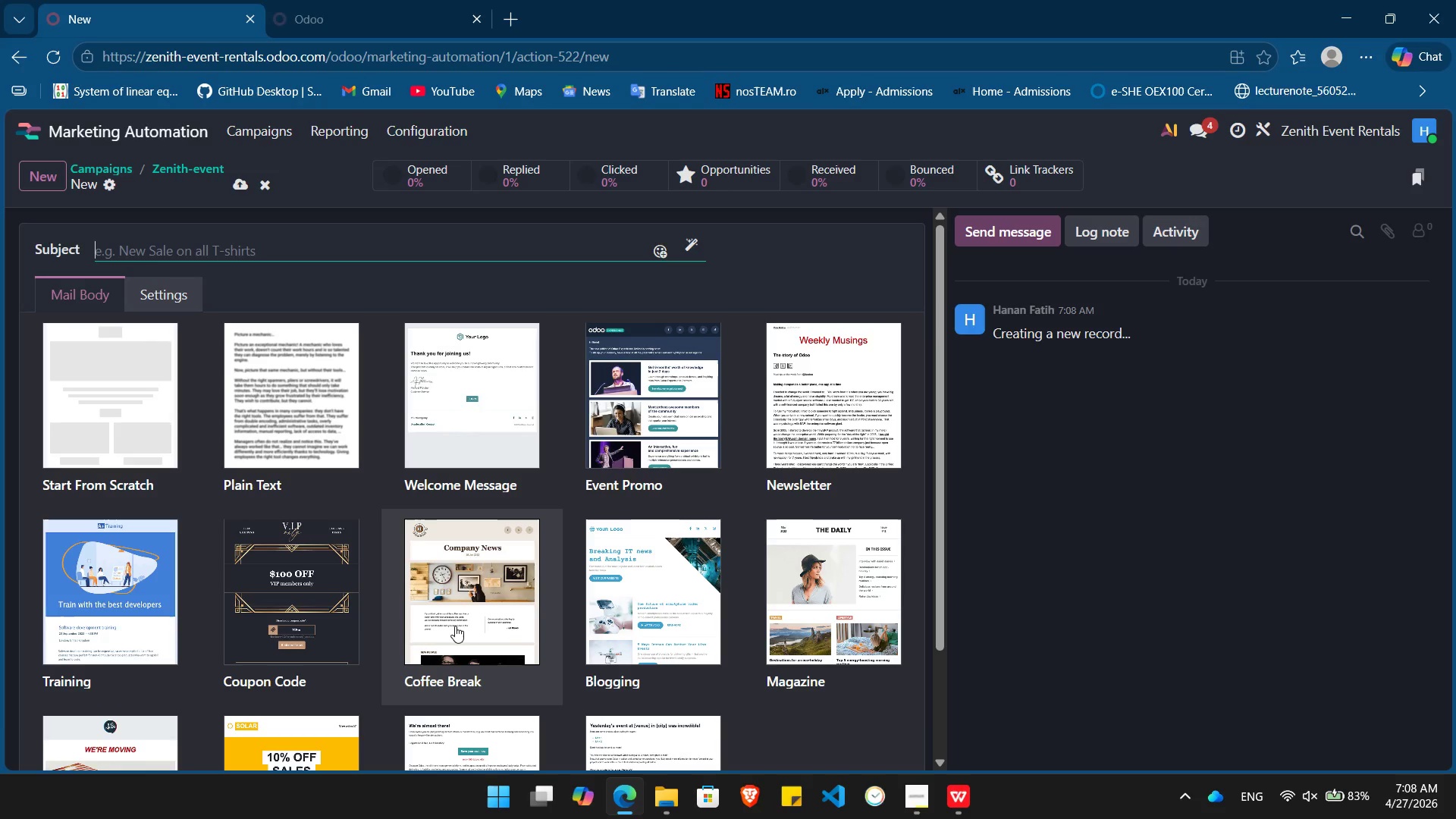 
left_click([113, 394])
 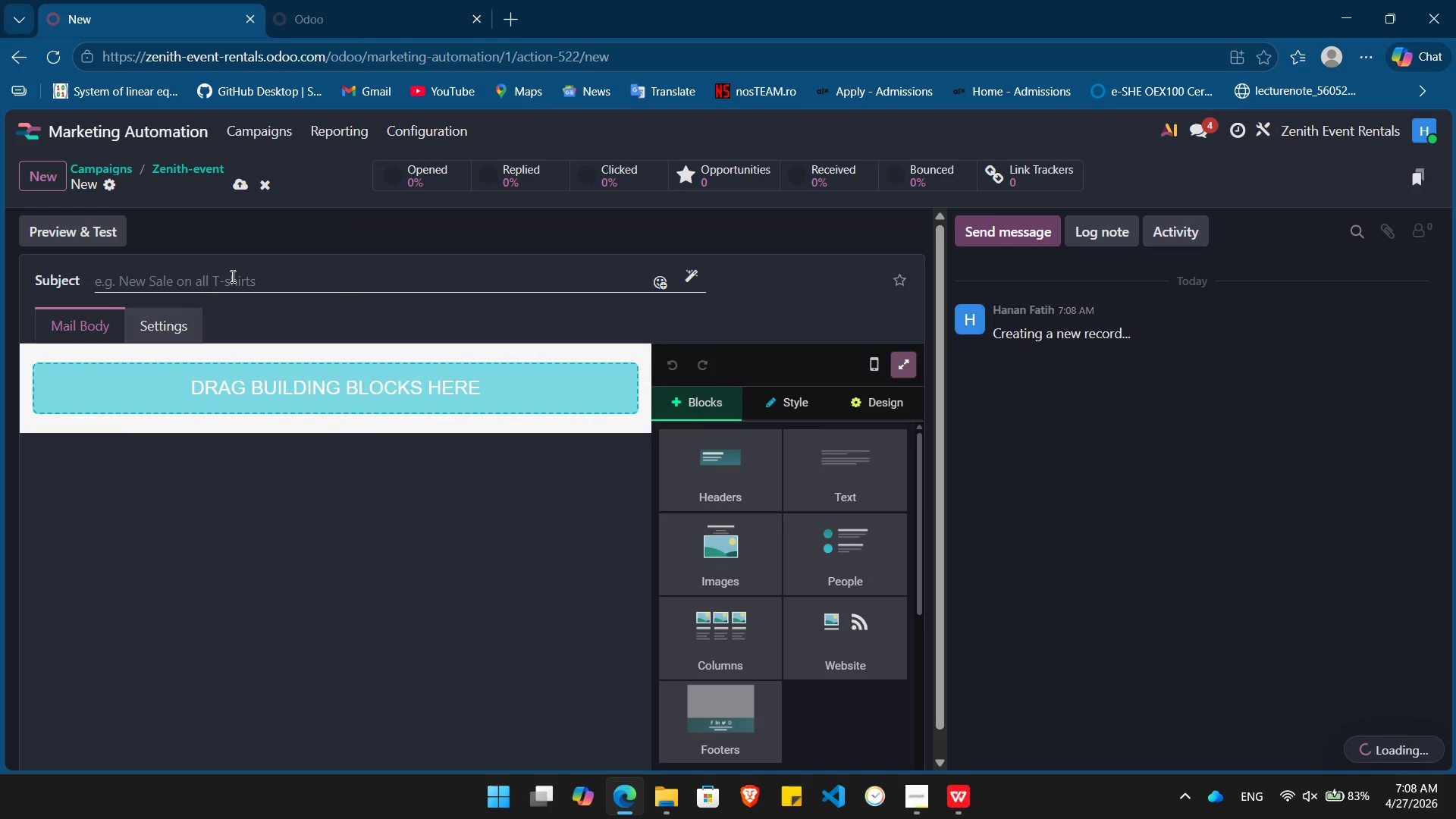 
left_click([231, 275])
 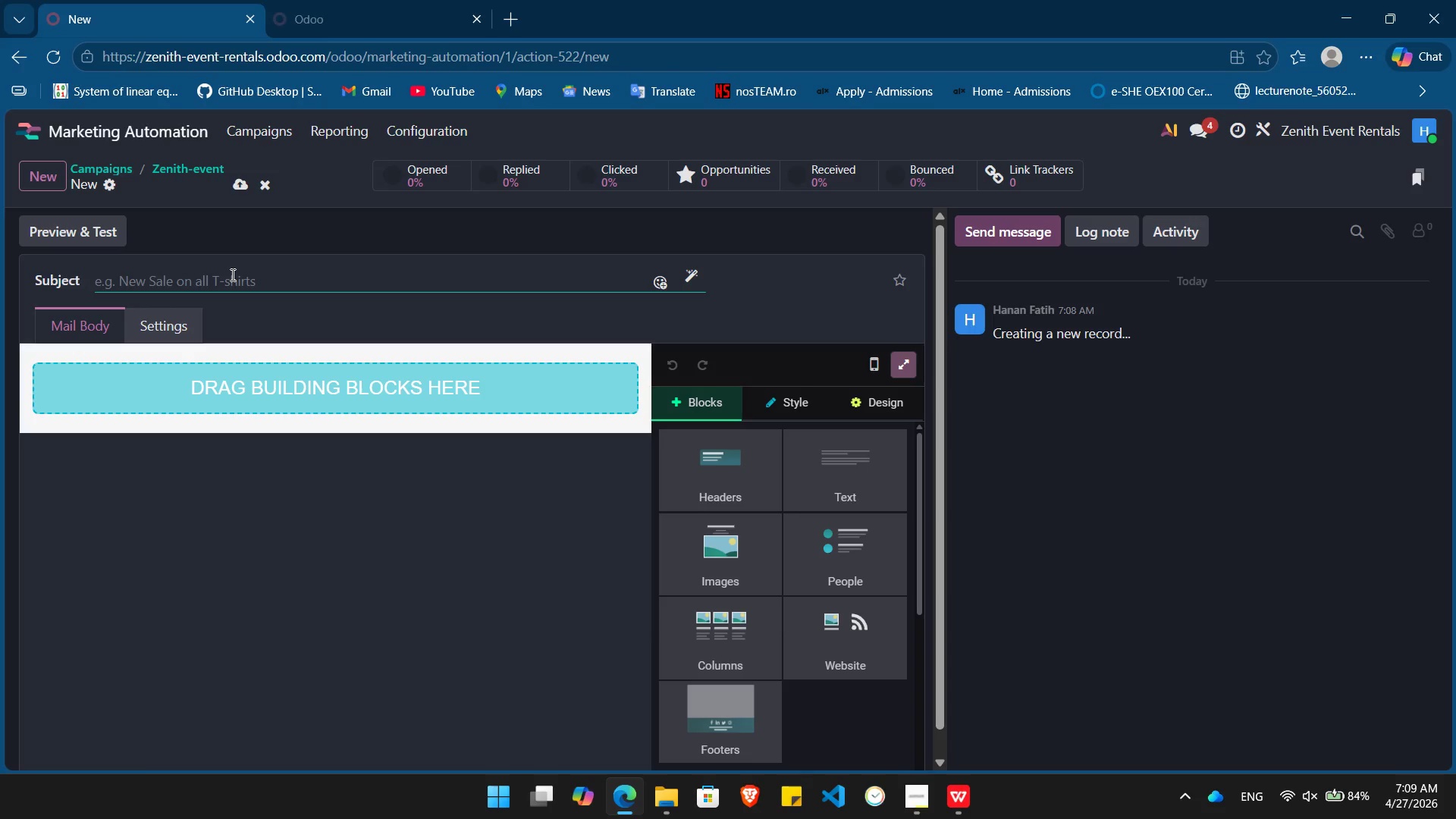 
wait(37.58)
 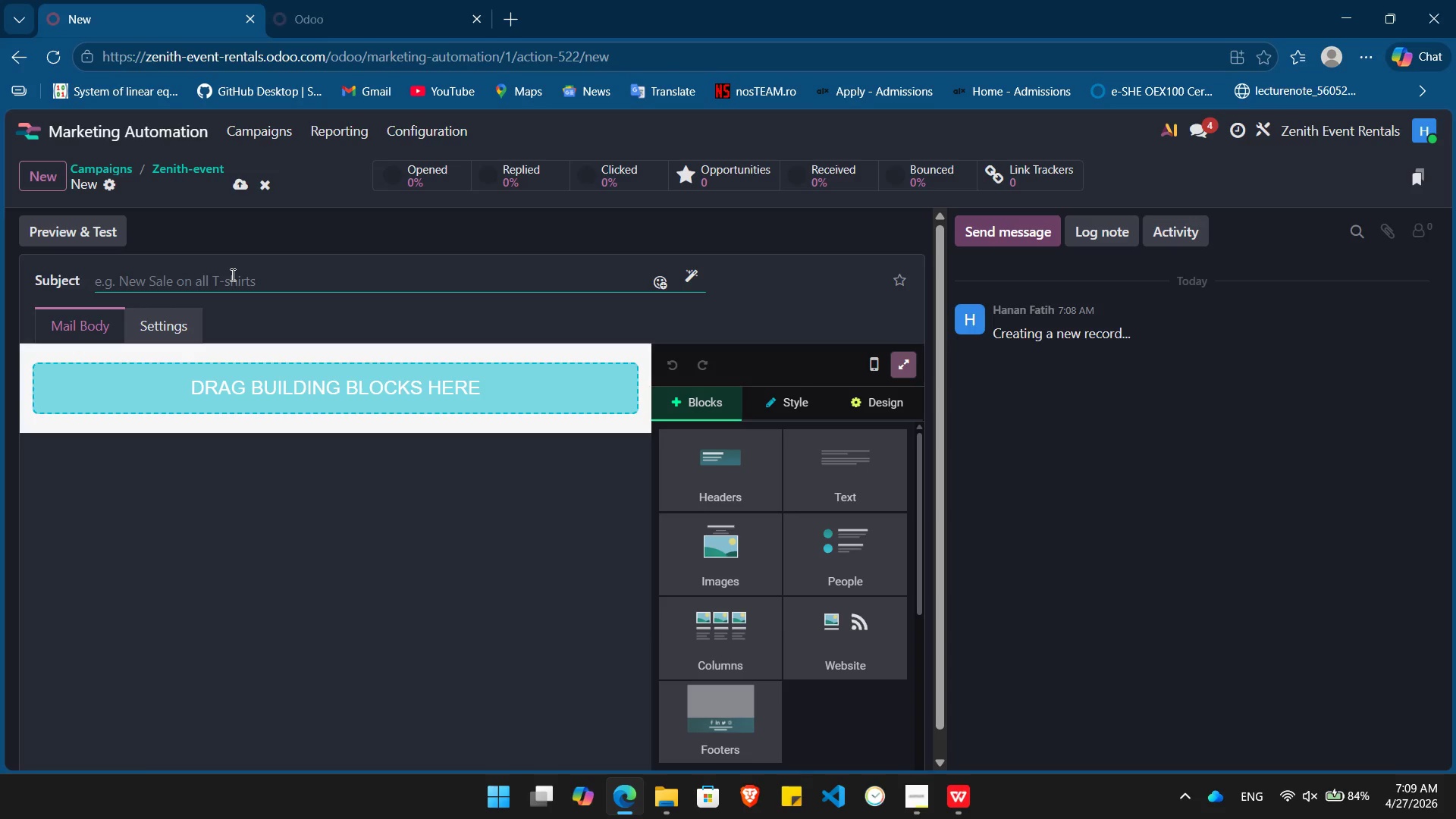 
type(Precision in Motion: Behind the Scenes with Zenith)
 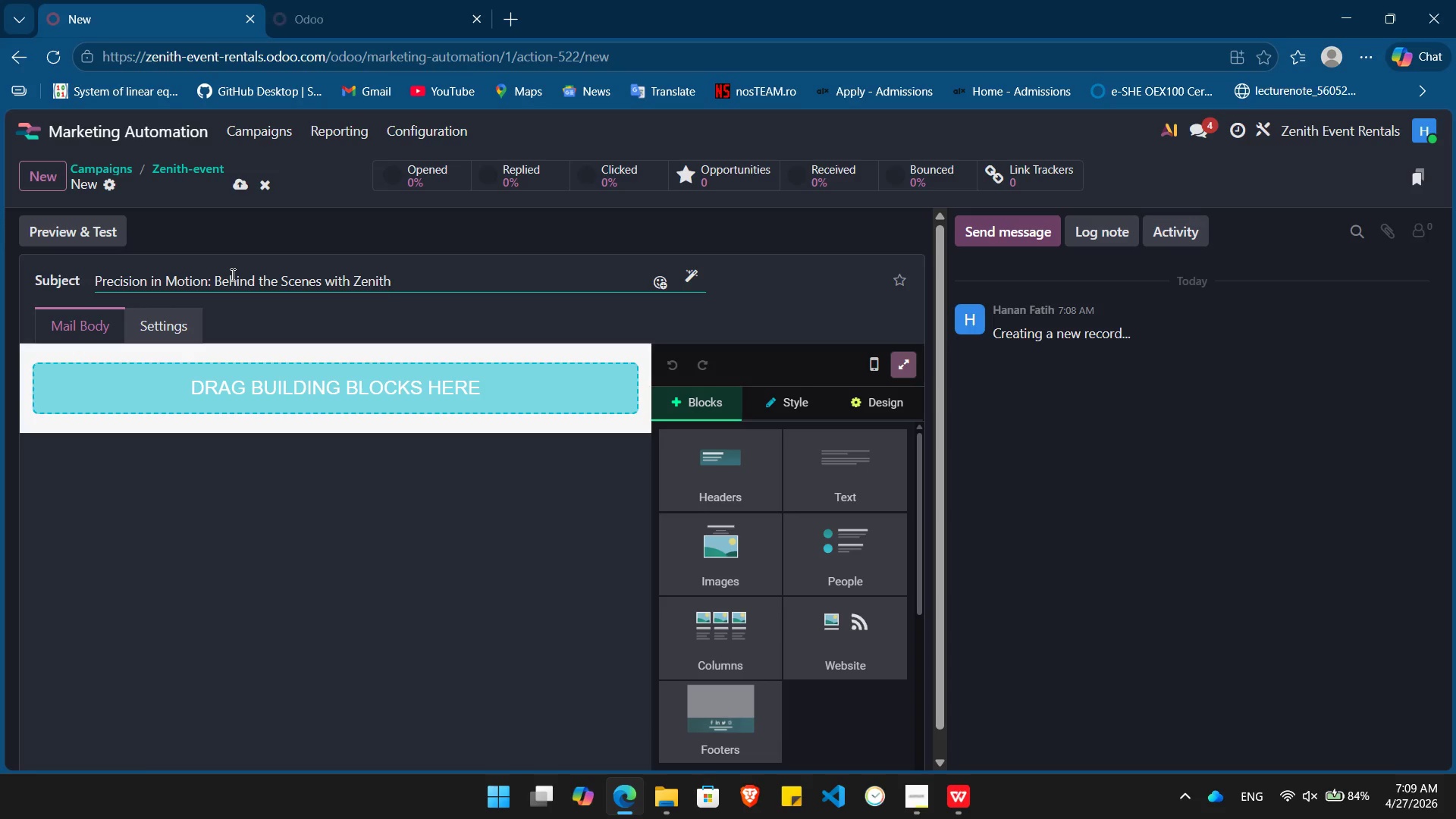 
left_click_drag(start_coordinate=[733, 471], to_coordinate=[394, 379])
 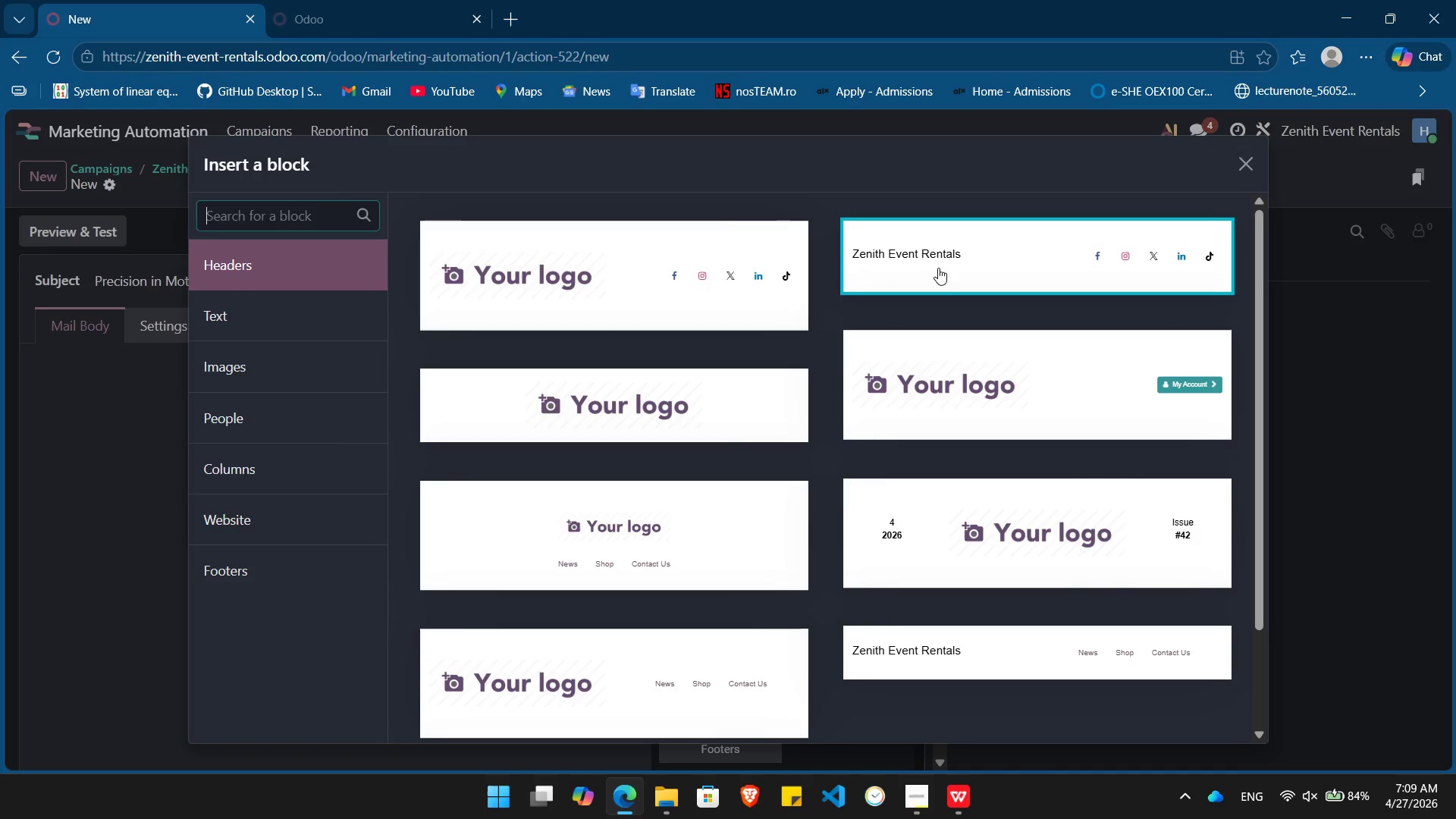 
left_click([940, 268])
 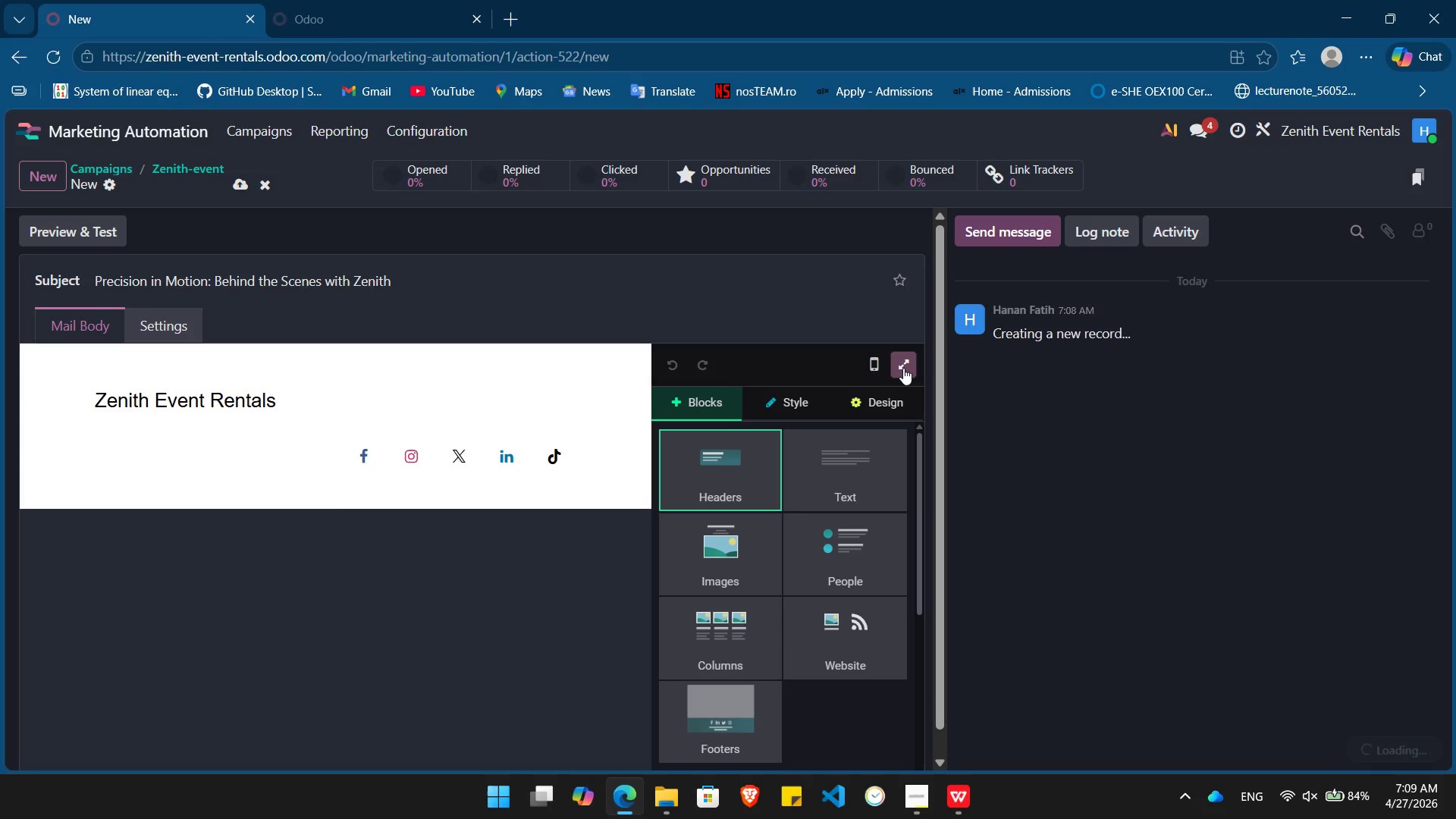 
left_click([902, 367])
 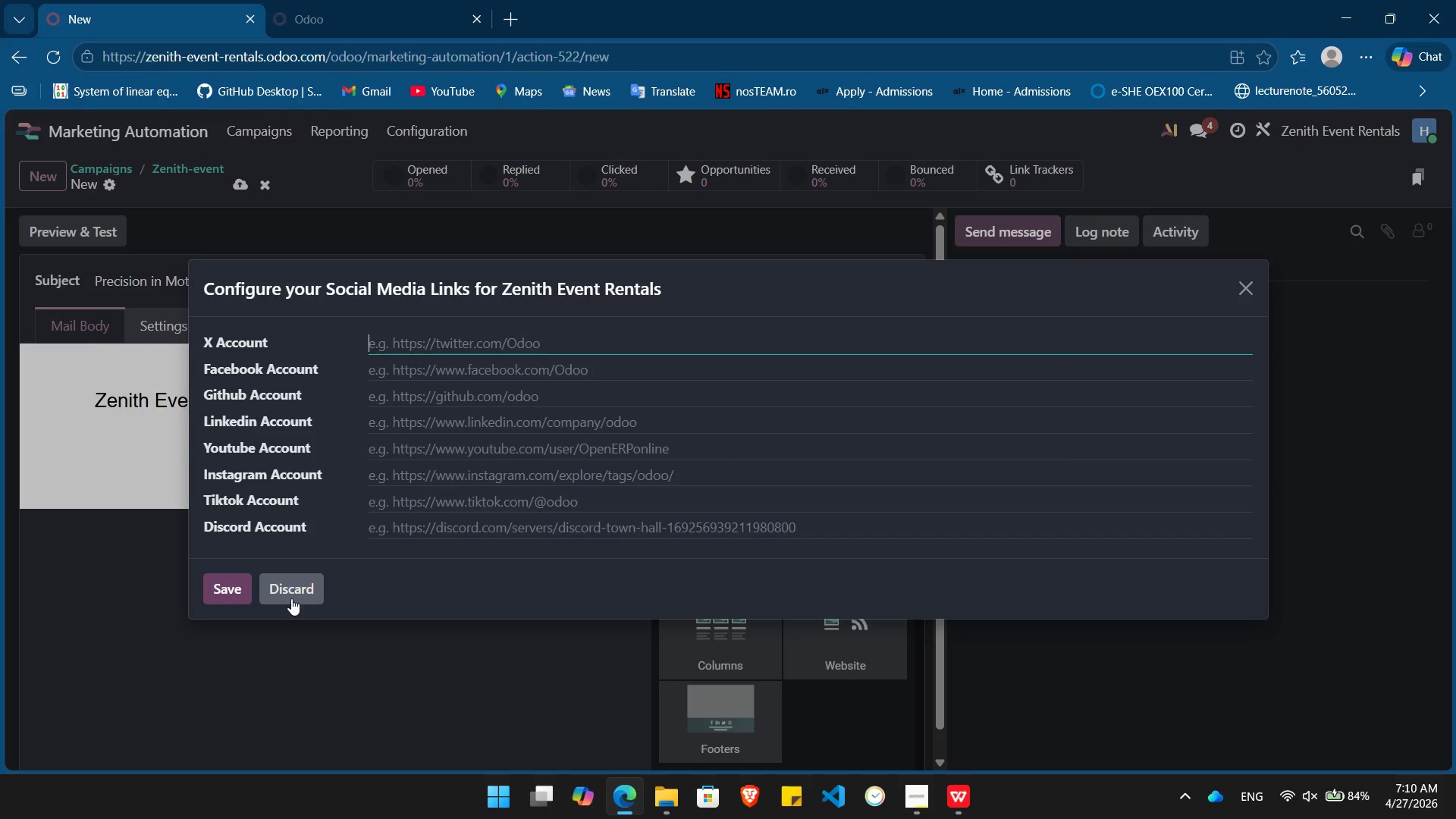 
left_click([290, 598])
 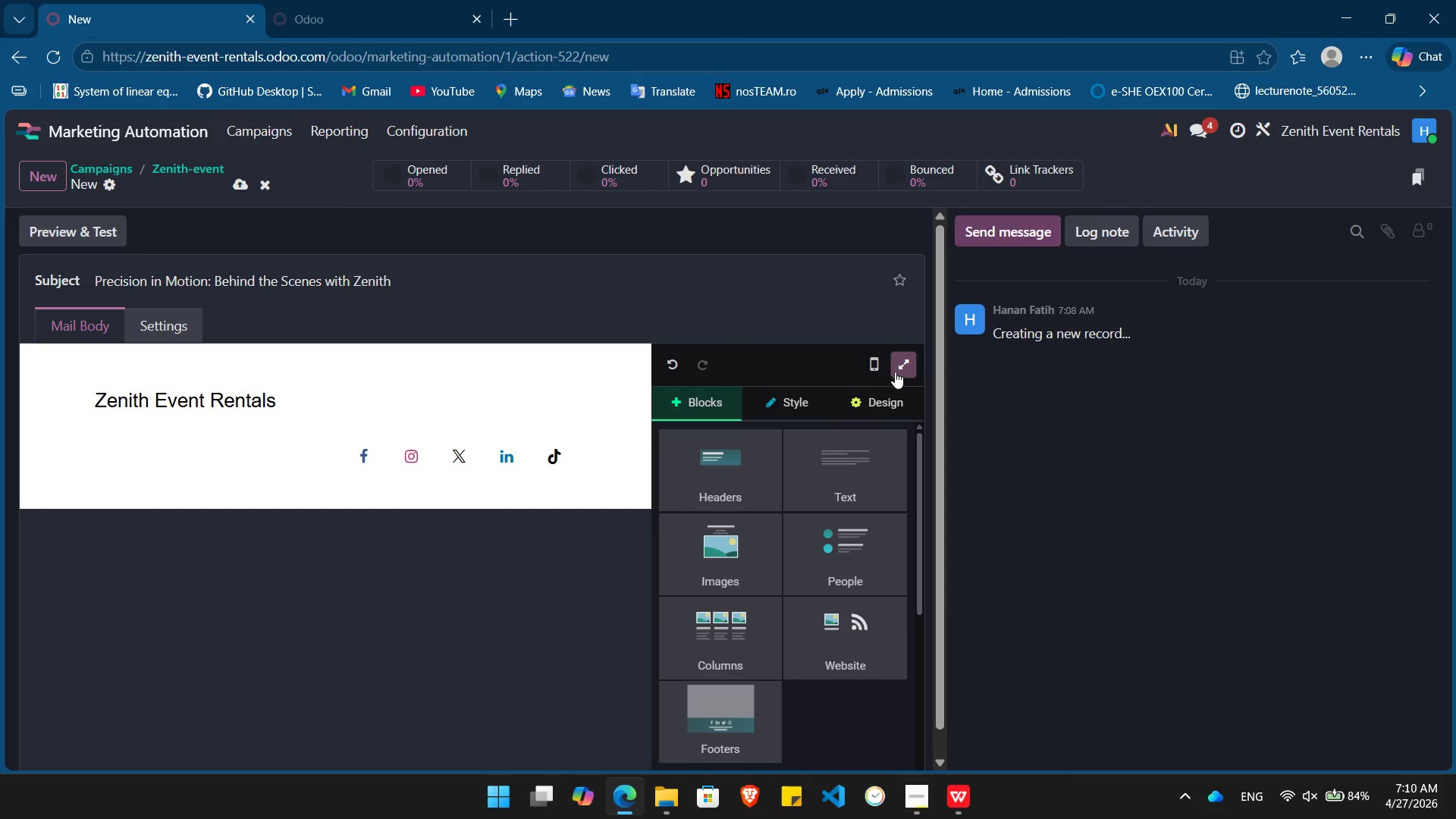 
left_click([896, 372])
 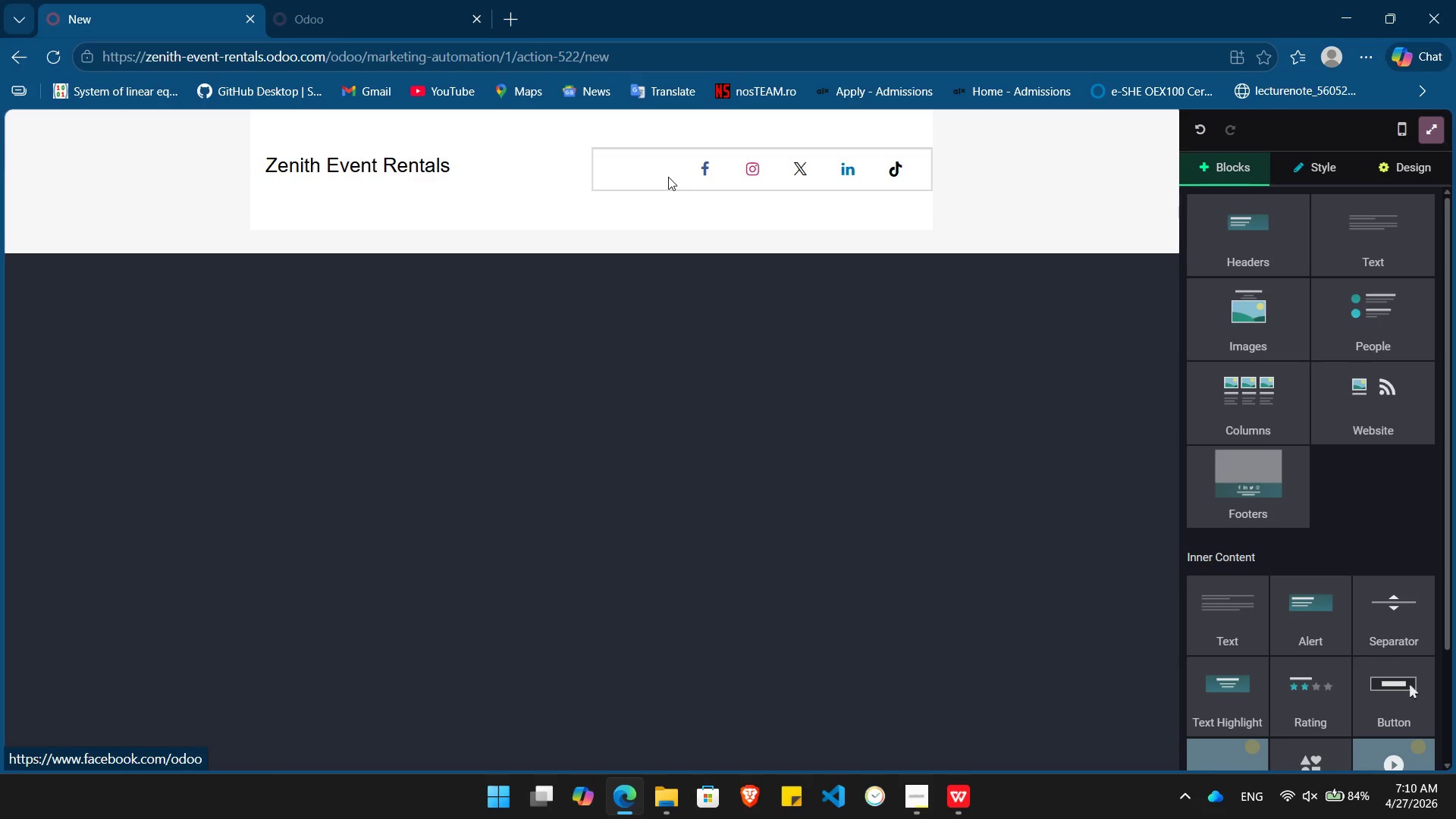 
left_click([661, 173])
 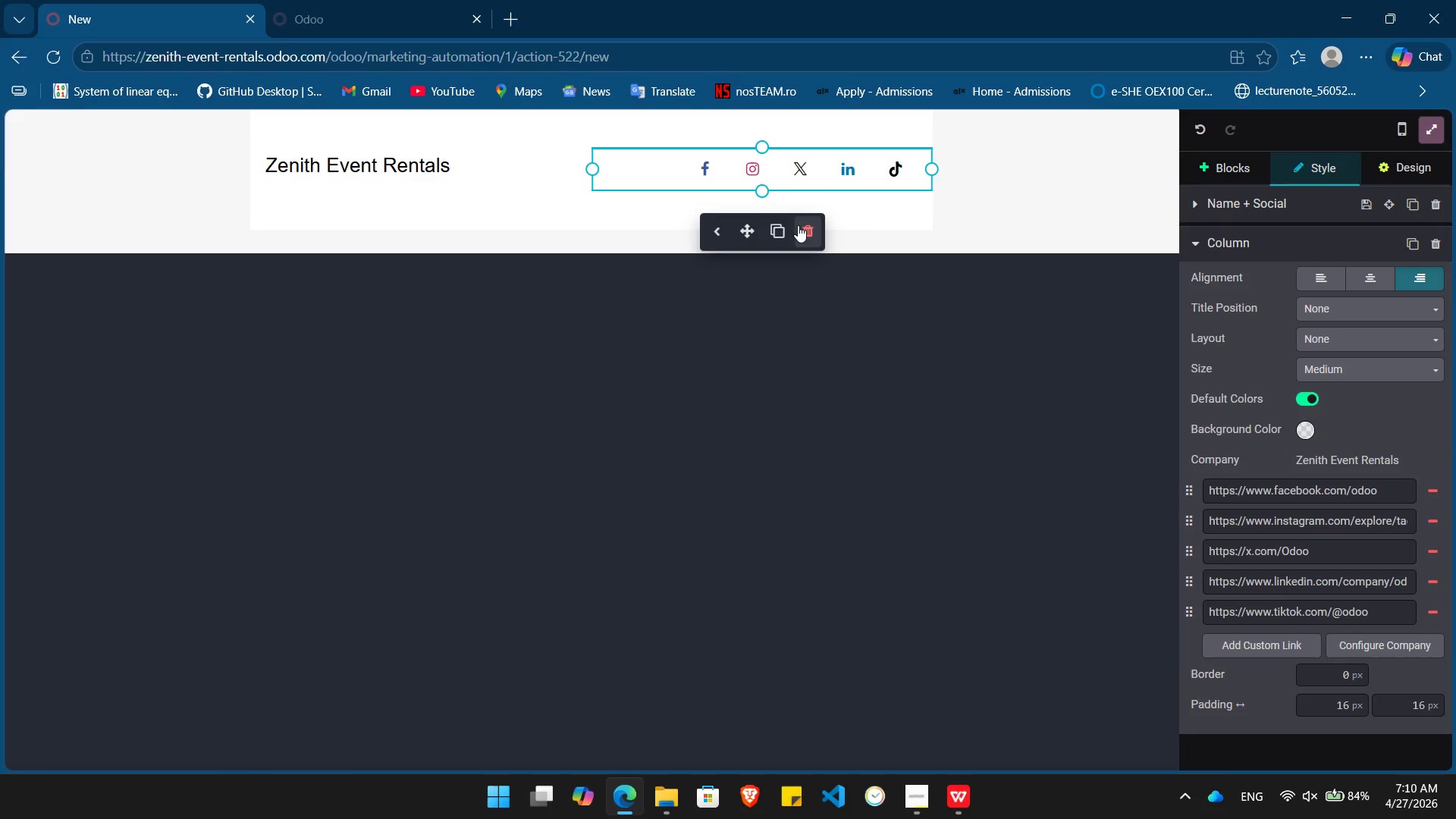 
left_click([808, 231])
 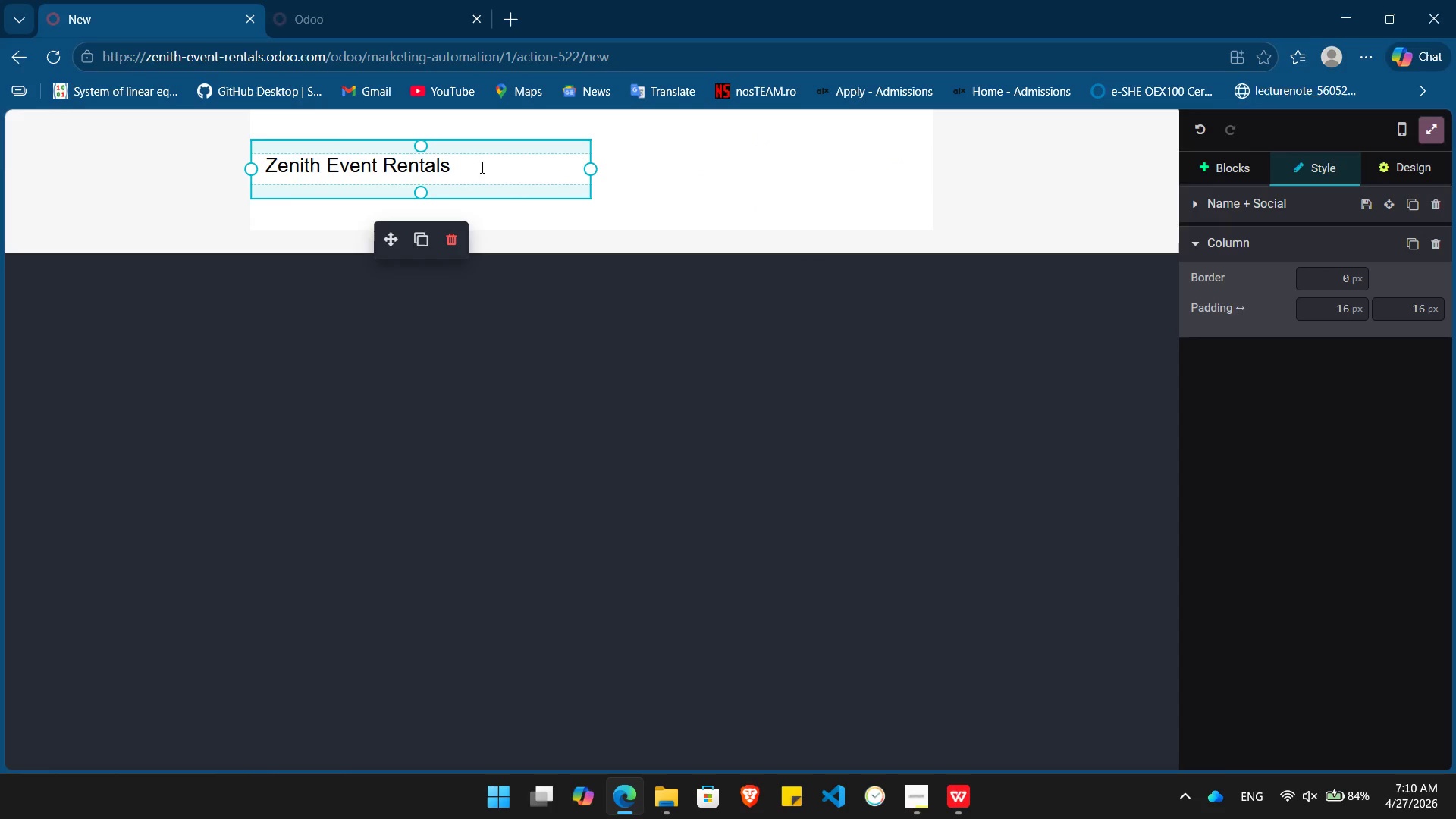 
left_click_drag(start_coordinate=[482, 171], to_coordinate=[255, 163])
 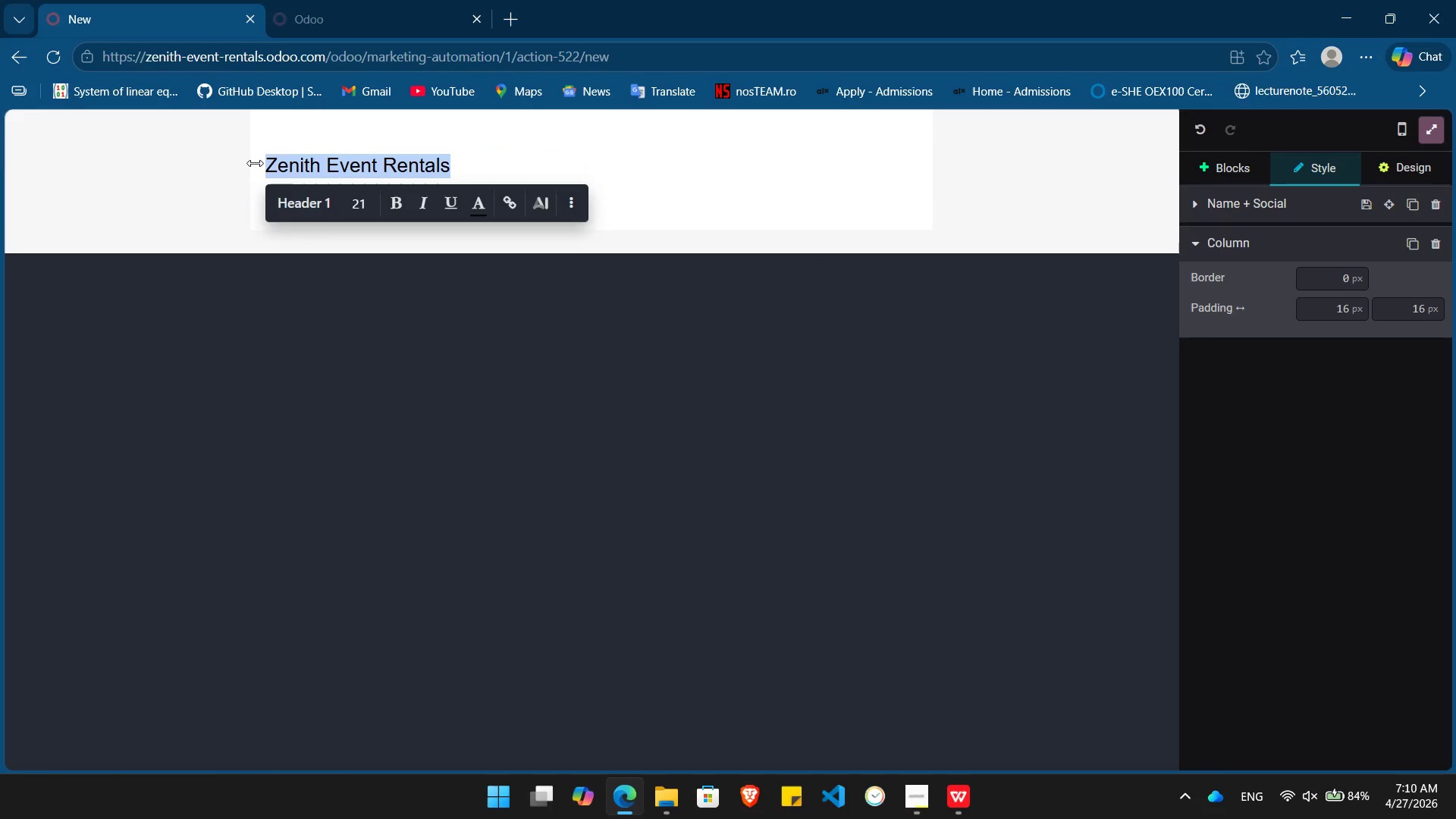 
key(Control+B)
 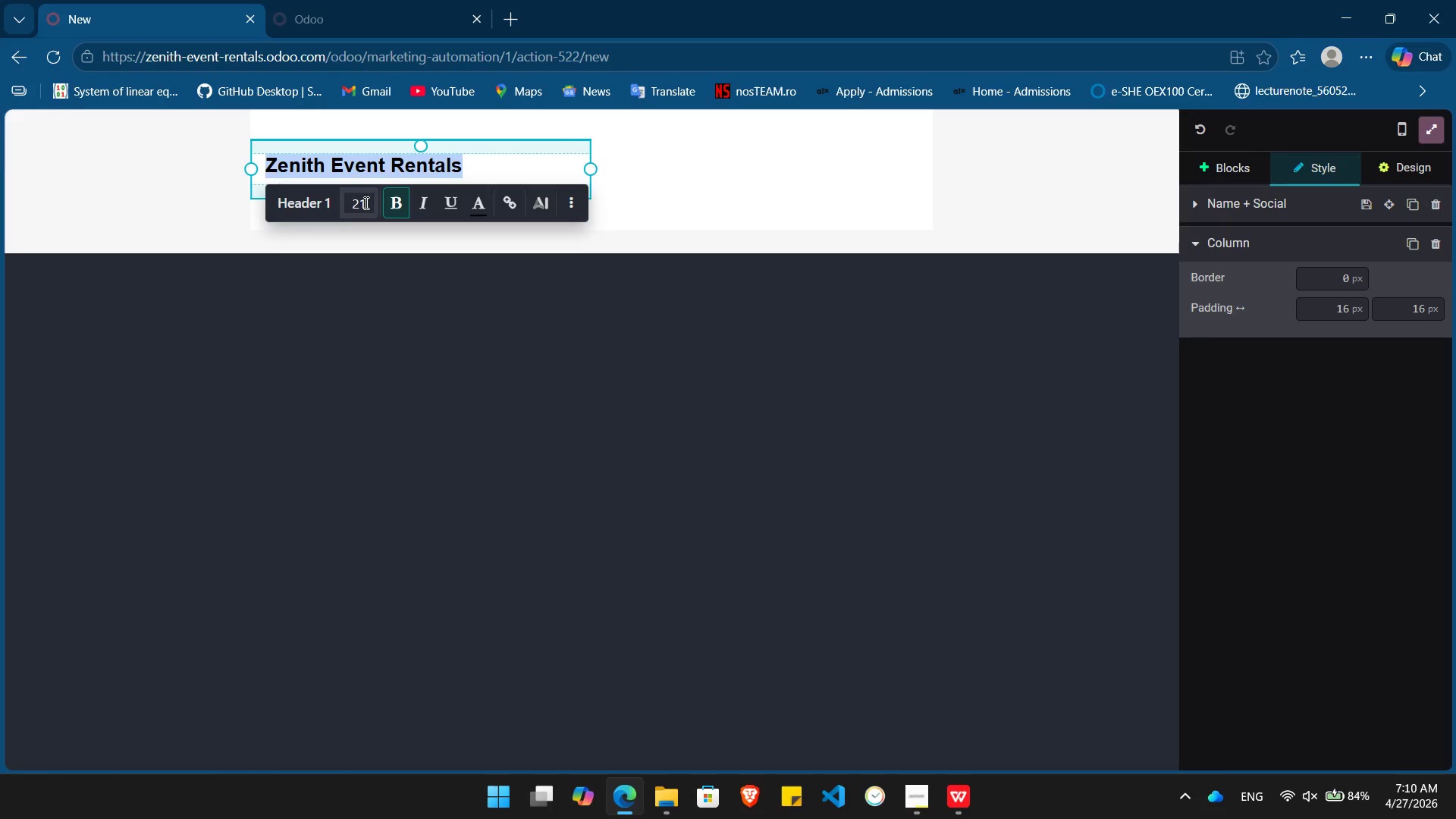 
left_click([362, 206])
 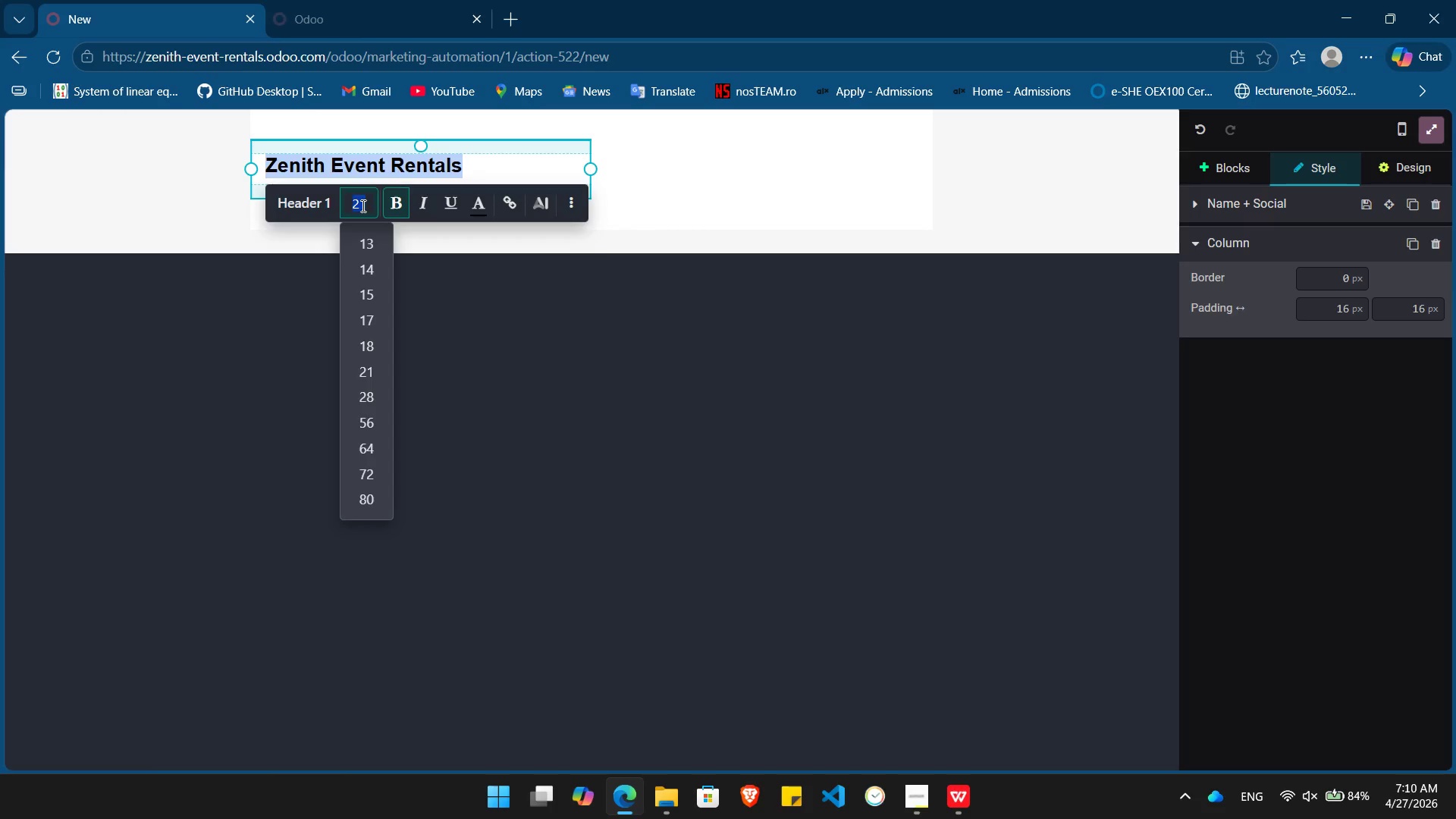 
key(Numpad3)
 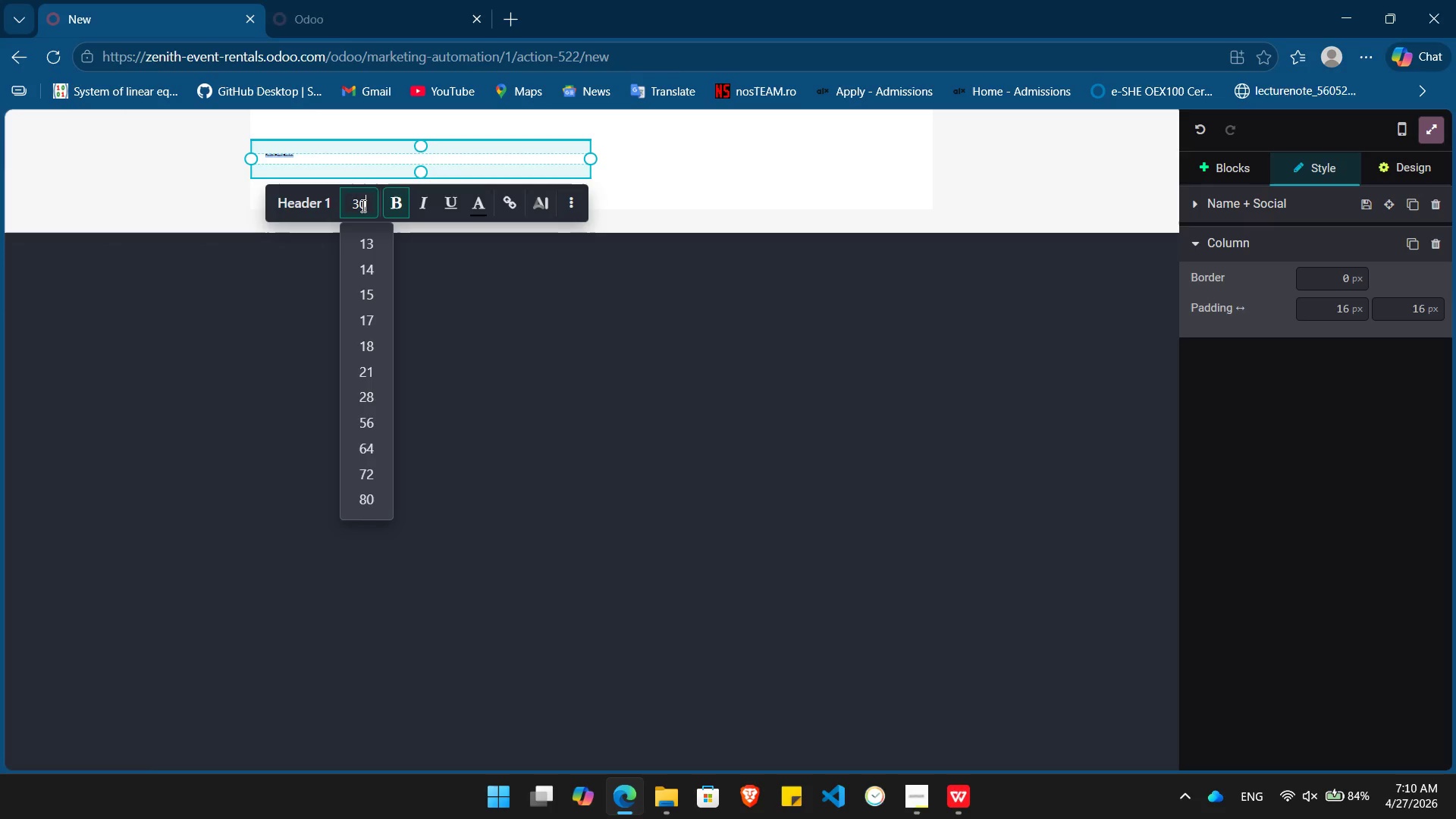 
key(Numpad0)
 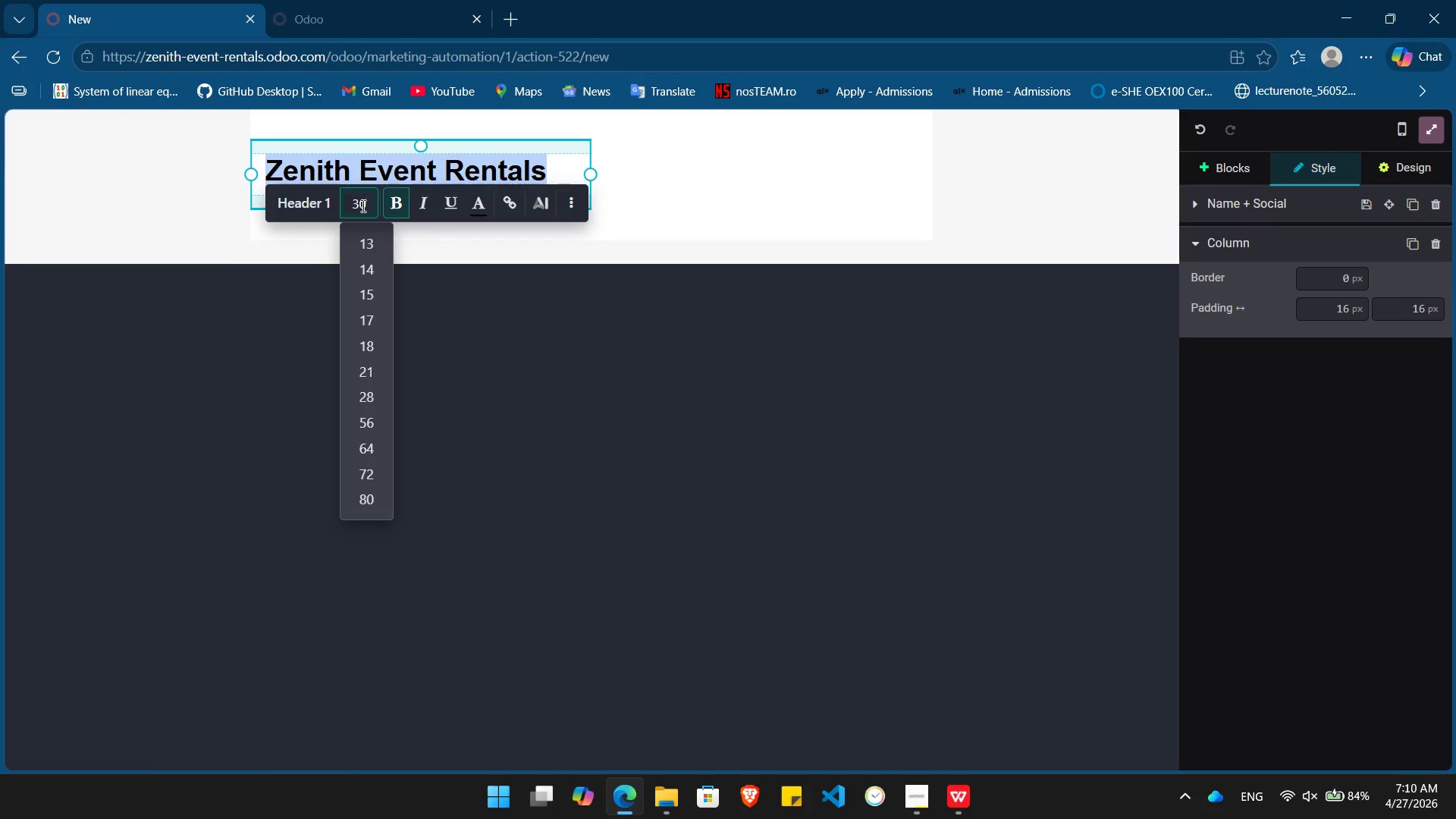 
key(Enter)
 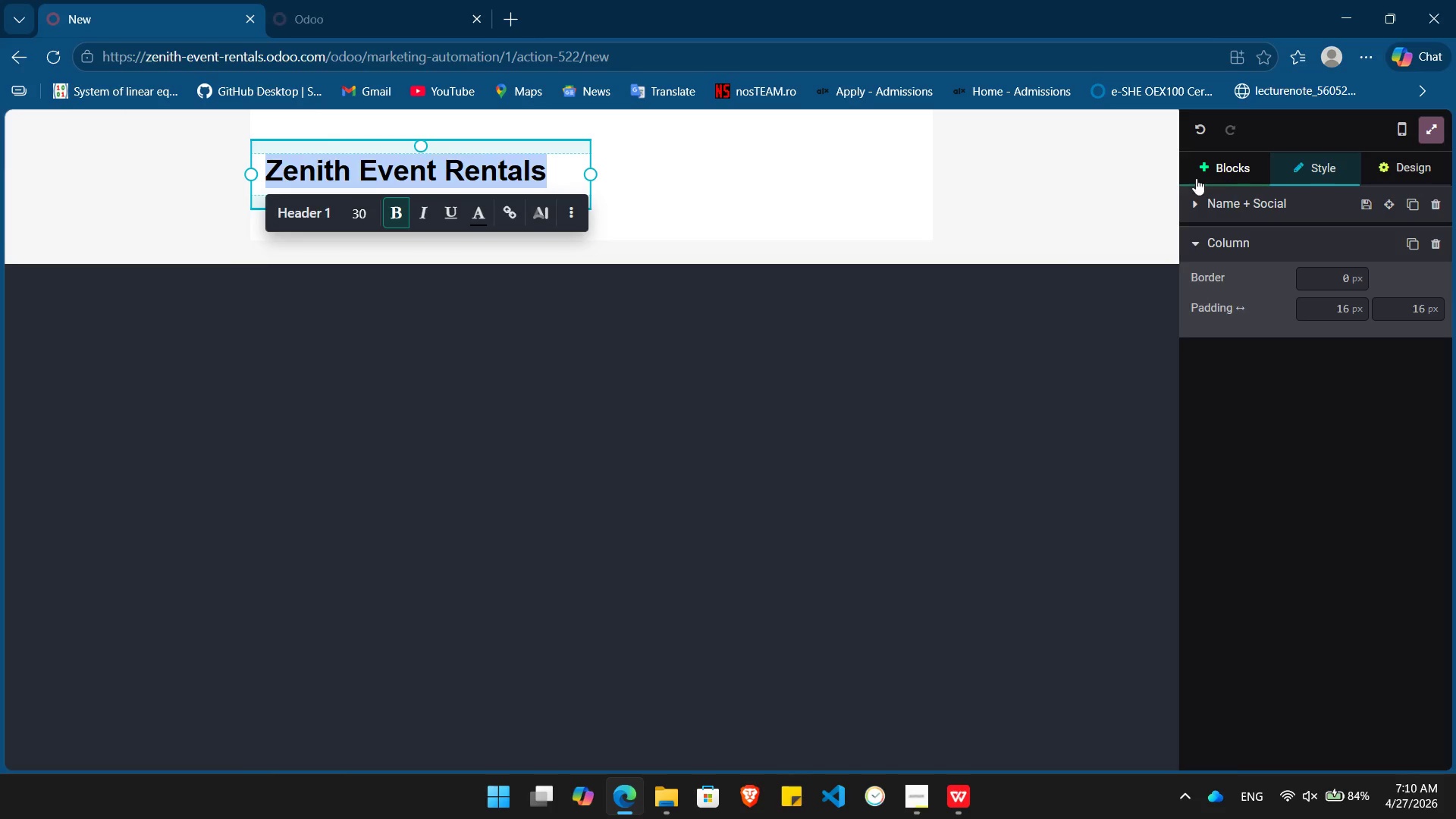 
left_click([1219, 165])
 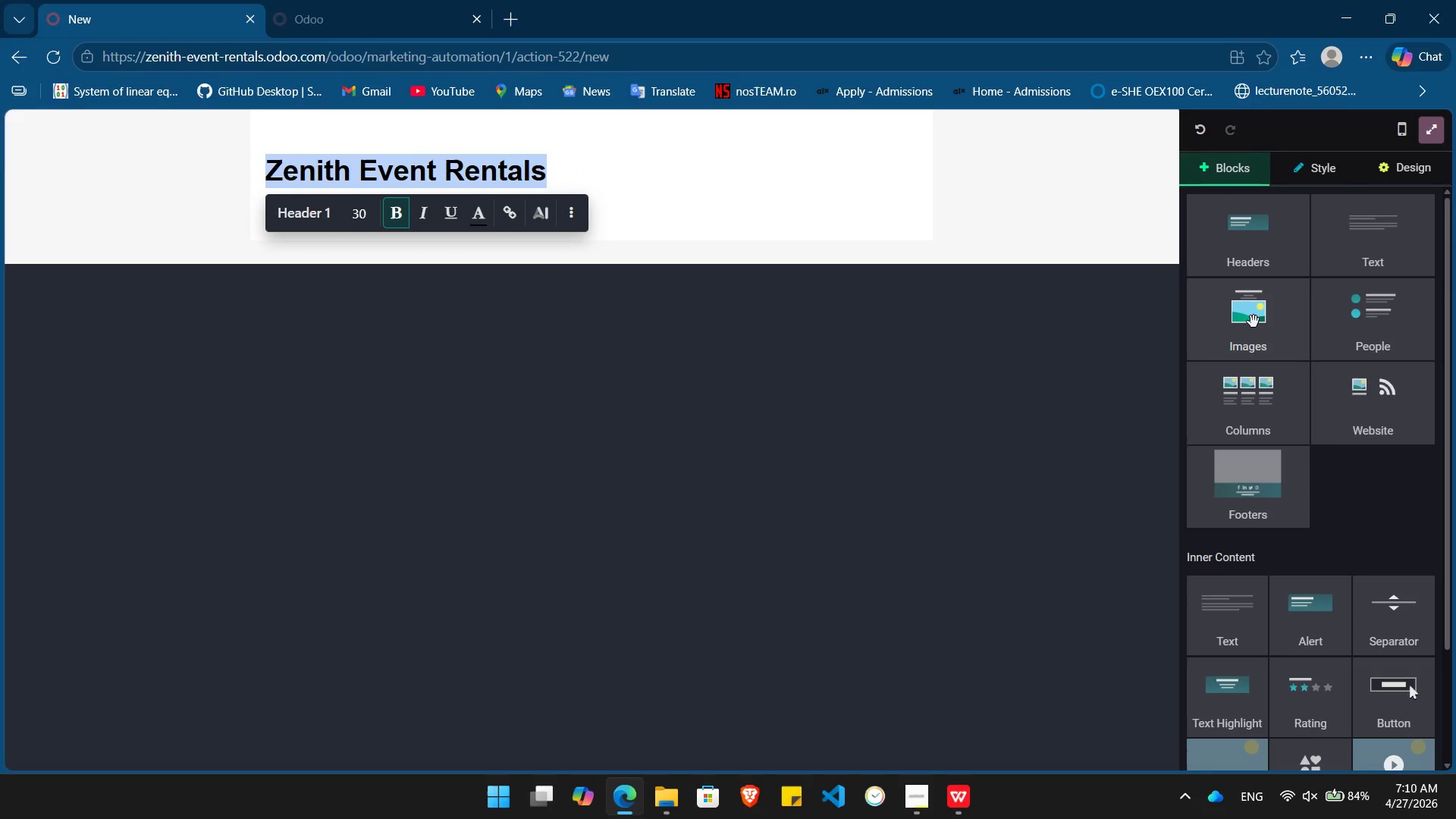 
left_click_drag(start_coordinate=[1247, 331], to_coordinate=[588, 254])
 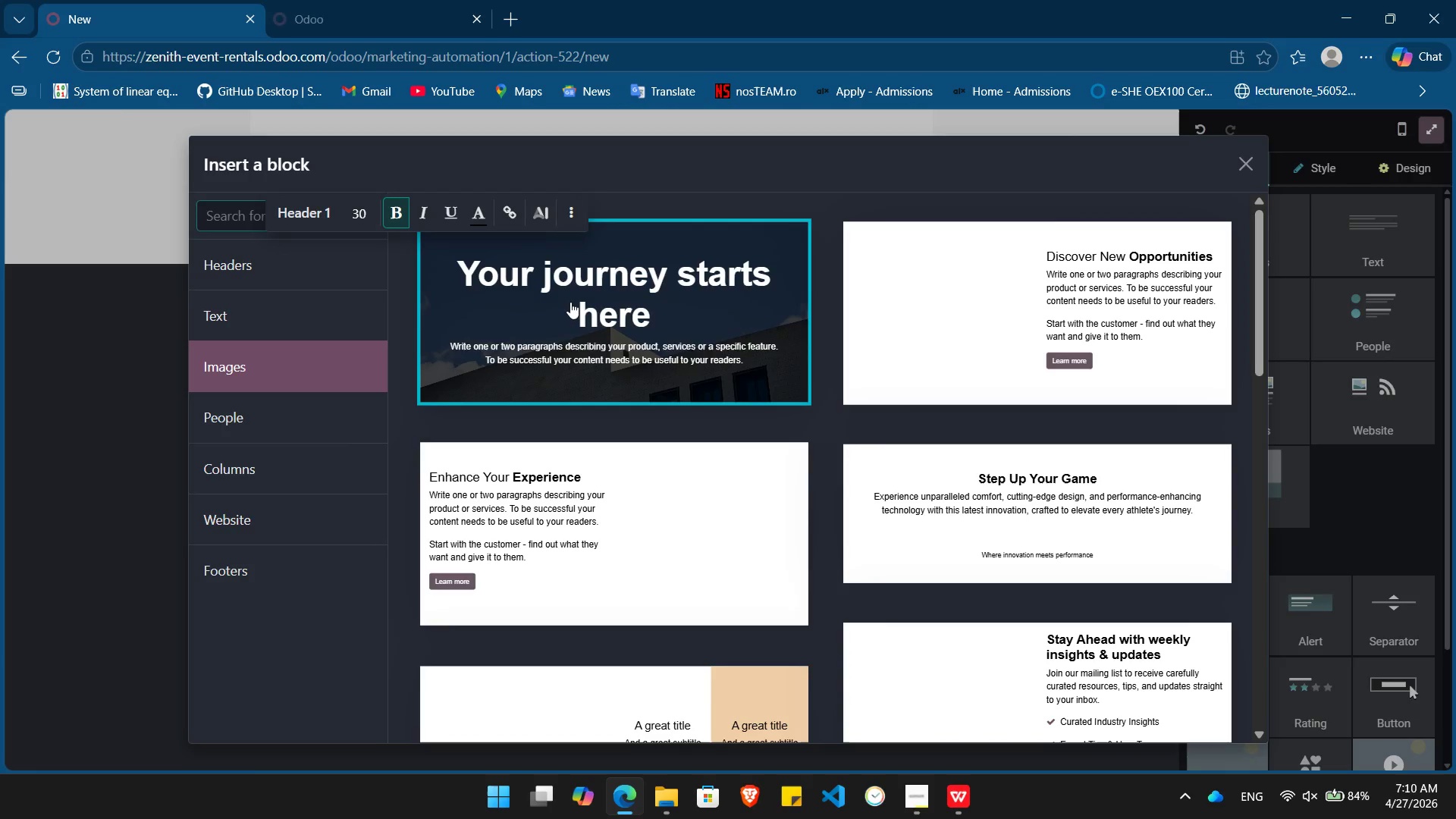 
left_click([570, 302])
 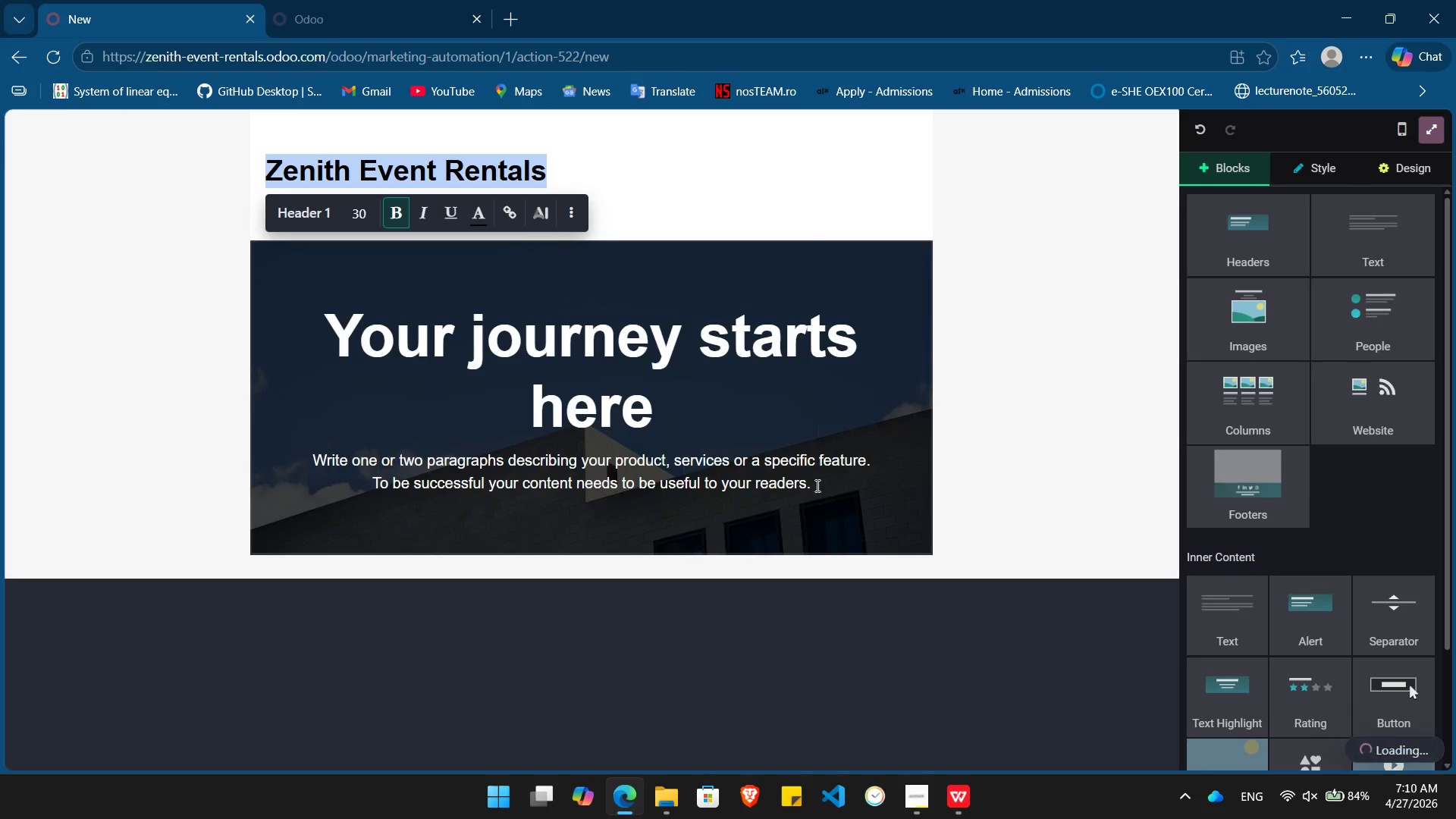 
left_click_drag(start_coordinate=[816, 485], to_coordinate=[362, 334])
 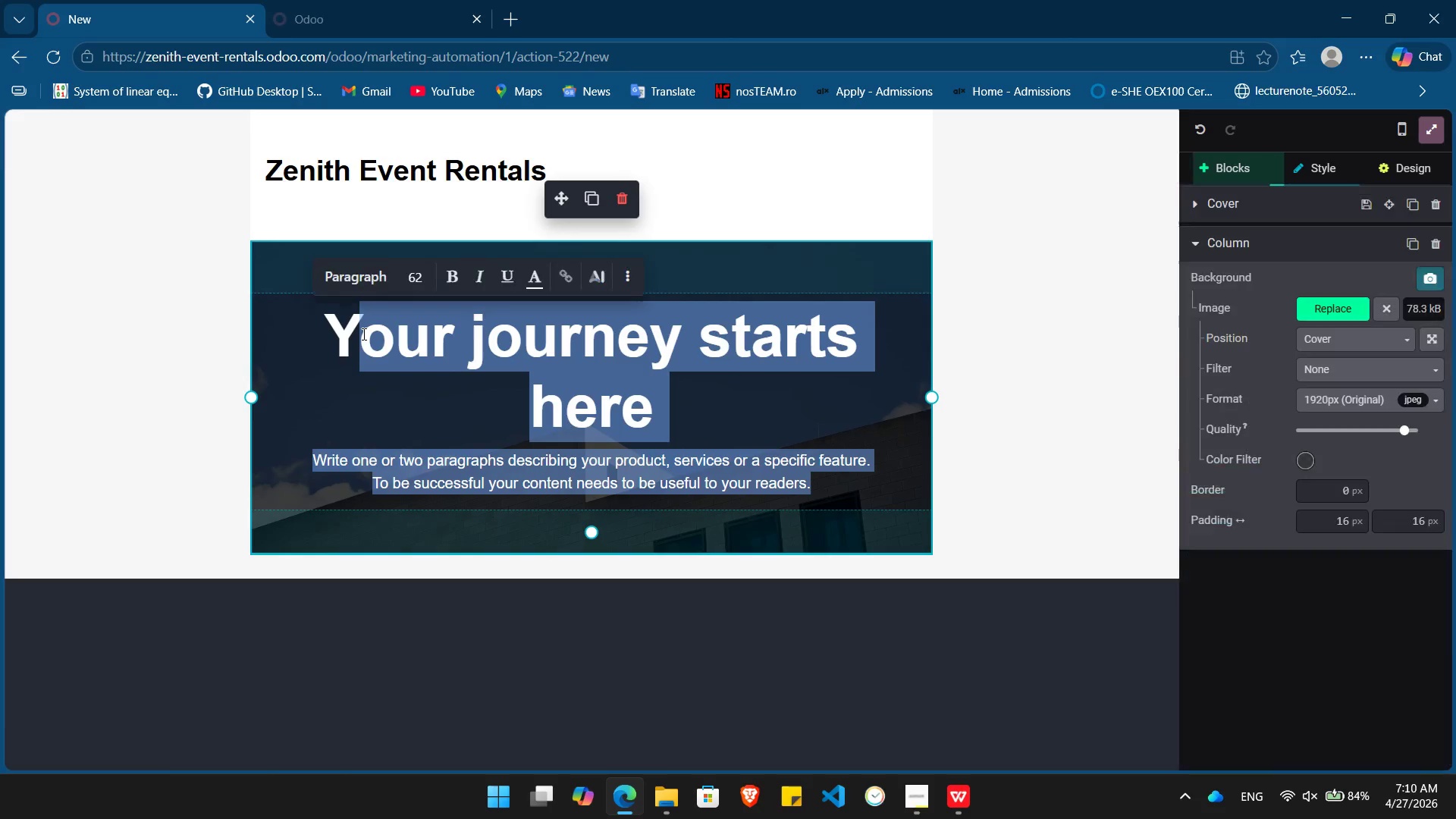 
key(Backspace)
key(Backspace)
type(Reliability o)
key(Backspace)
type(is the silent partner of success)
 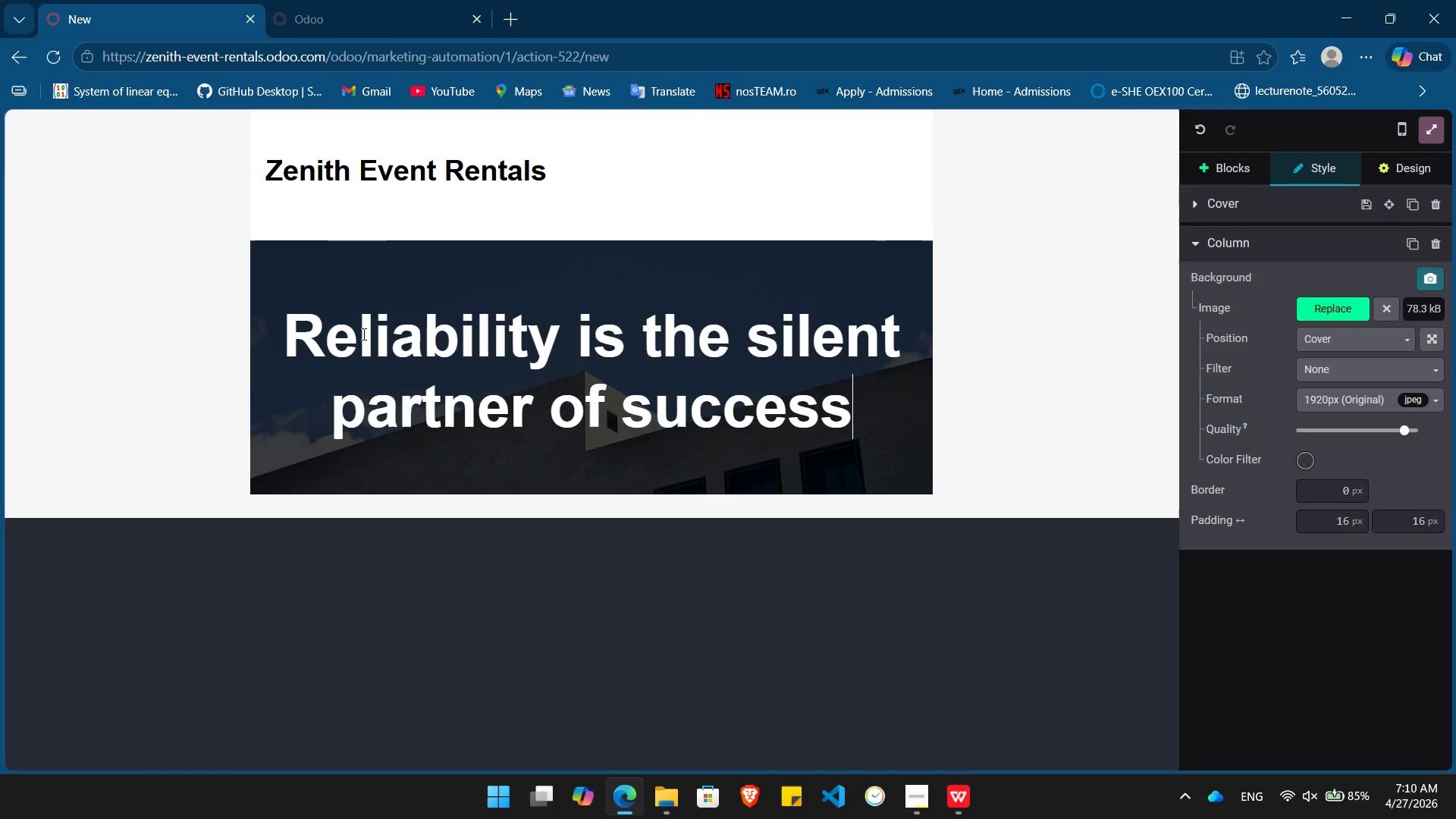 
wait(7.16)
 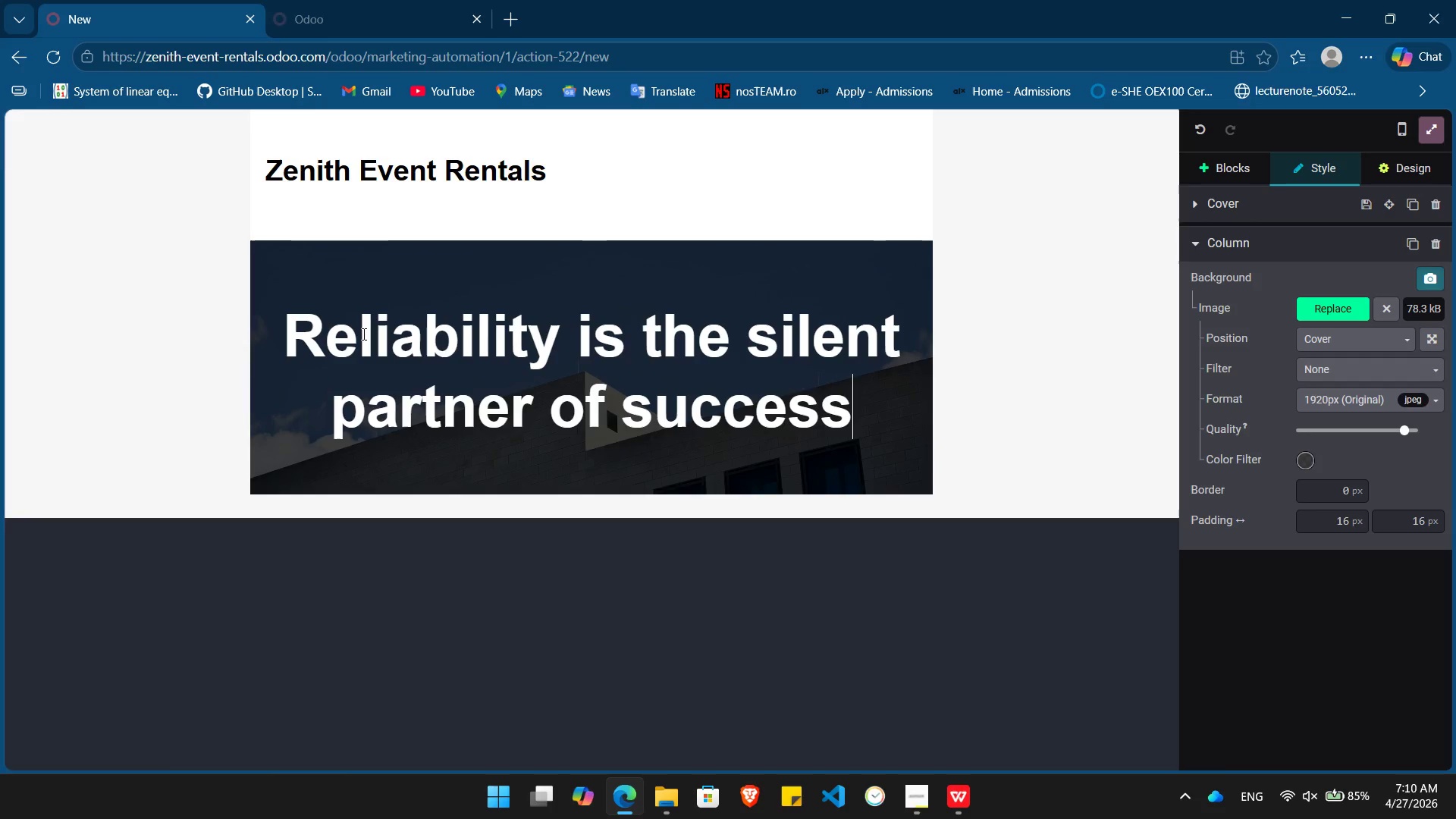 
type(ful event)
 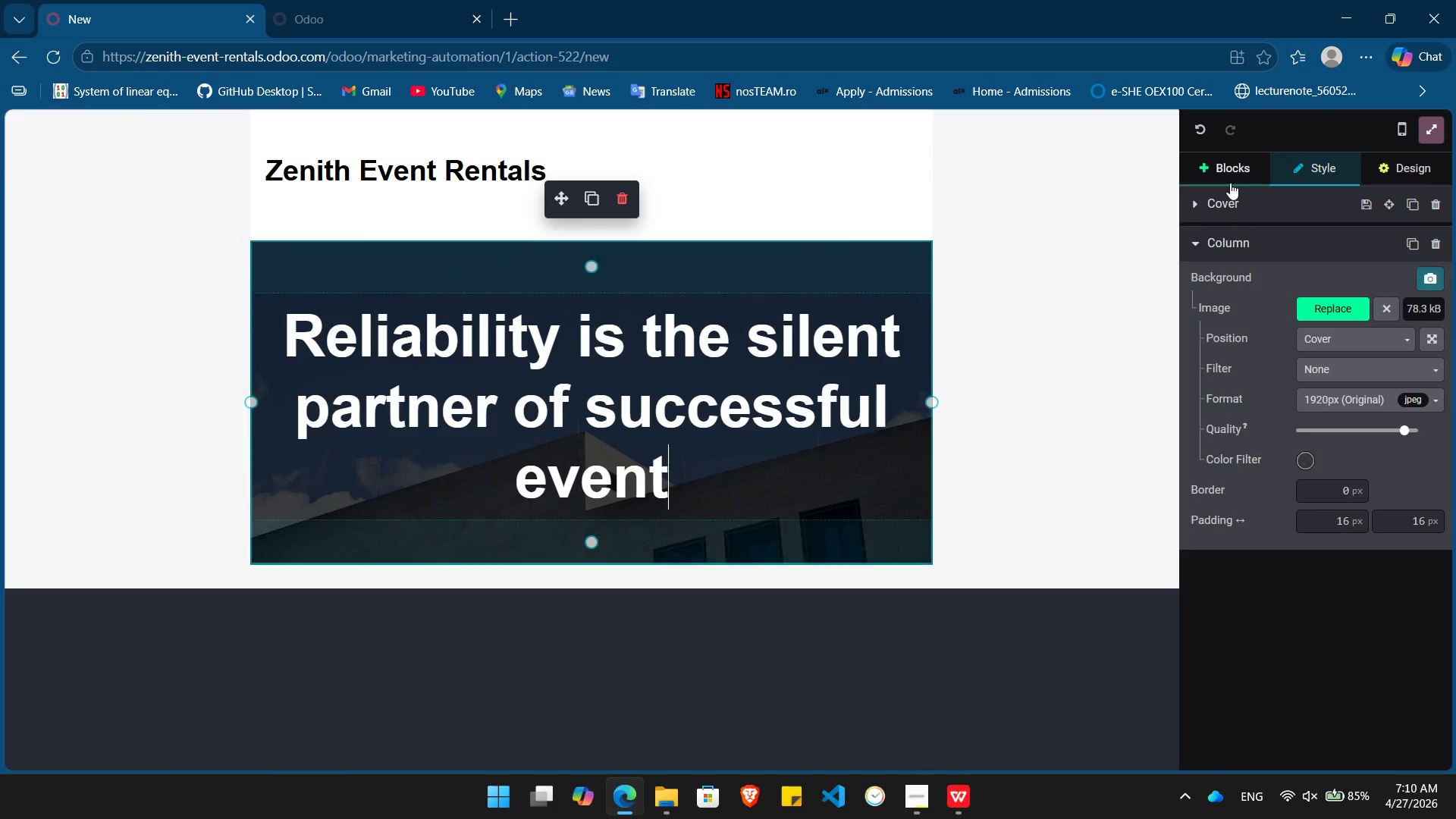 
left_click([1227, 160])
 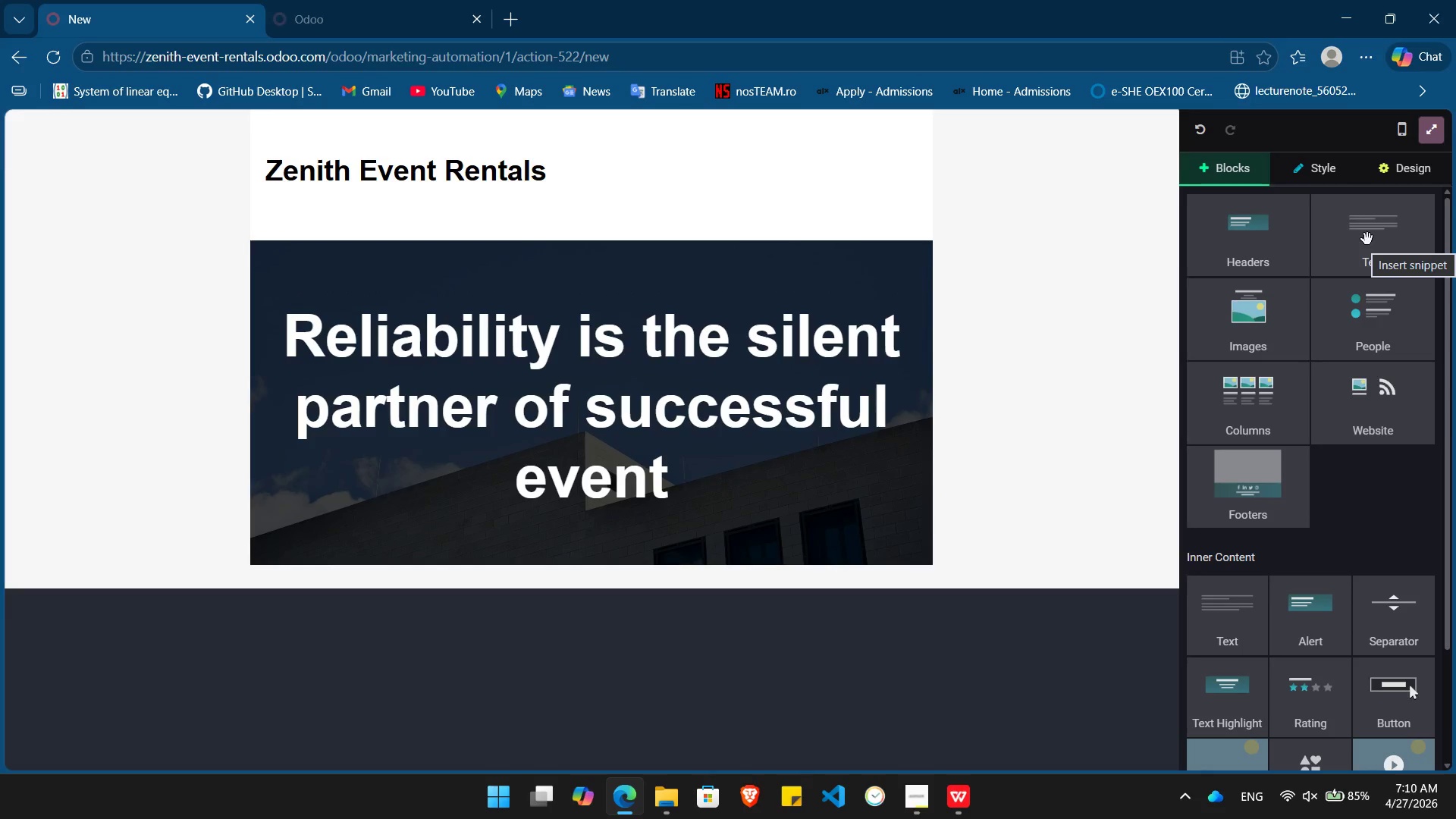 
left_click_drag(start_coordinate=[1367, 239], to_coordinate=[616, 560])
 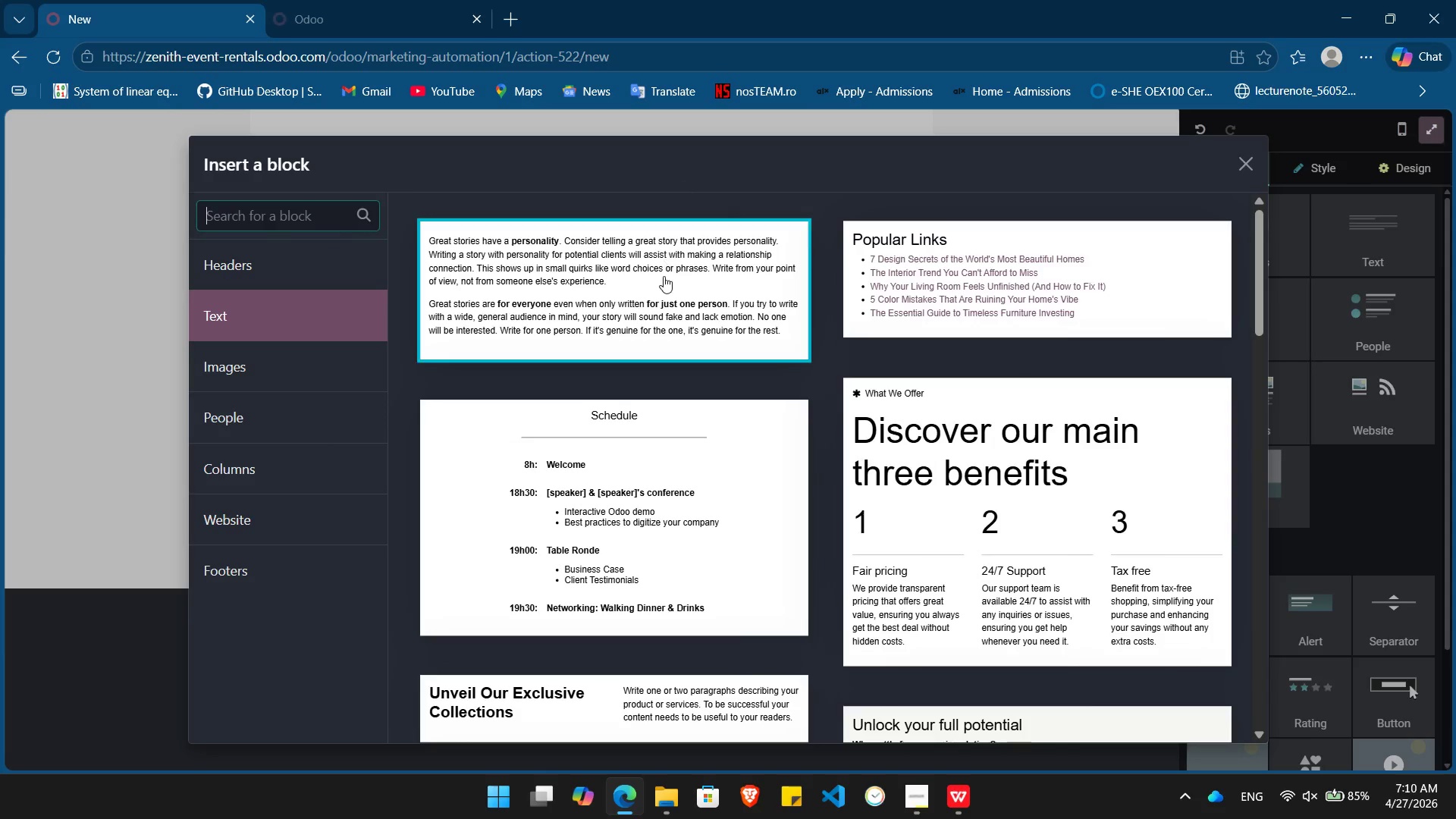 
left_click([664, 276])
 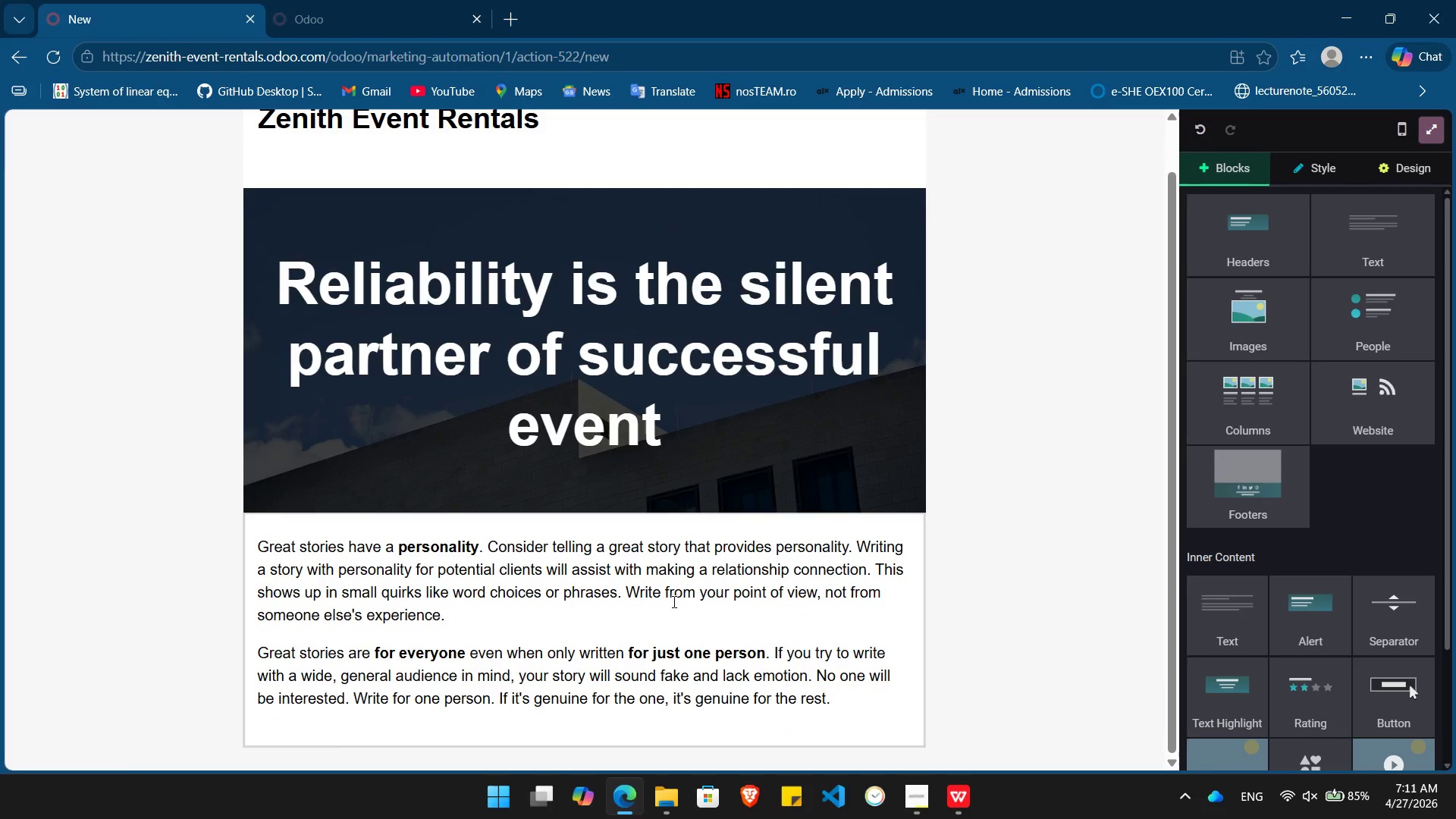 
left_click([673, 601])
 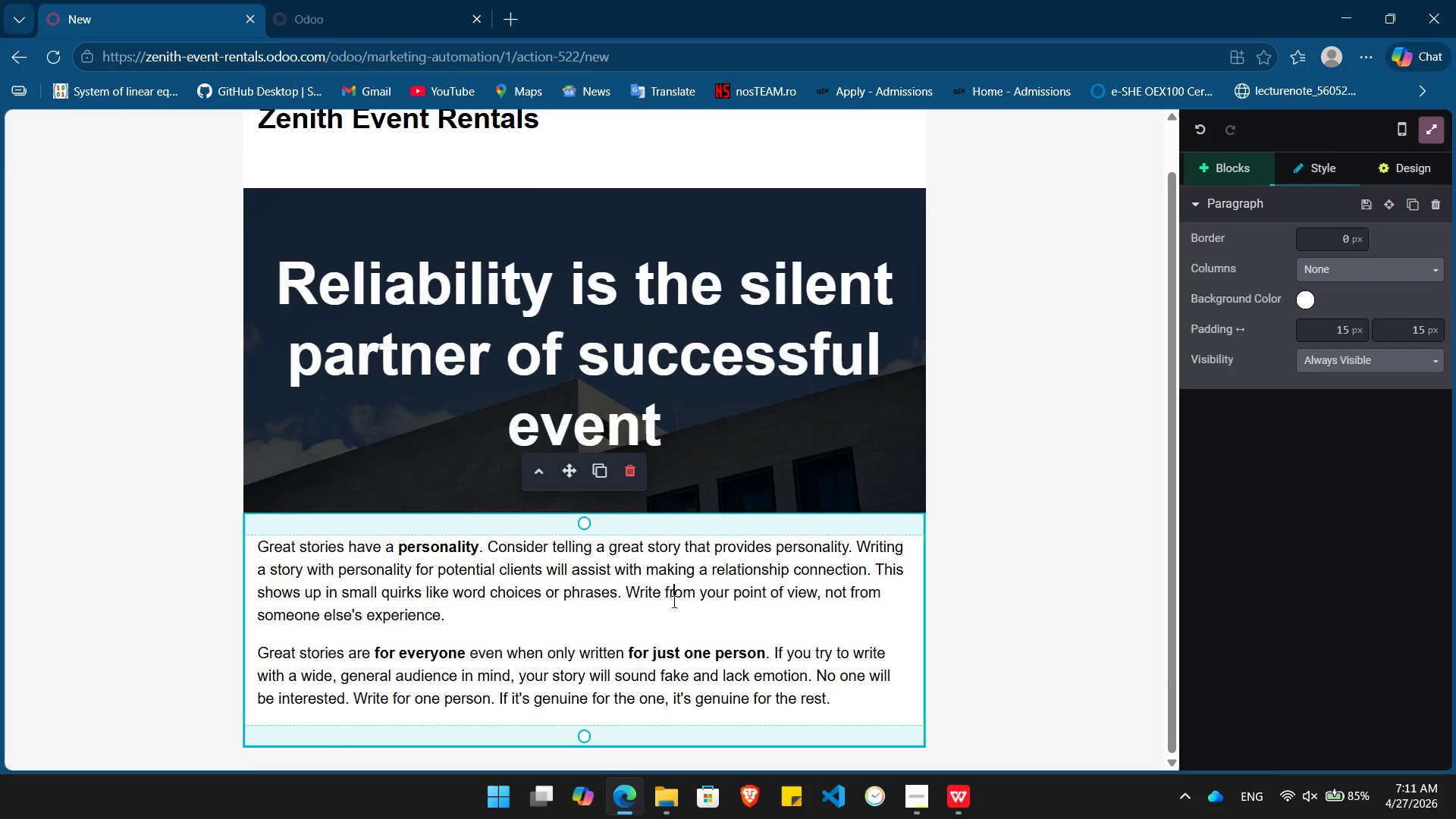 
key(Control+A)
 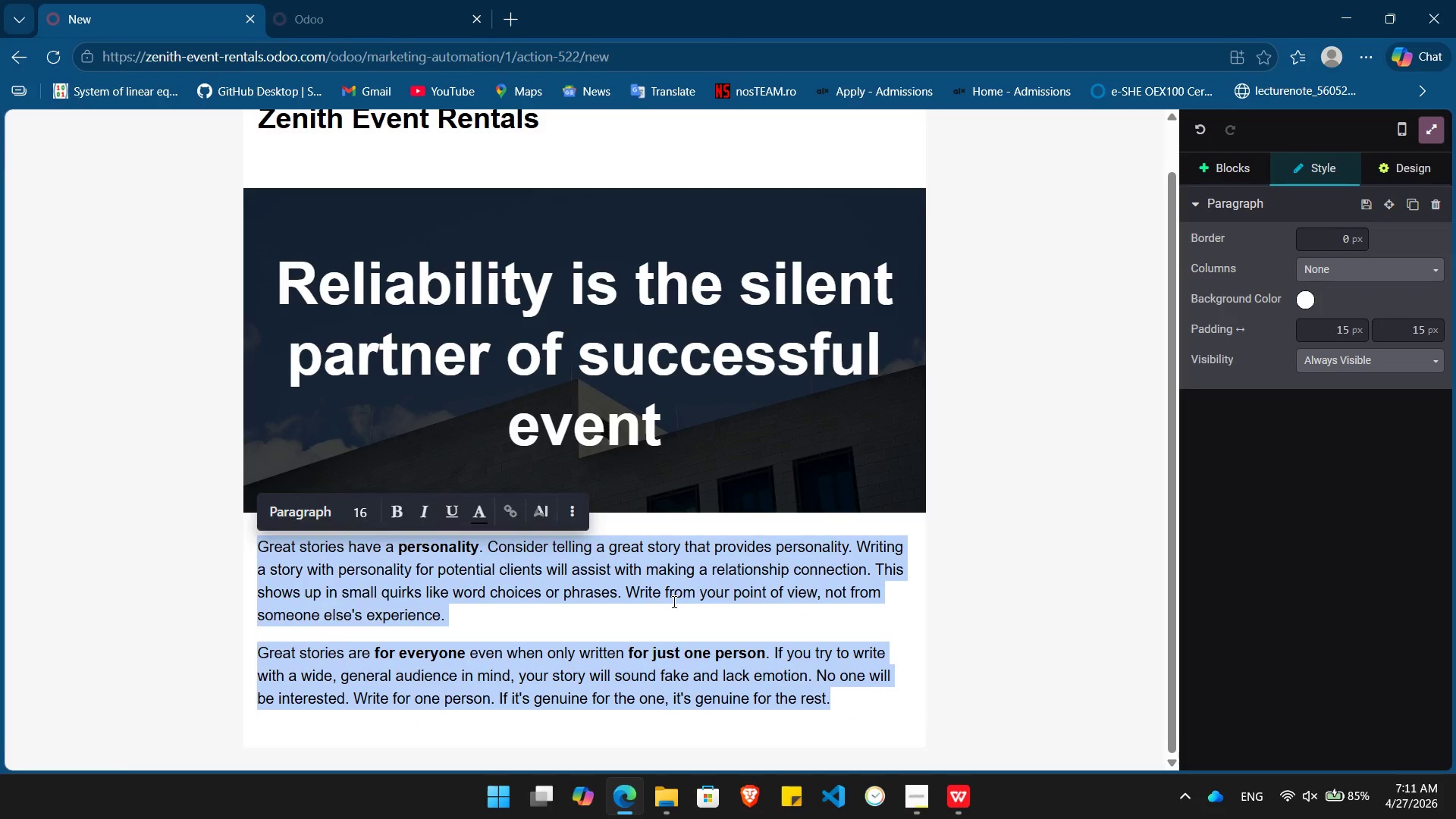 
key(Backspace)
type(Hi /)
 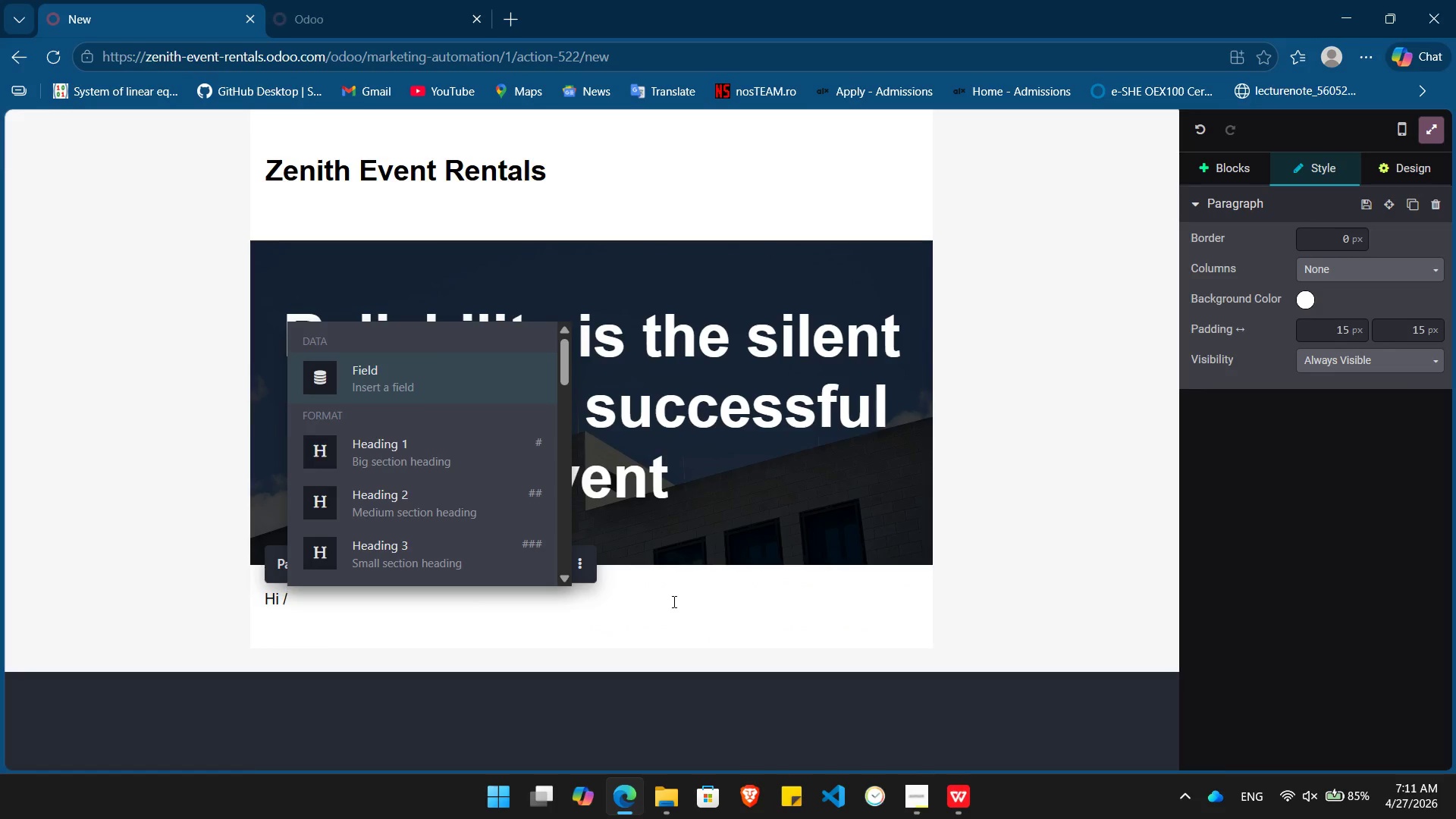 
key(Enter)
 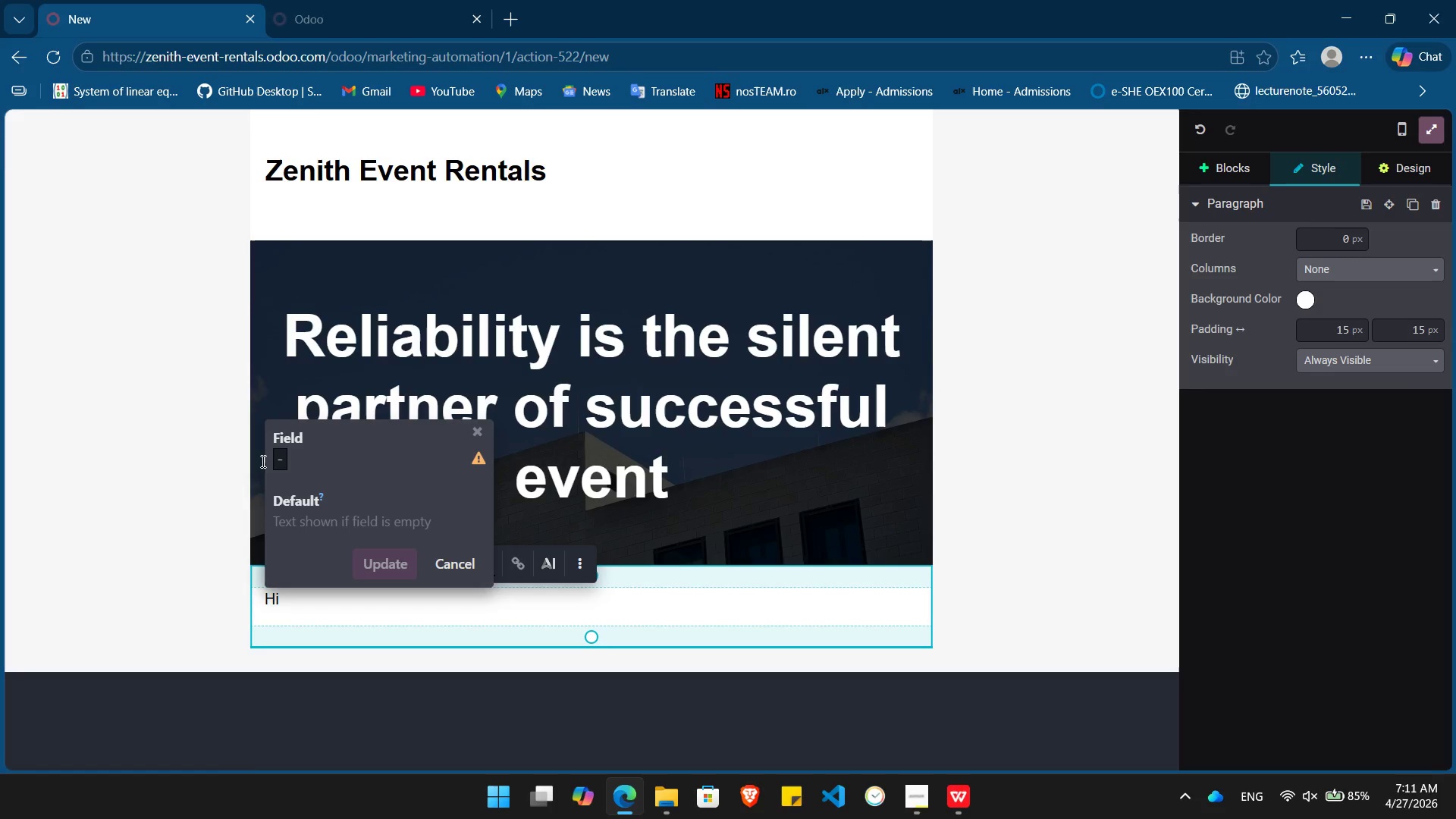 
left_click([276, 456])
 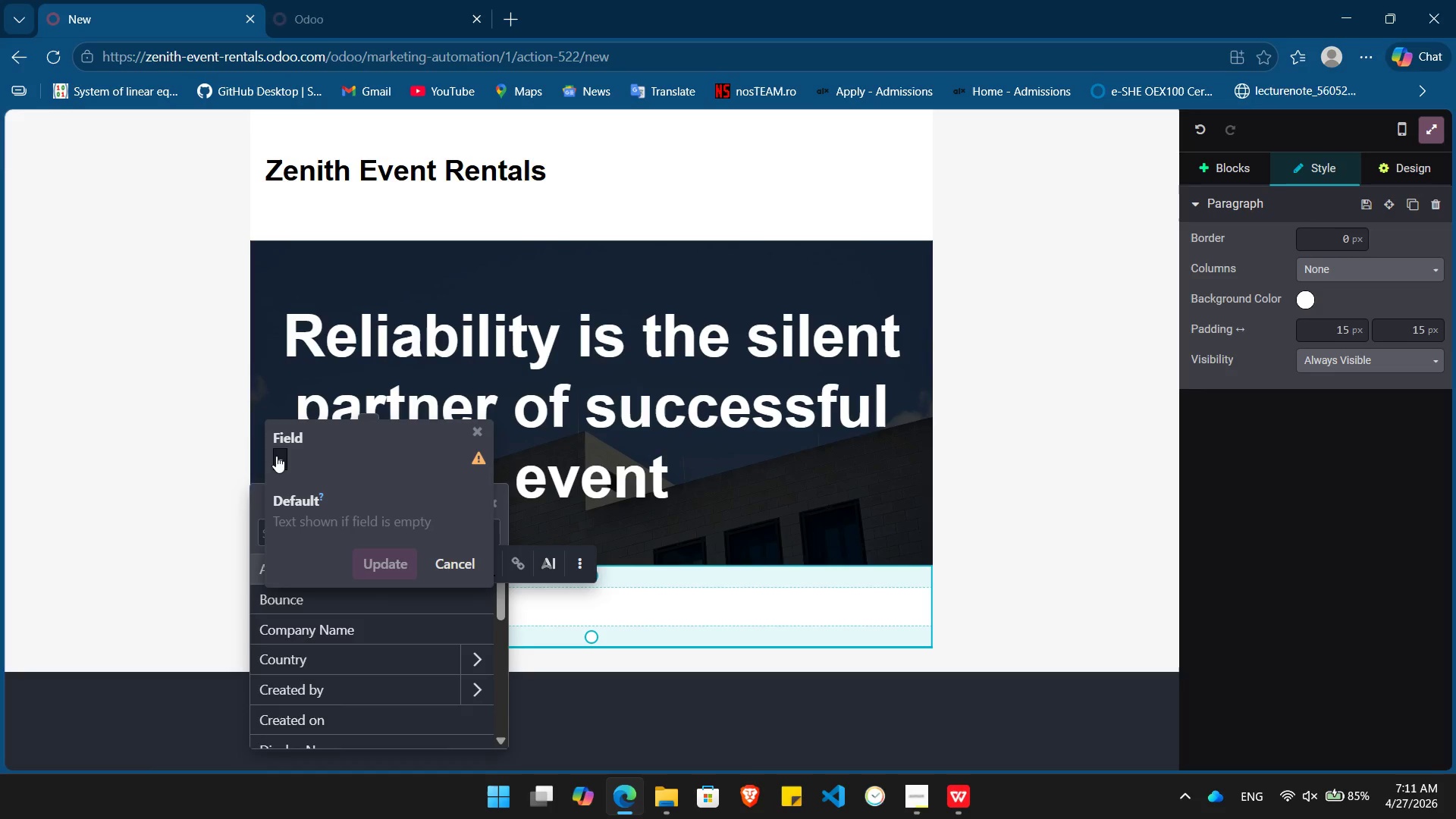 
type(name)
 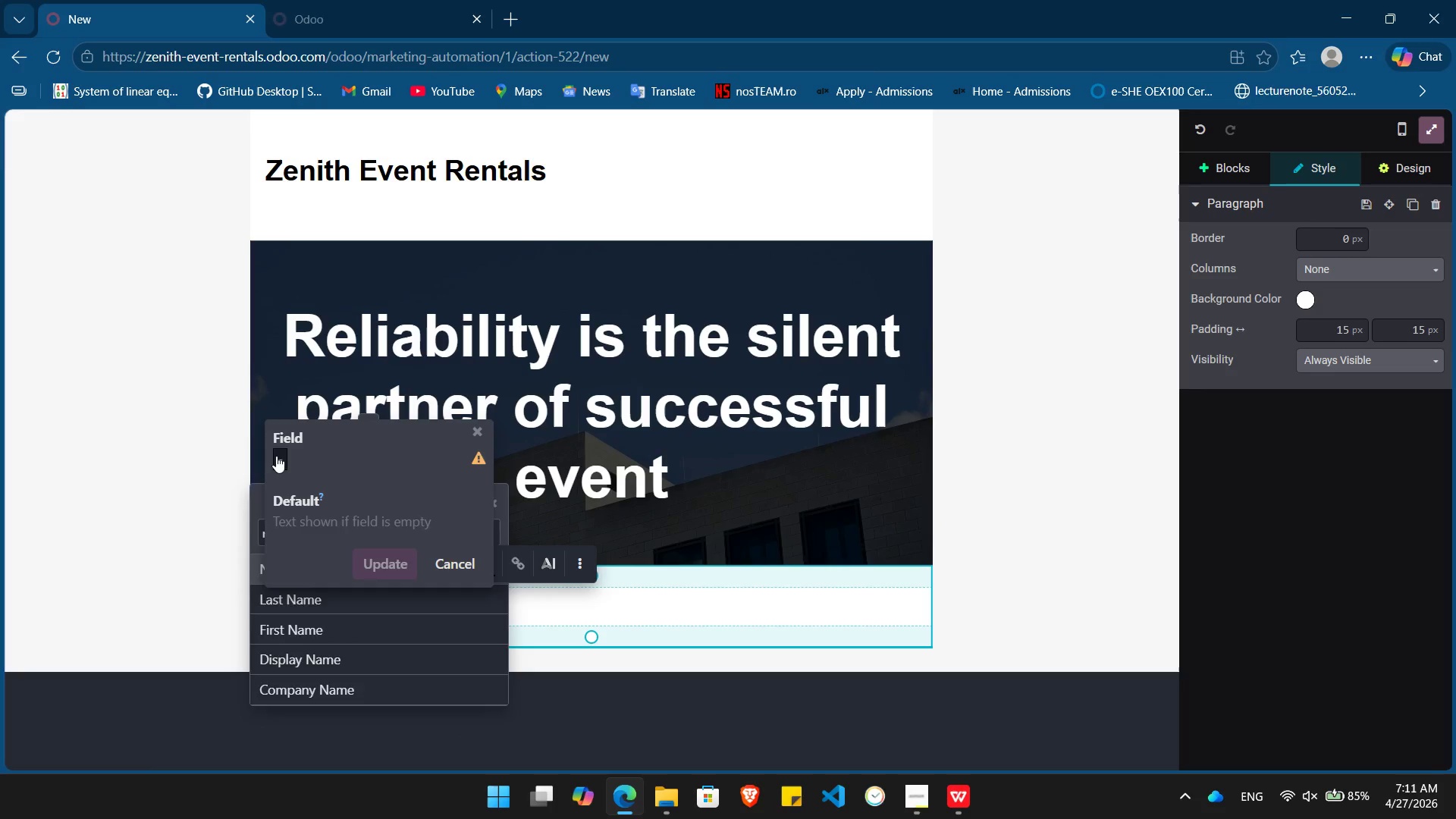 
key(Enter)
 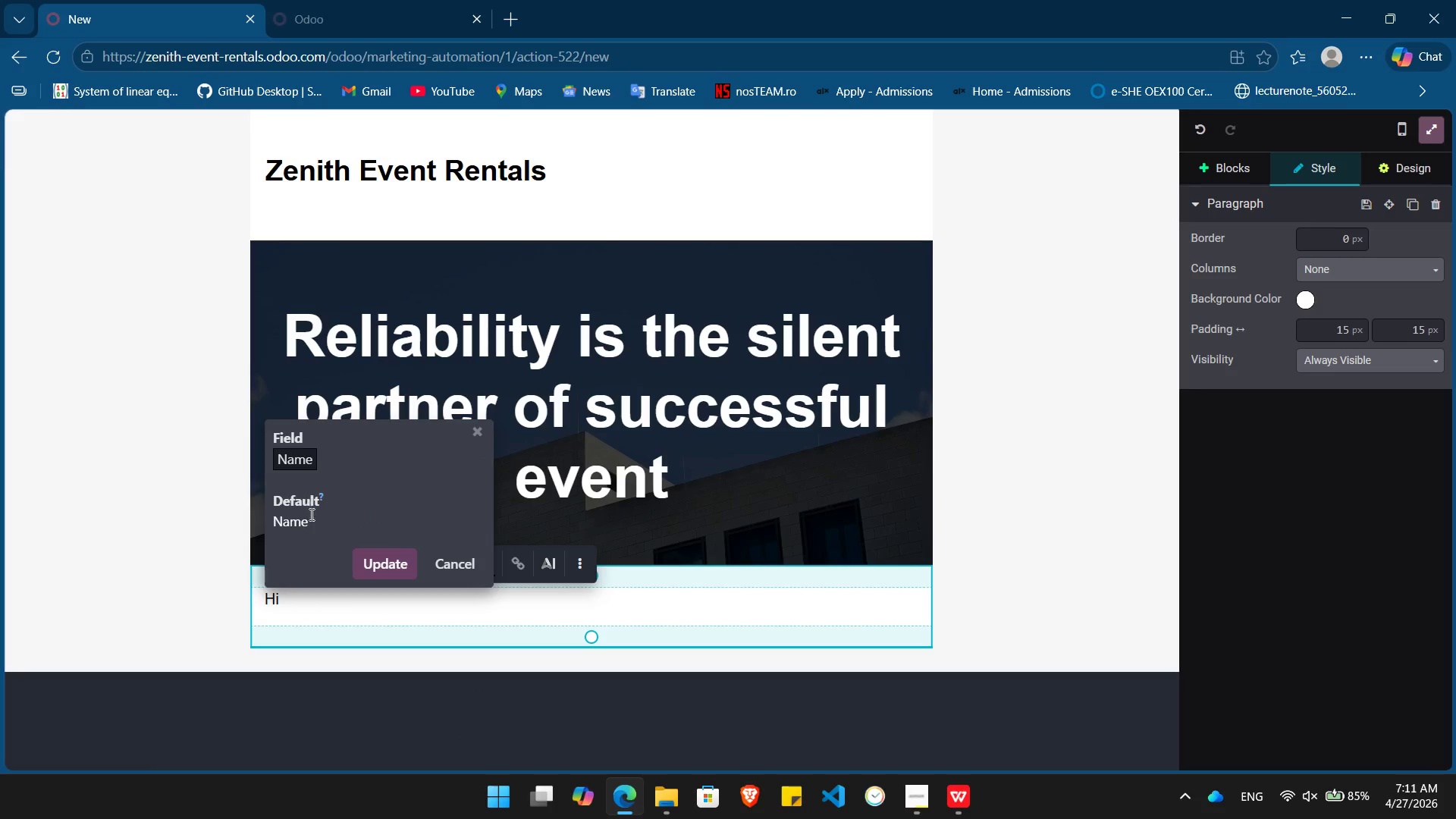 
left_click([312, 525])
 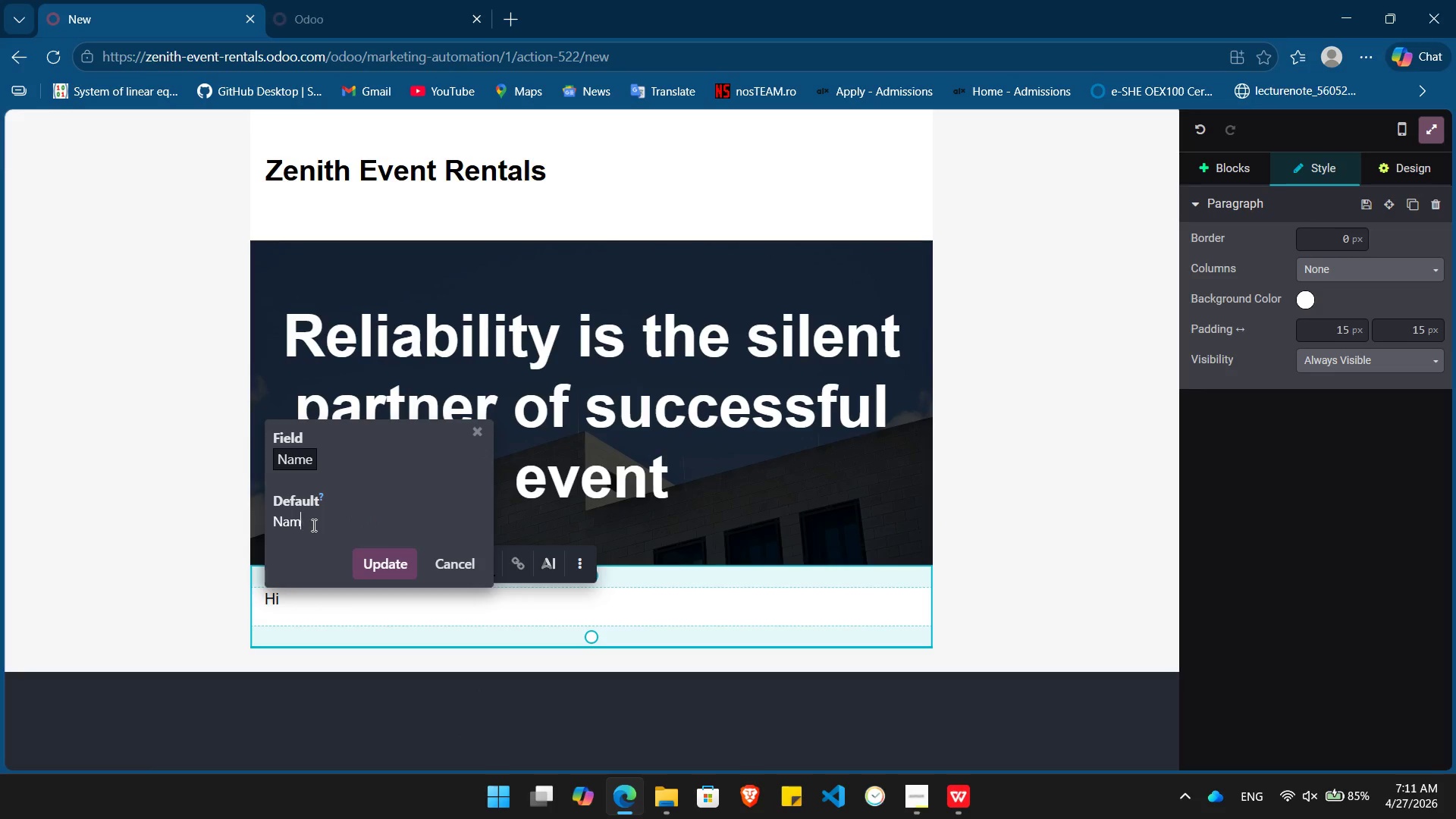 
hold_key(key=Backspace, duration=0.67)
 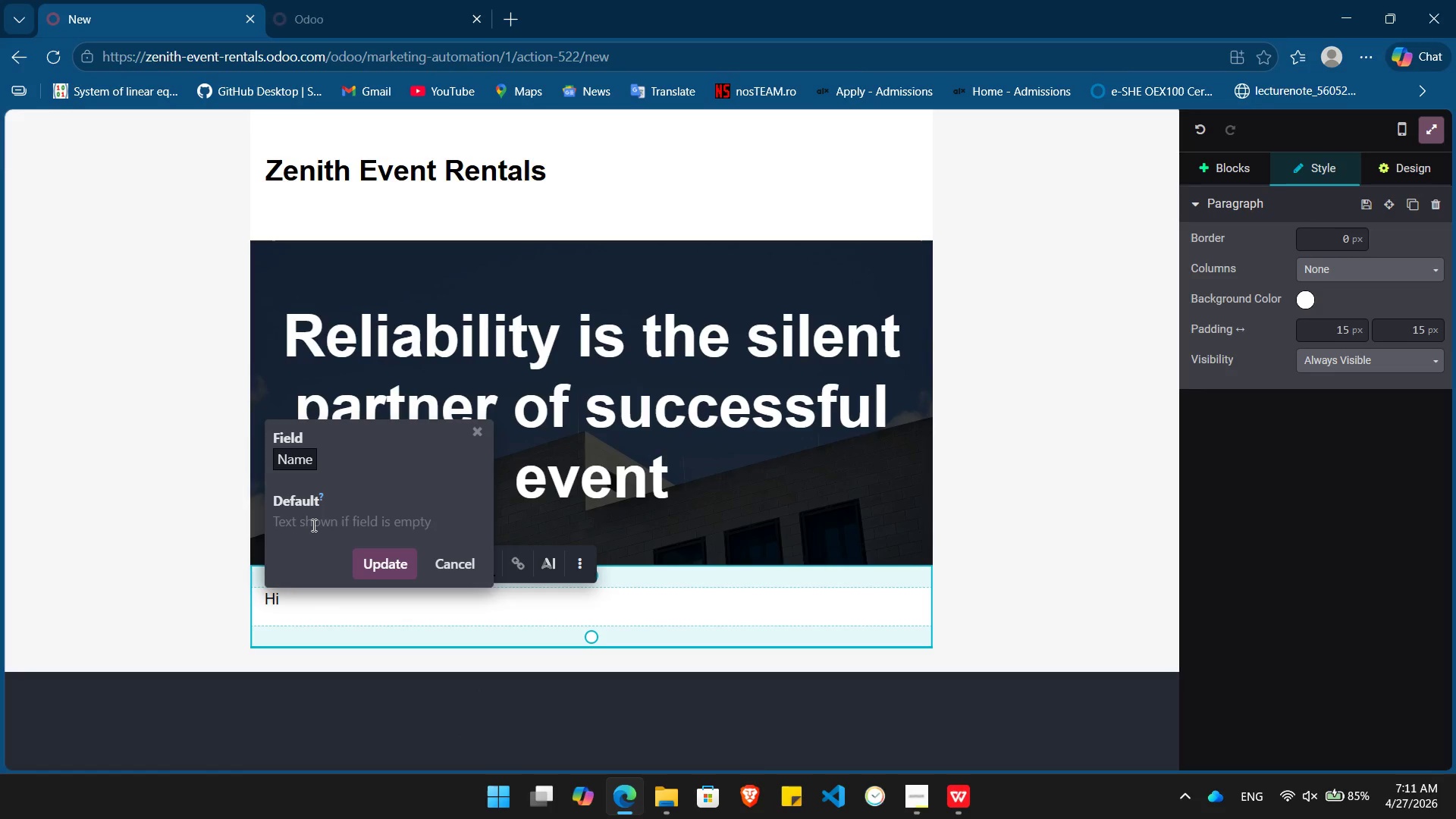 
key(Shift+BracketLeft)
 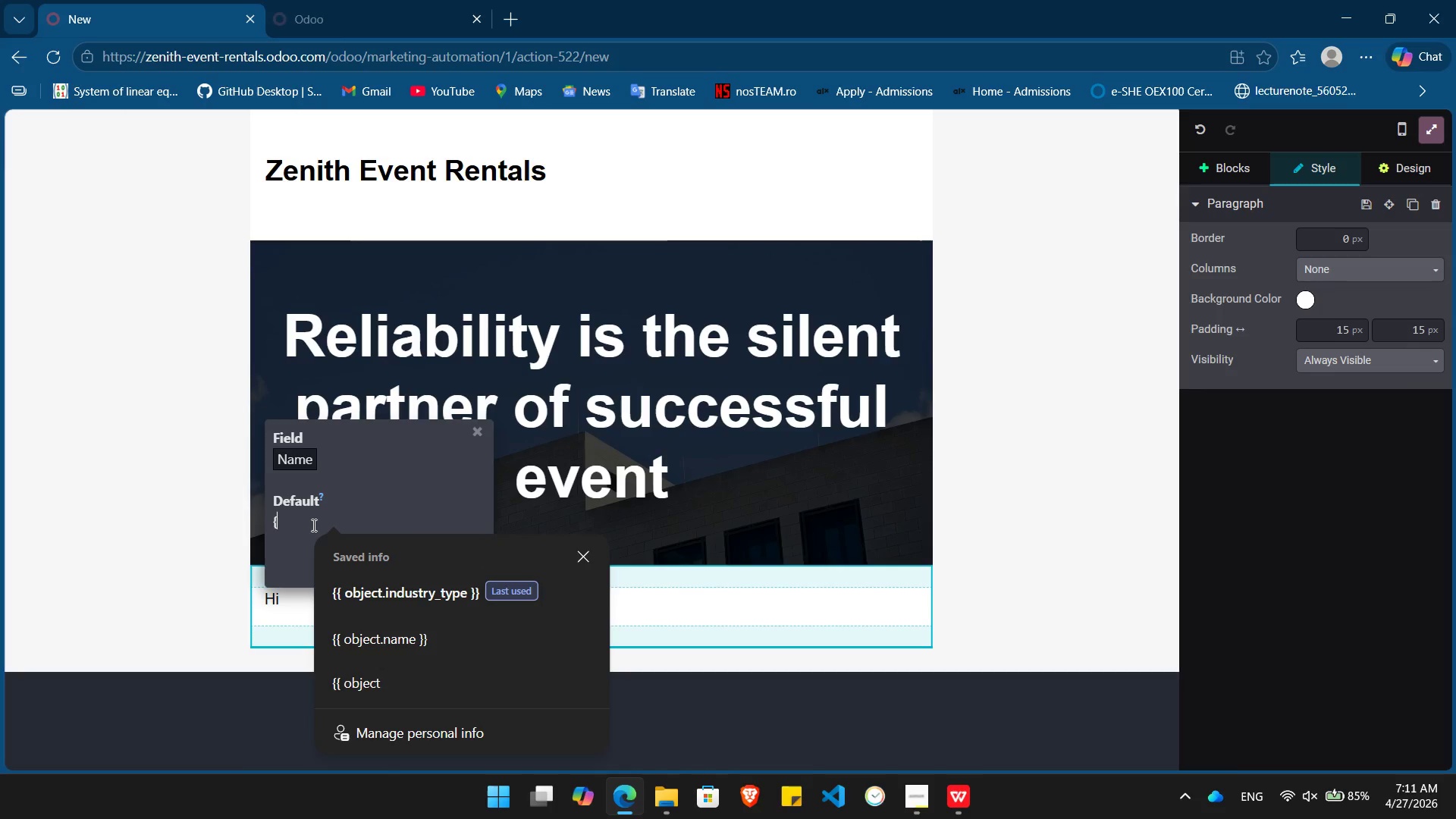 
key(Shift+BracketLeft)
 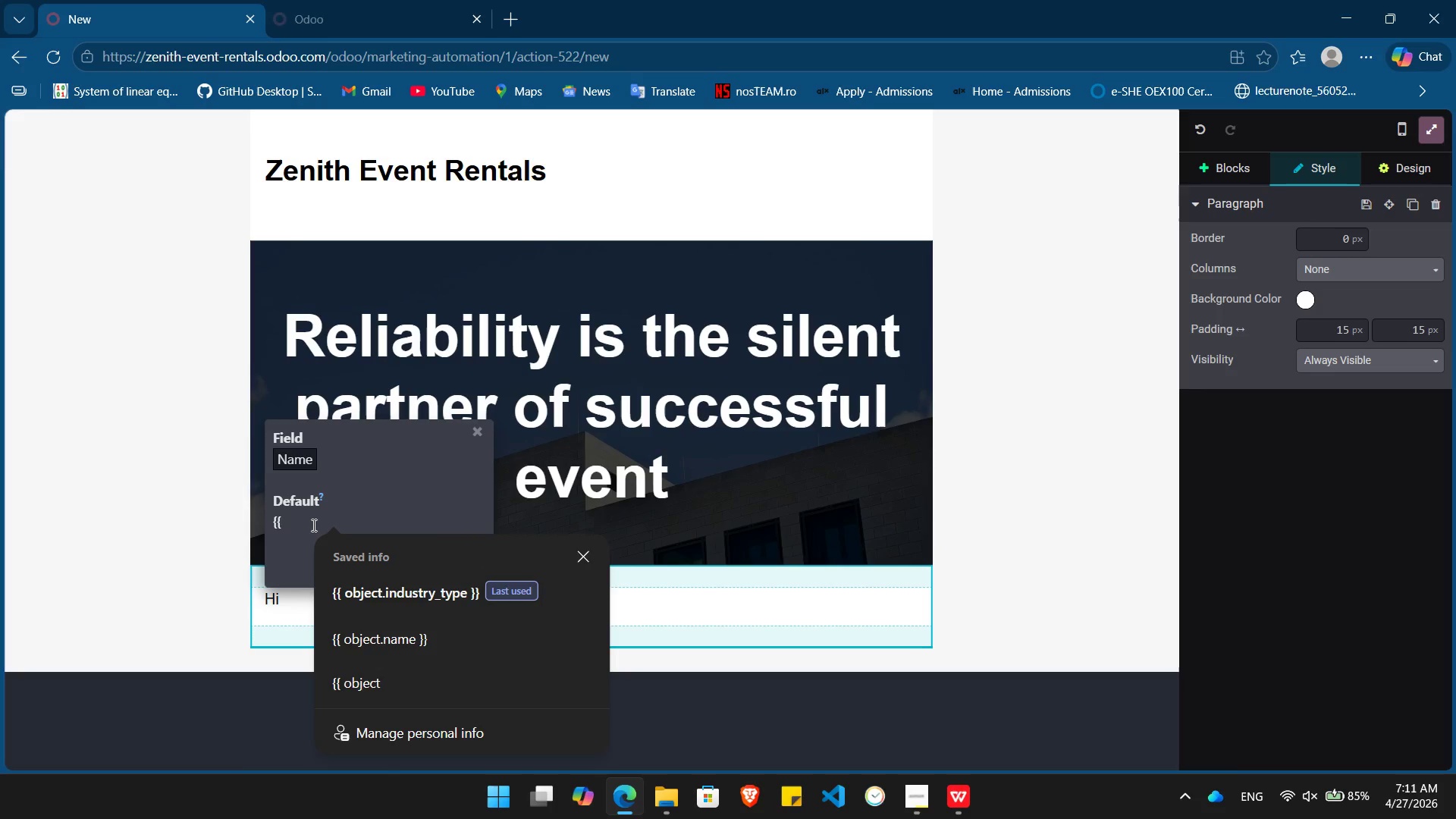 
key(ArrowDown)
 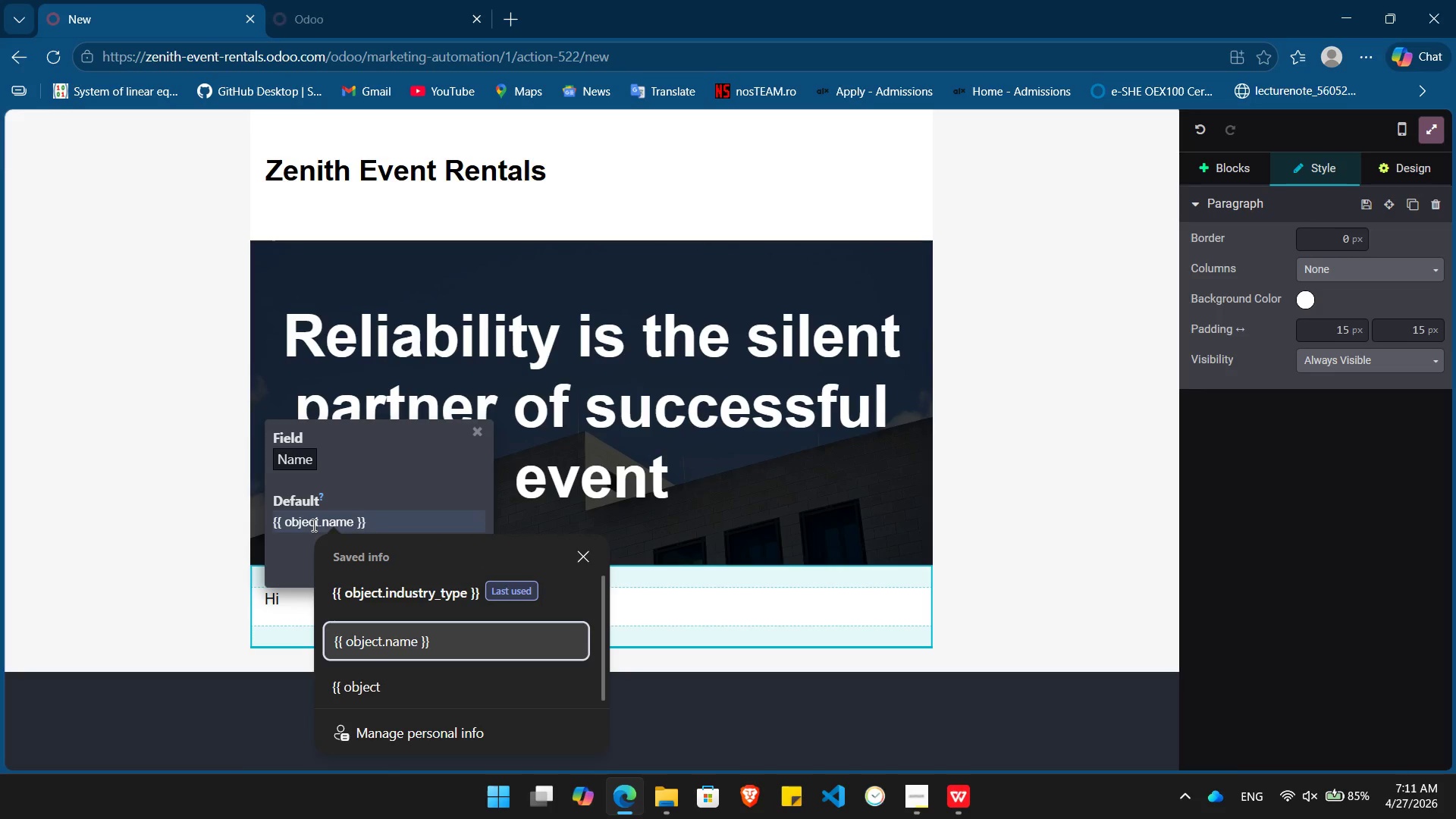 
key(ArrowDown)
 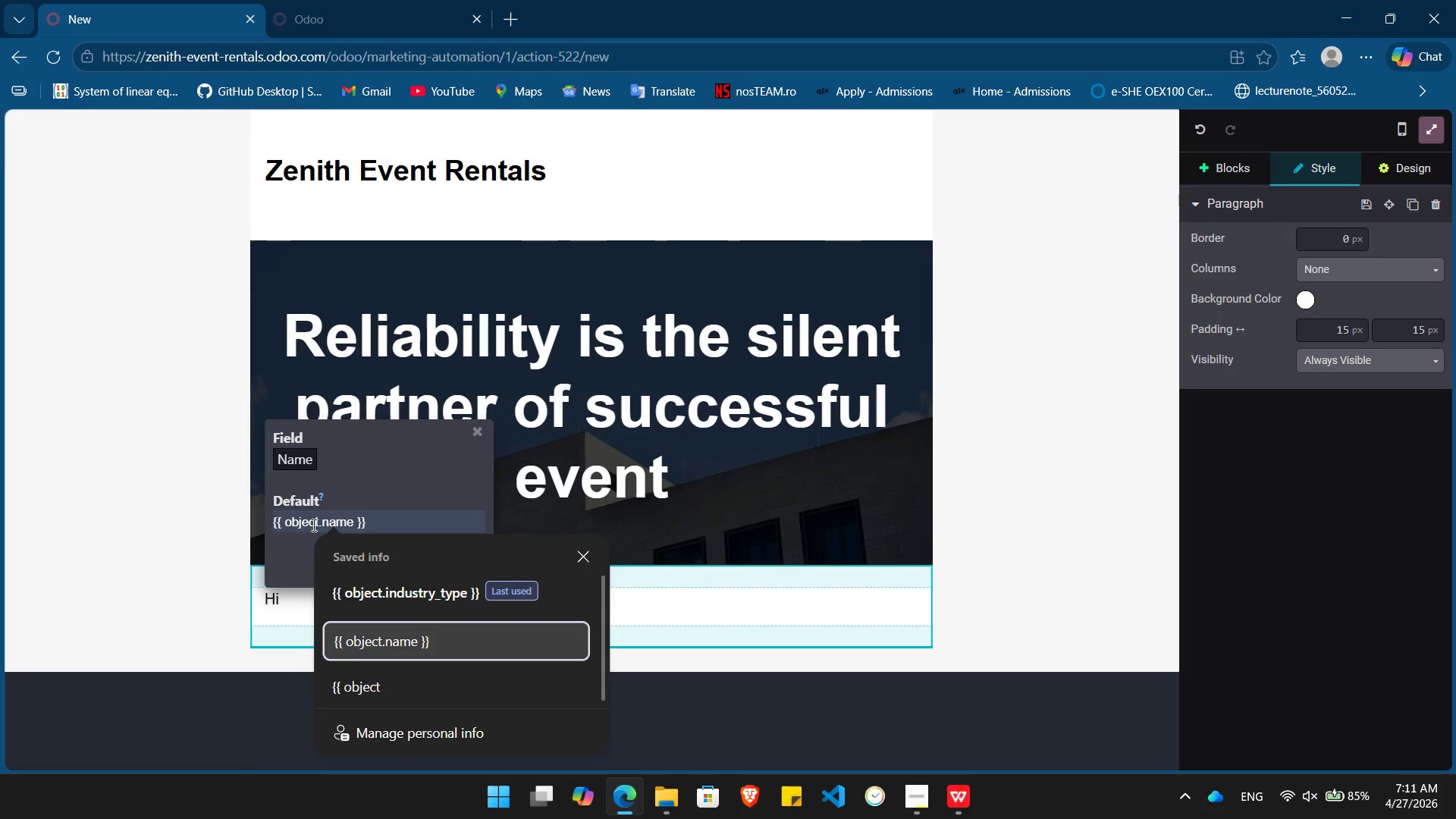 
key(Enter)
 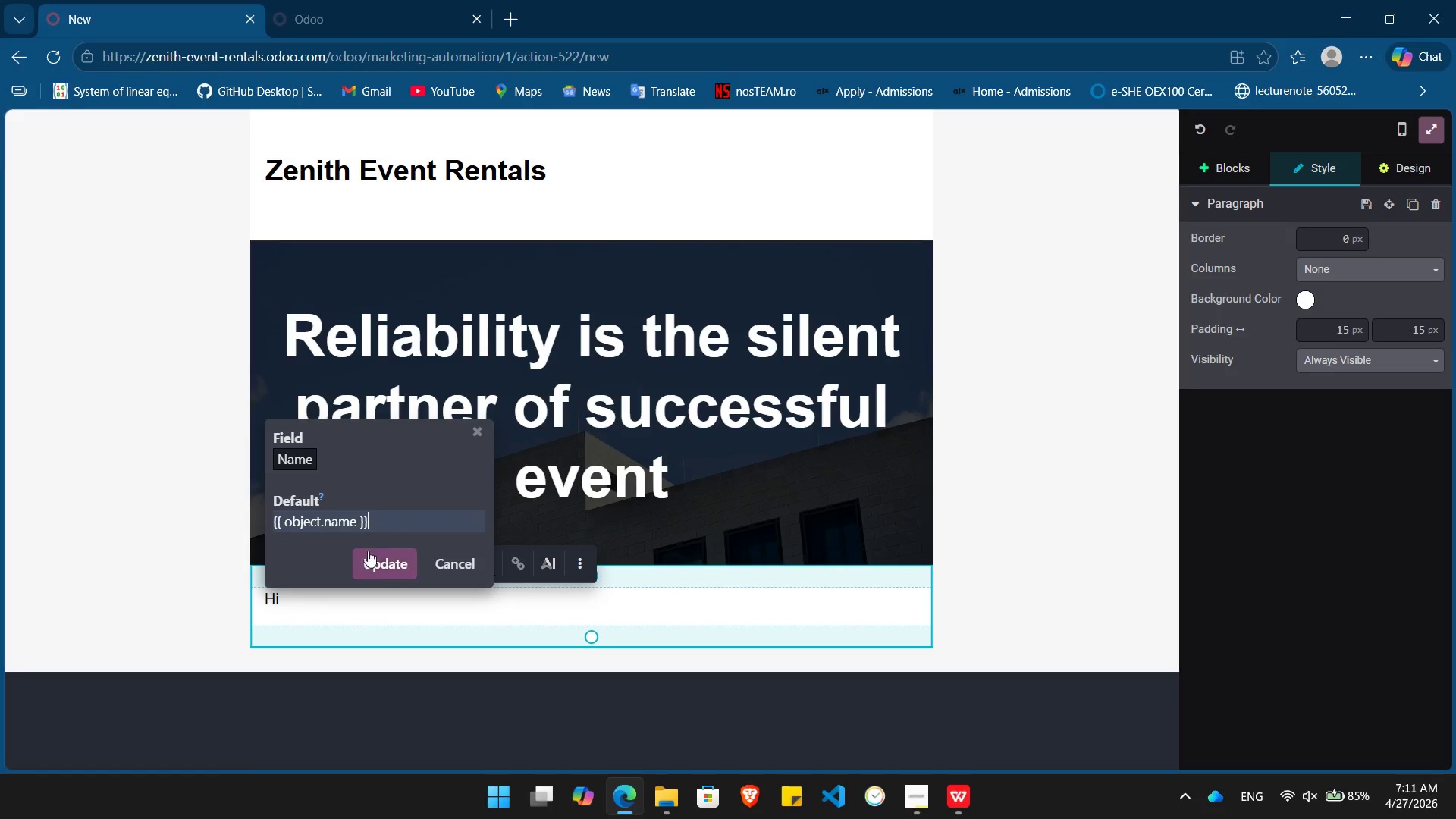 
left_click([381, 559])
 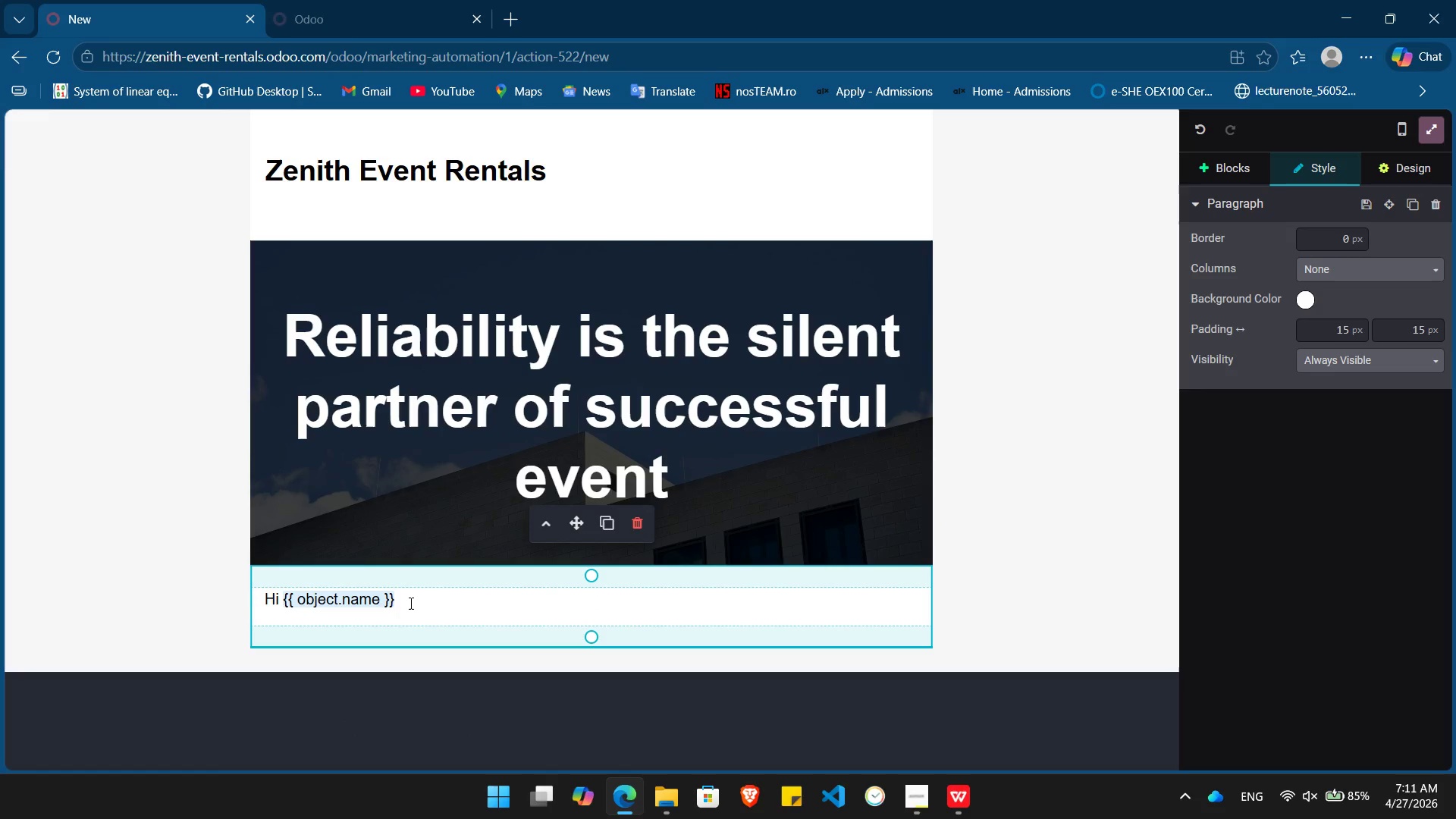 
key(Comma)
 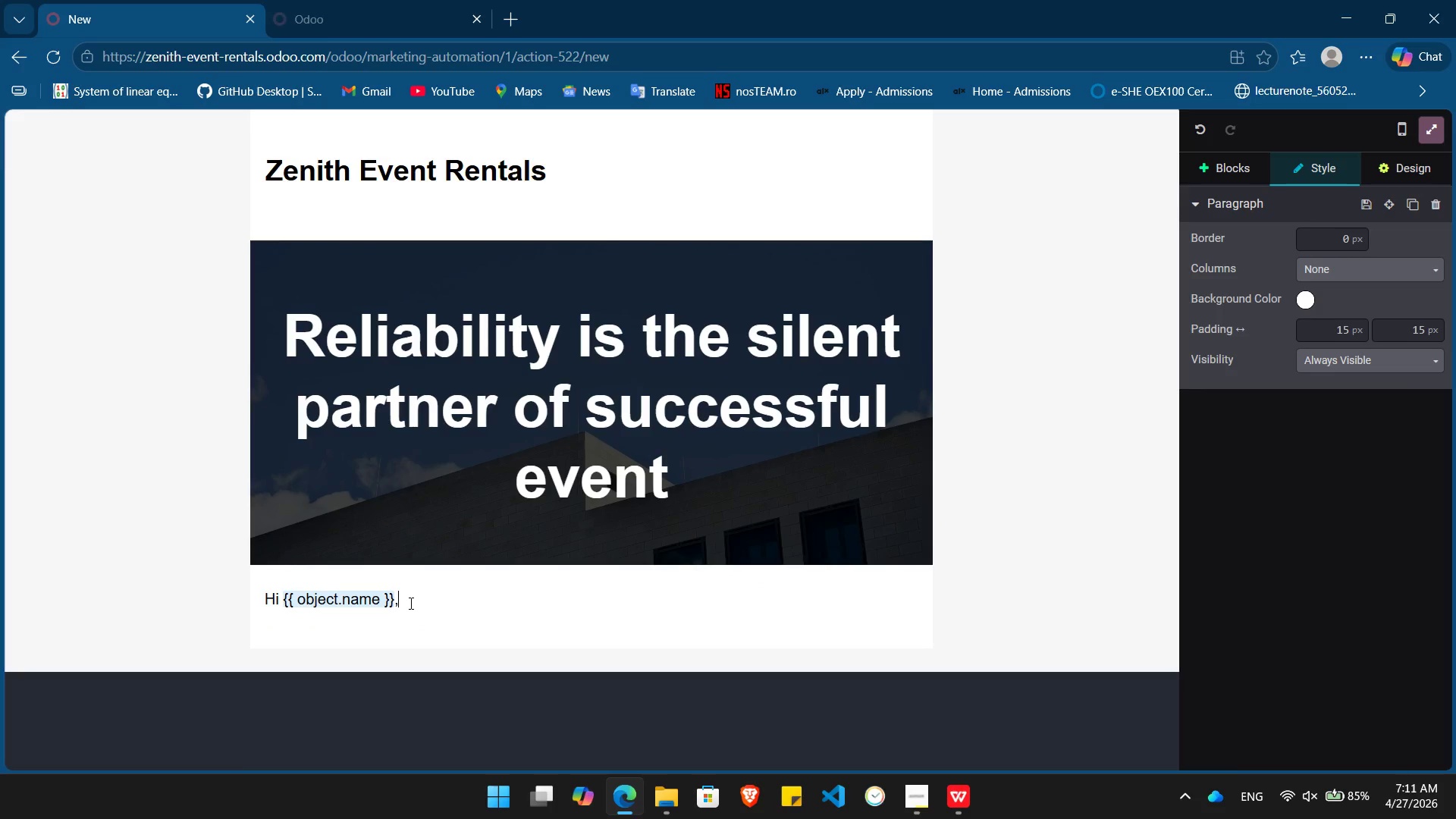 
key(Enter)
 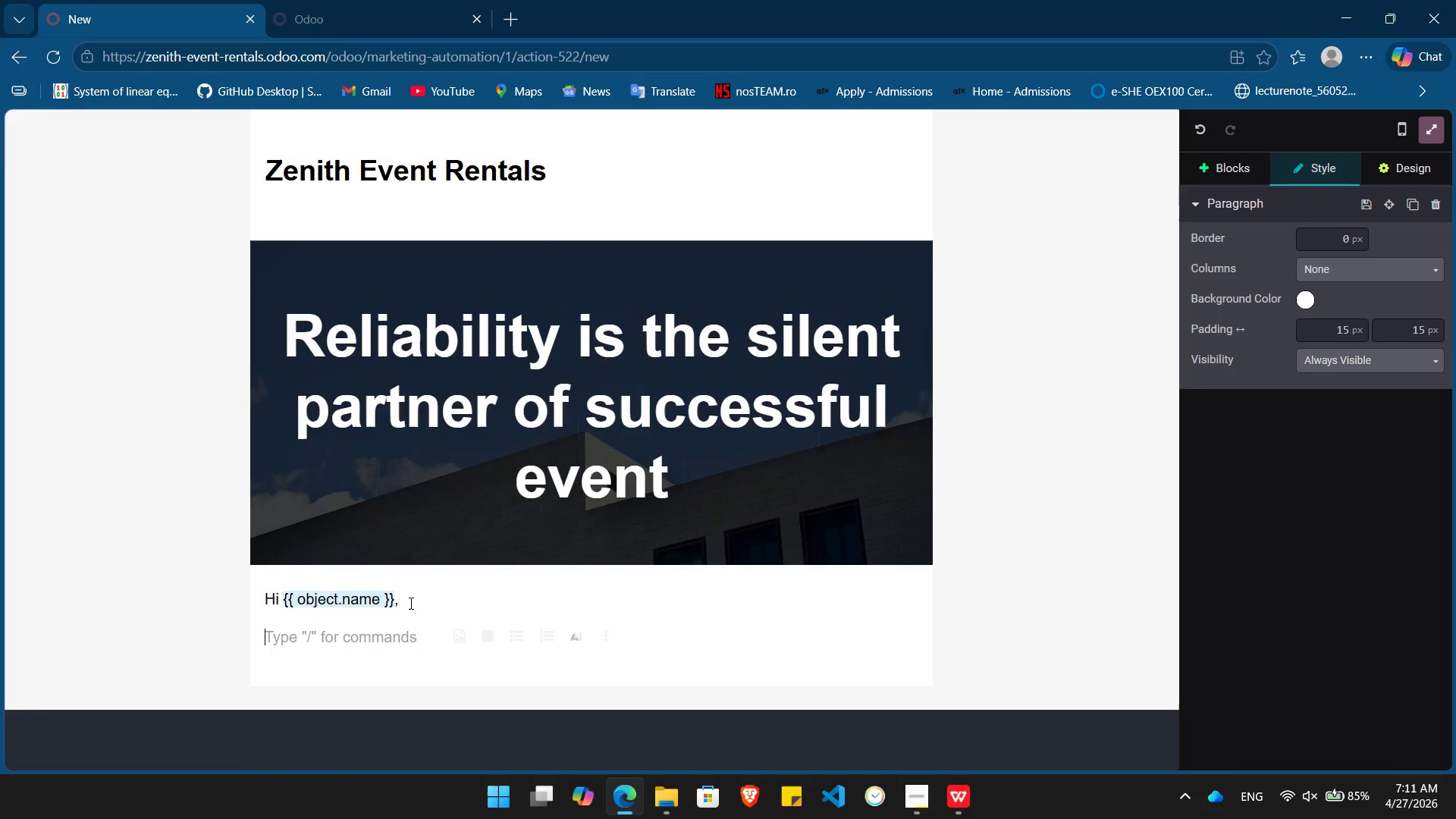 
type(Last month, the Zenith team managed the full logistics and modular staging for 500-guest gala with a strict 4-hour setup window. In the world of high-stal)
key(Backspace)
type(kes corporate events, "good enough" isn't an option.)
 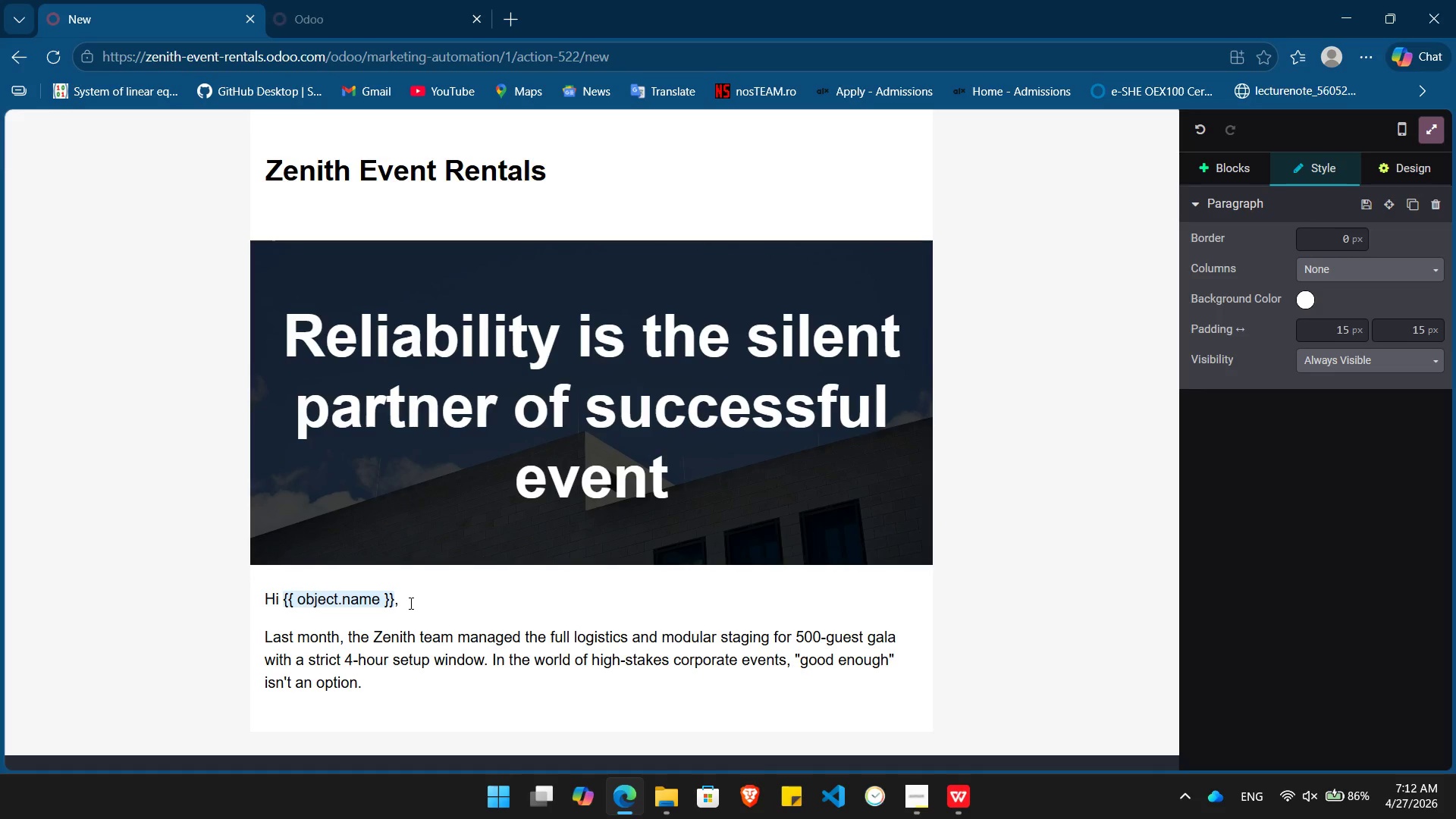 
key(Enter)
 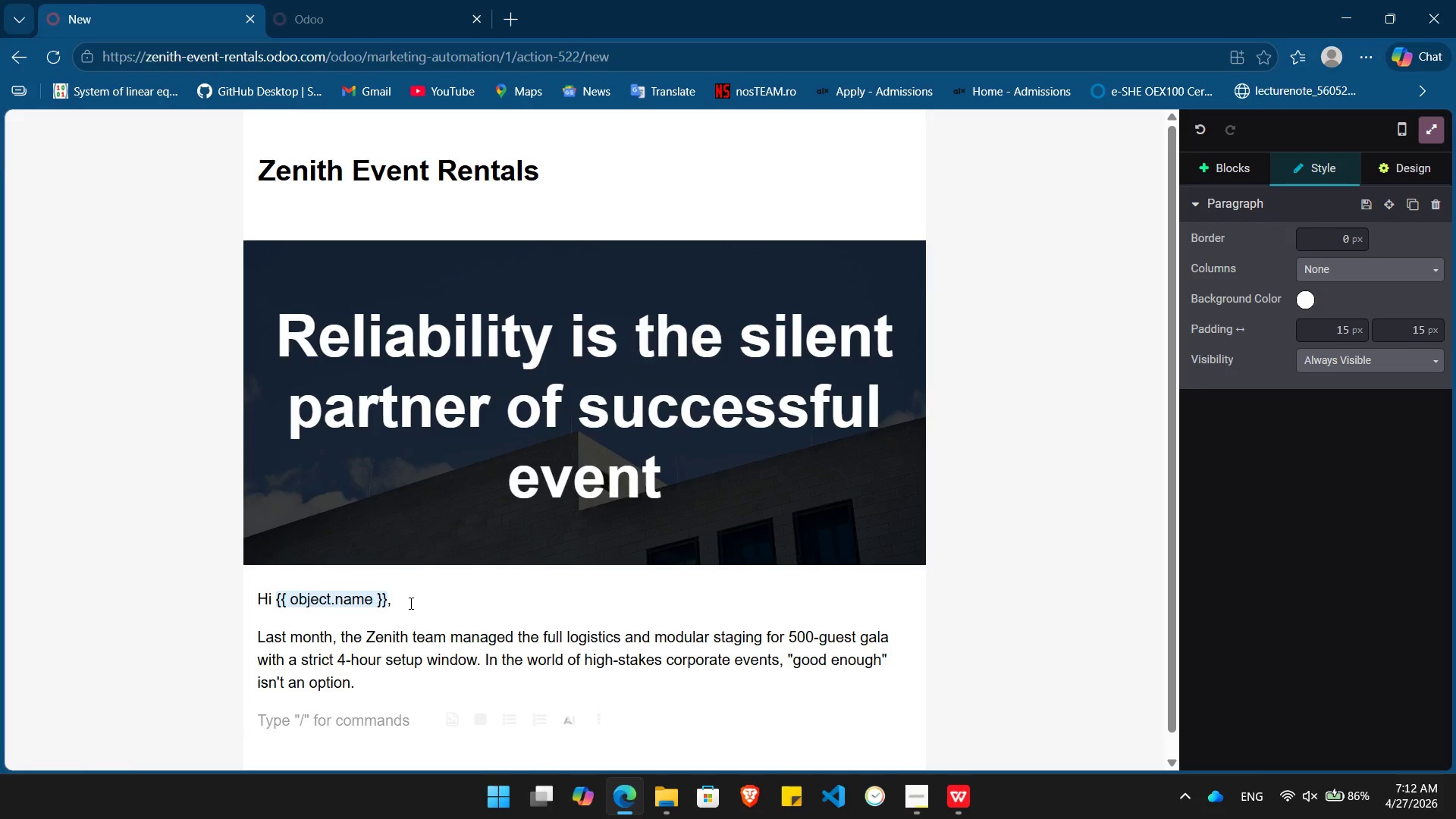 
type(We prode)
key(Backspace)
key(Backspace)
key(Backspace)
type(ide ourselves onwhi)
key(Backspace)
key(Backspace)
key(Backspace)
type( white-glove delivery and flawless execution so that u)
key(Backspace)
type(you can focus on your guests )
key(Backspace)
type(, not the furniture. Because for /)
 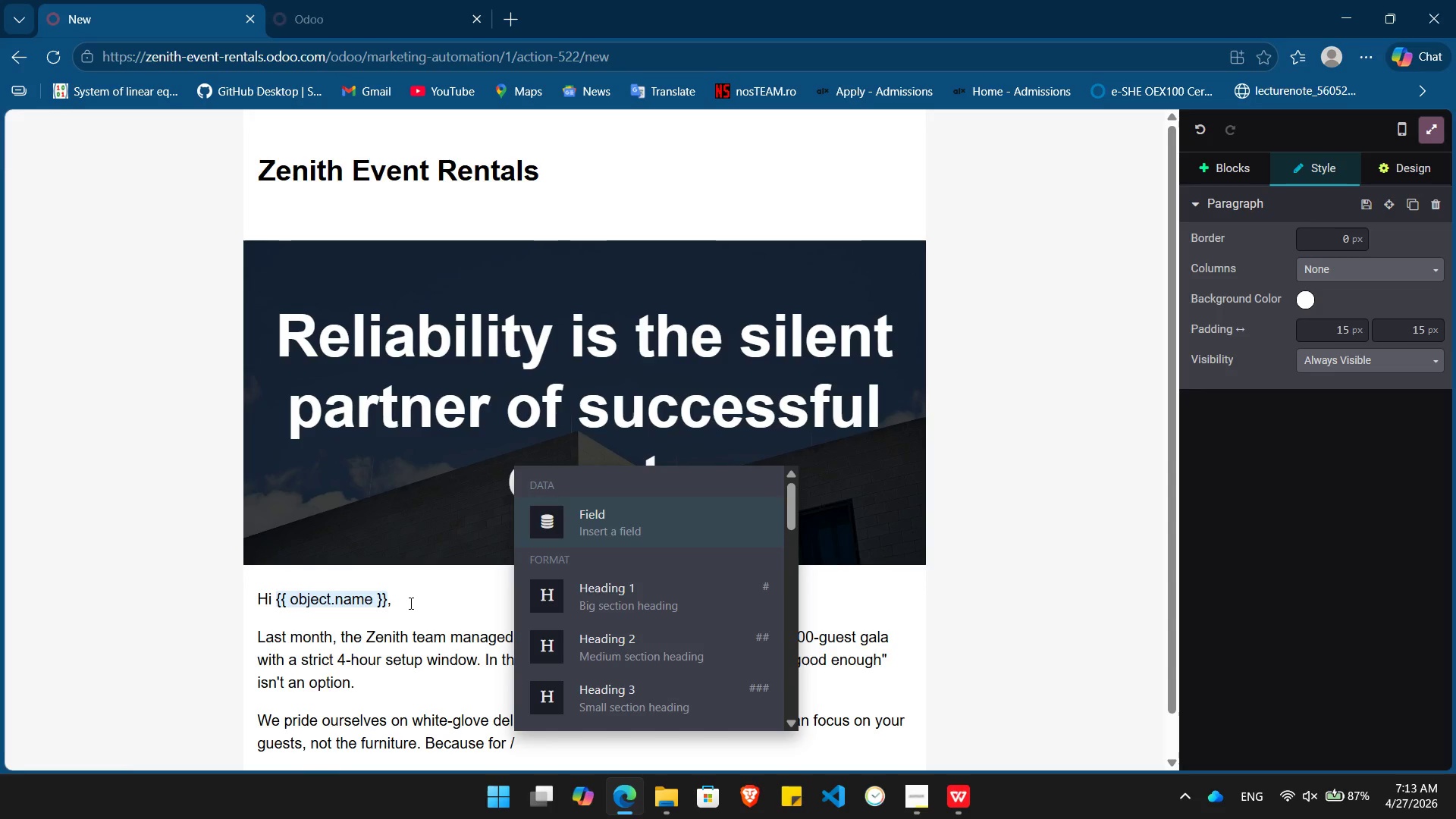 
key(Enter)
 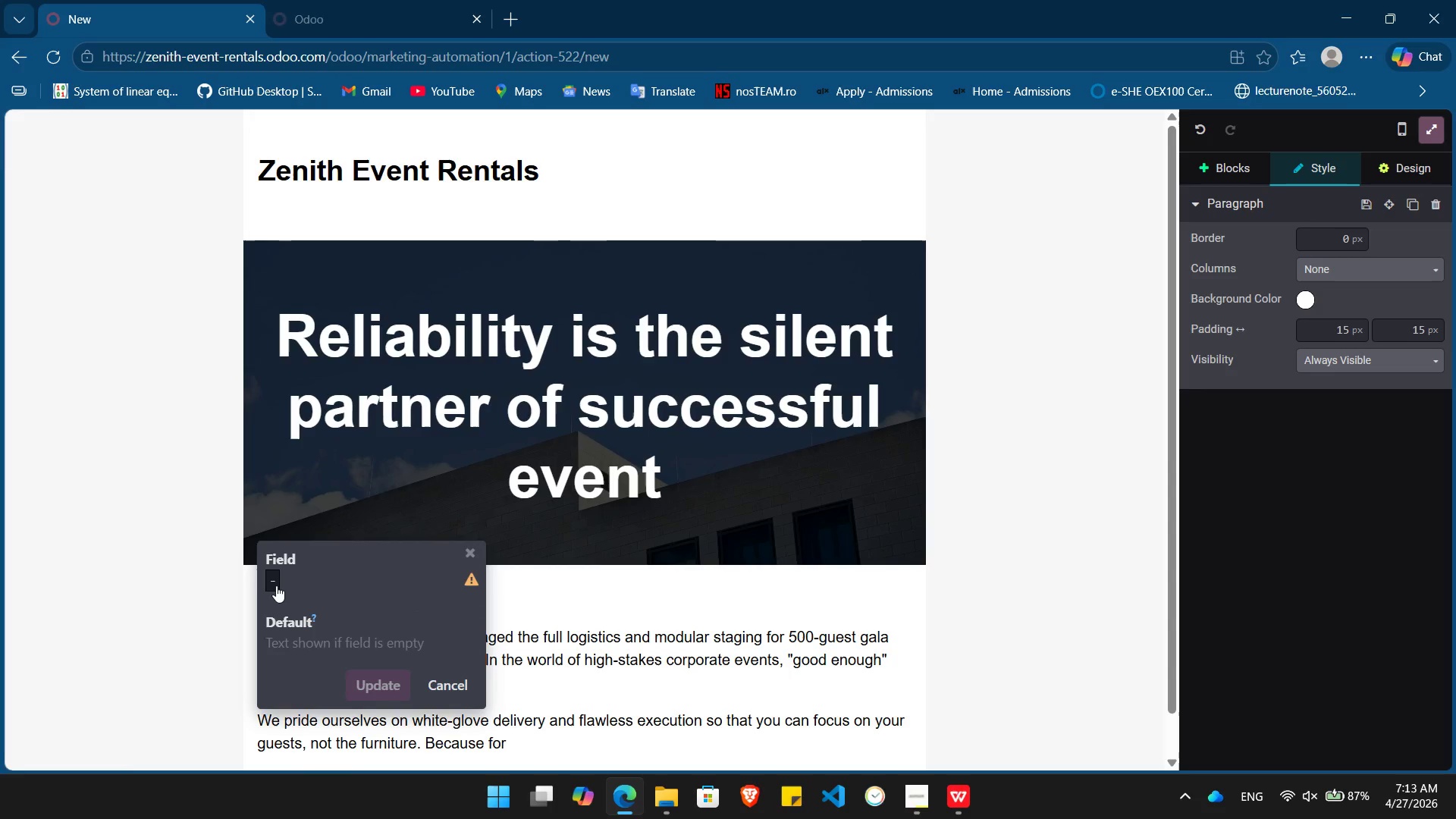 
left_click([268, 578])
 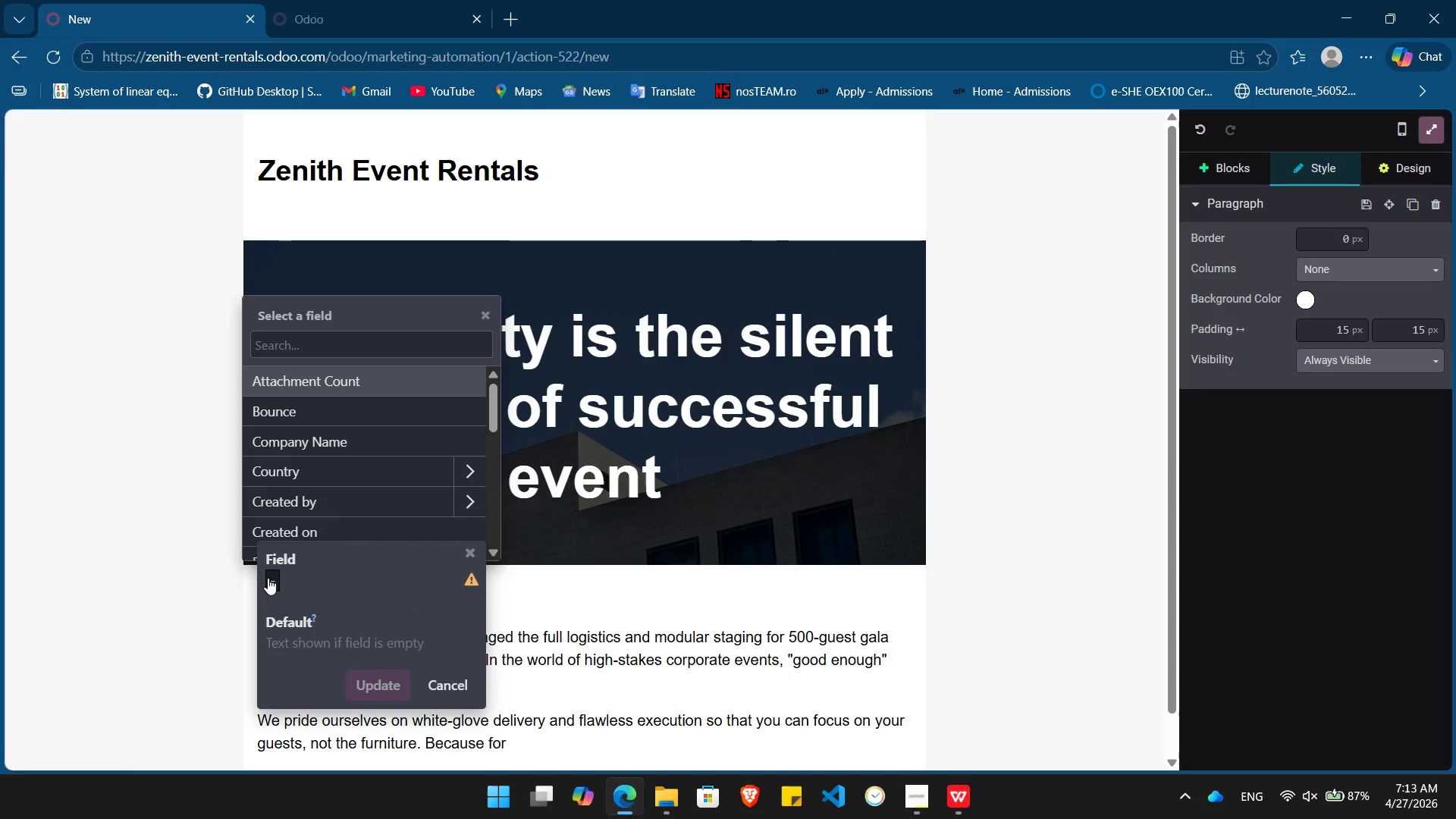 
key(ArrowDown)
 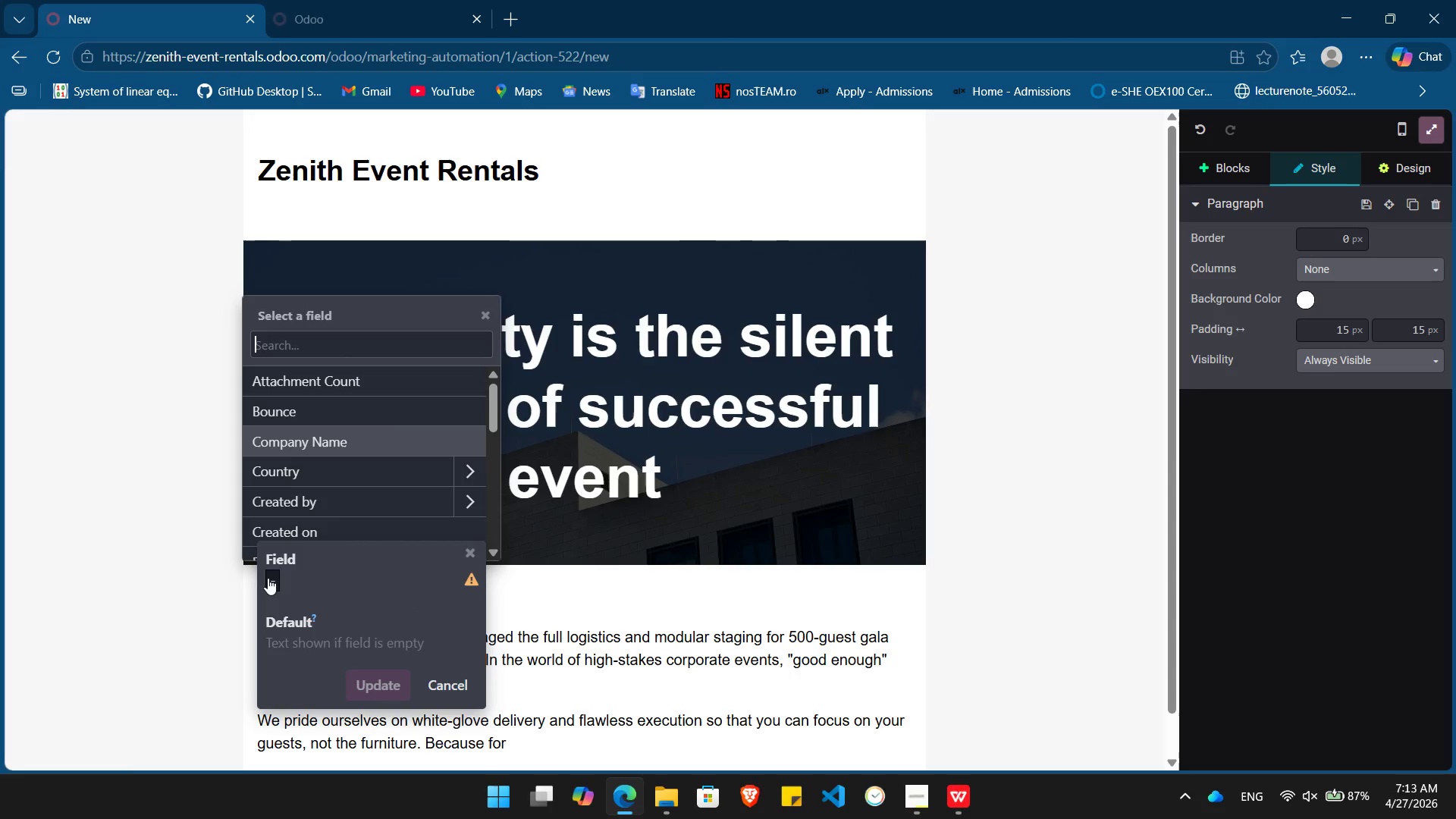 
key(ArrowDown)
 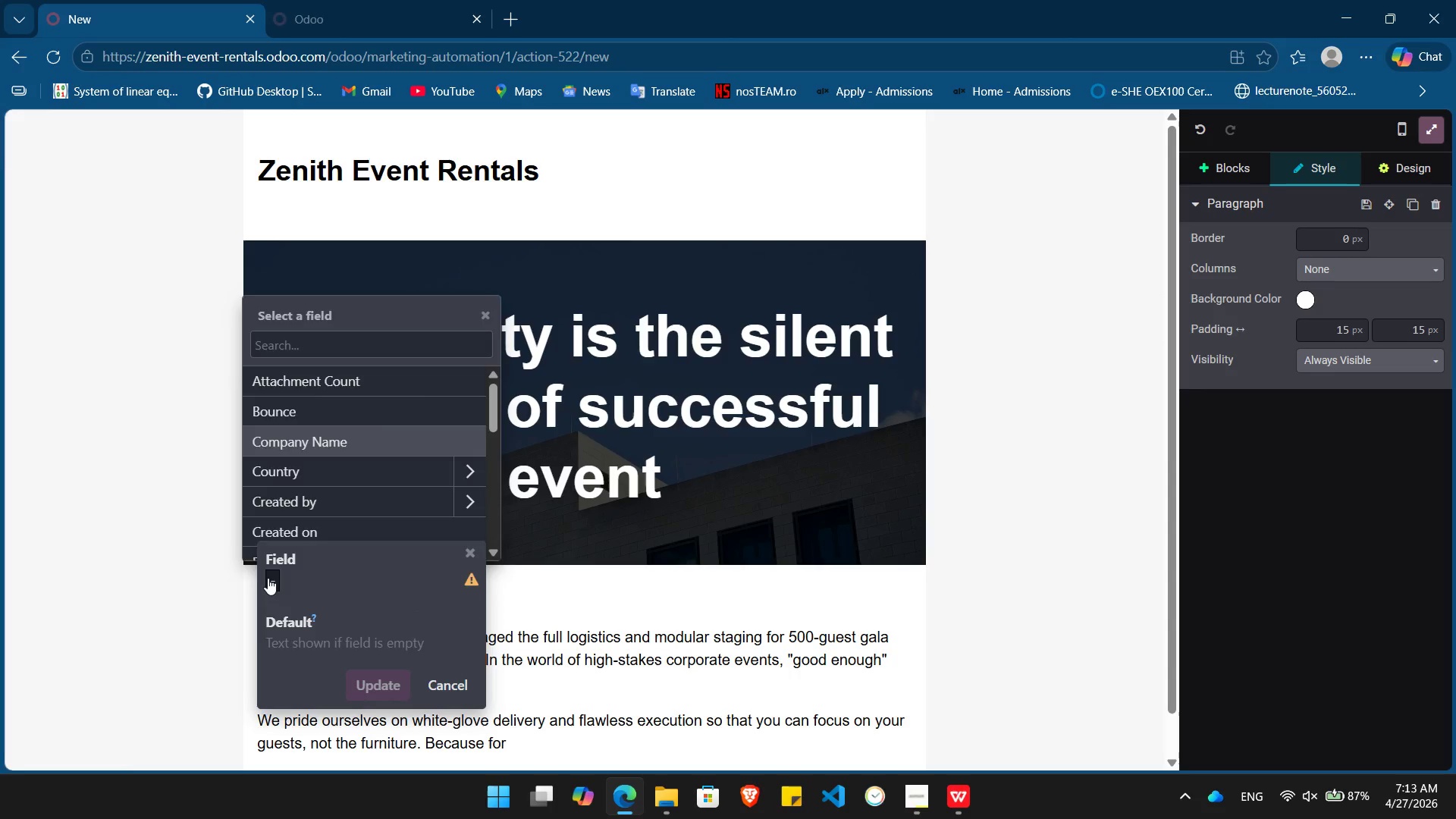 
key(Enter)
 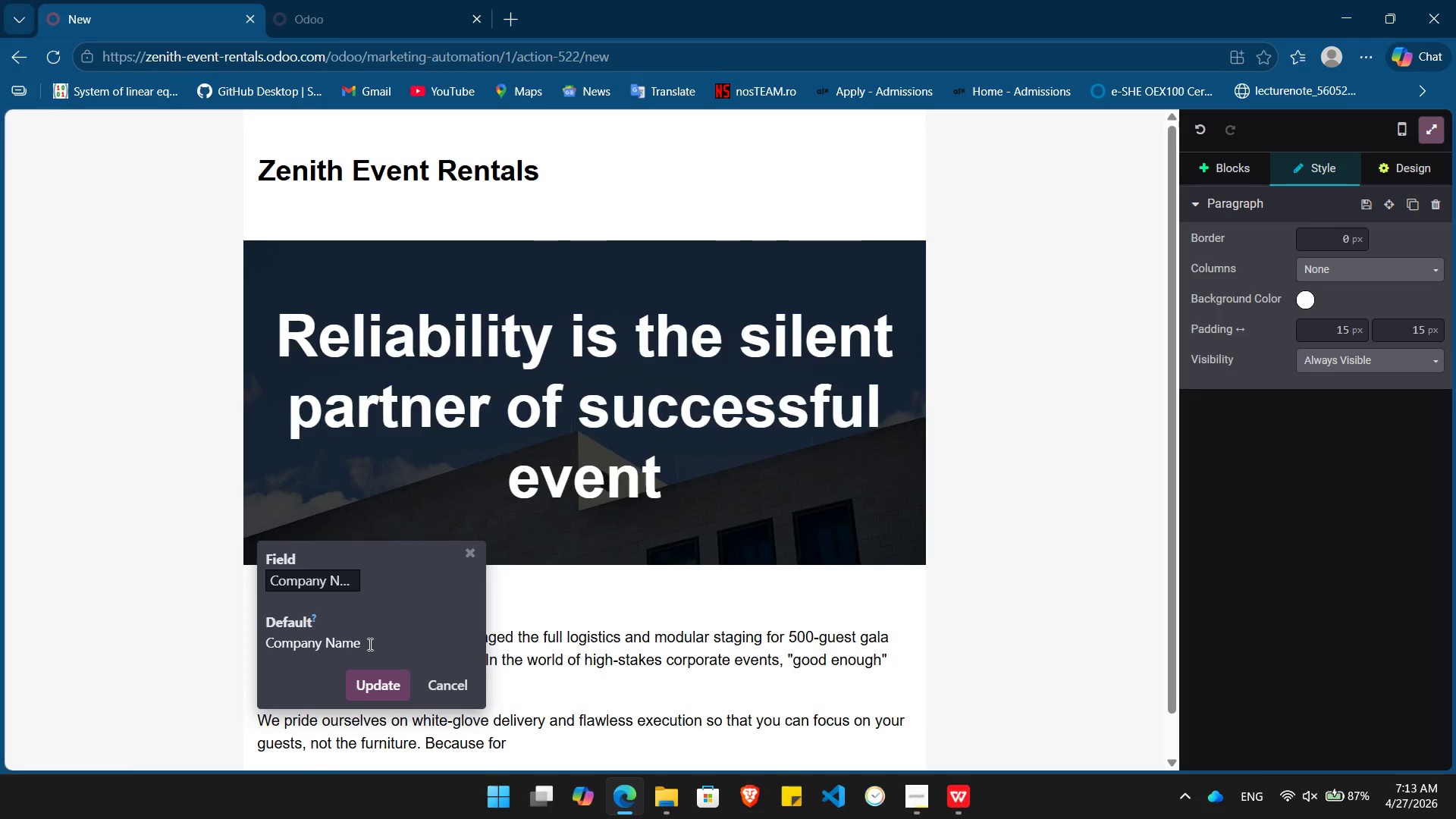 
left_click_drag(start_coordinate=[366, 646], to_coordinate=[266, 654])
 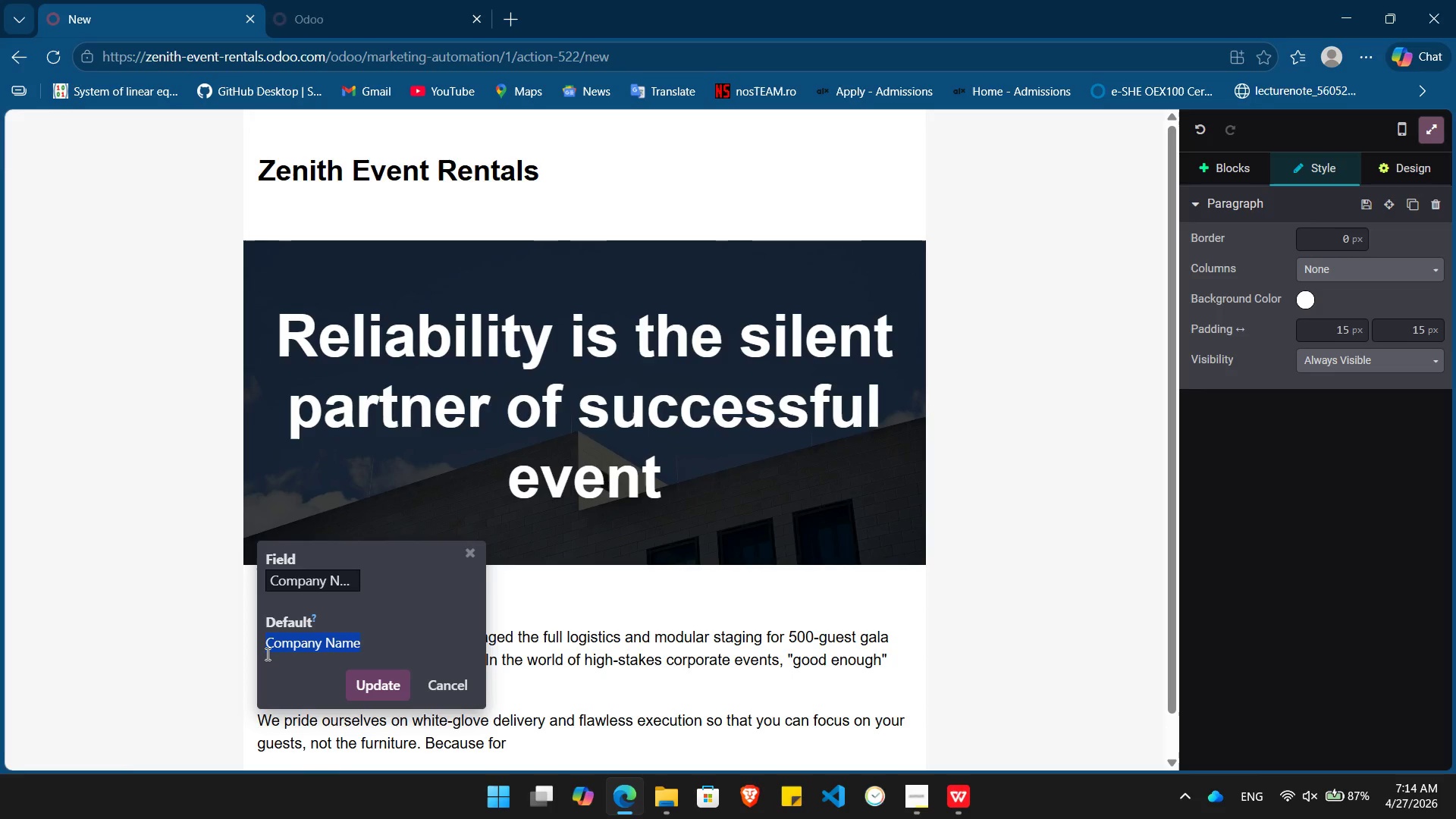 
type({{ object.company_name }})
 